 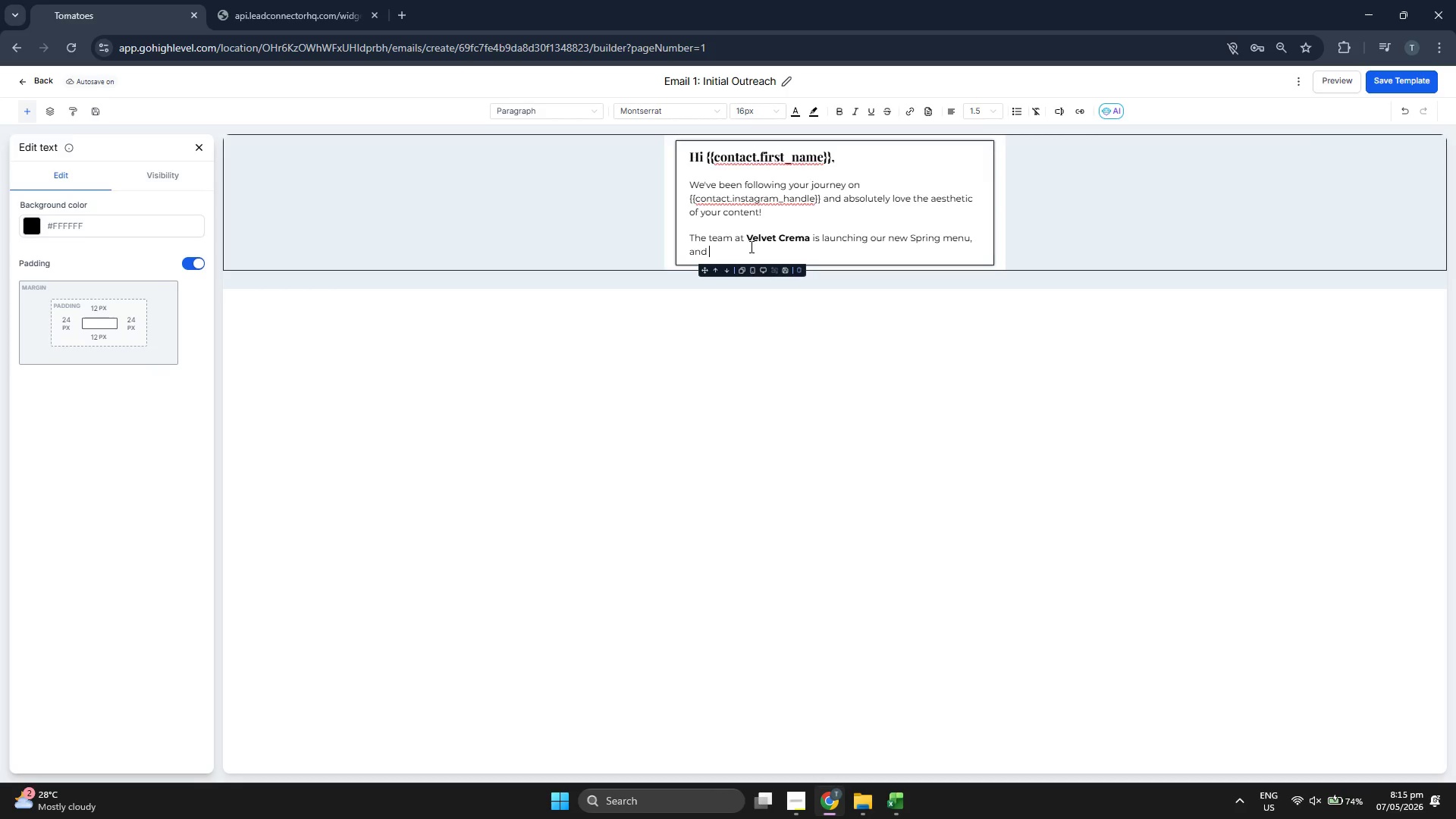 
key(S)
 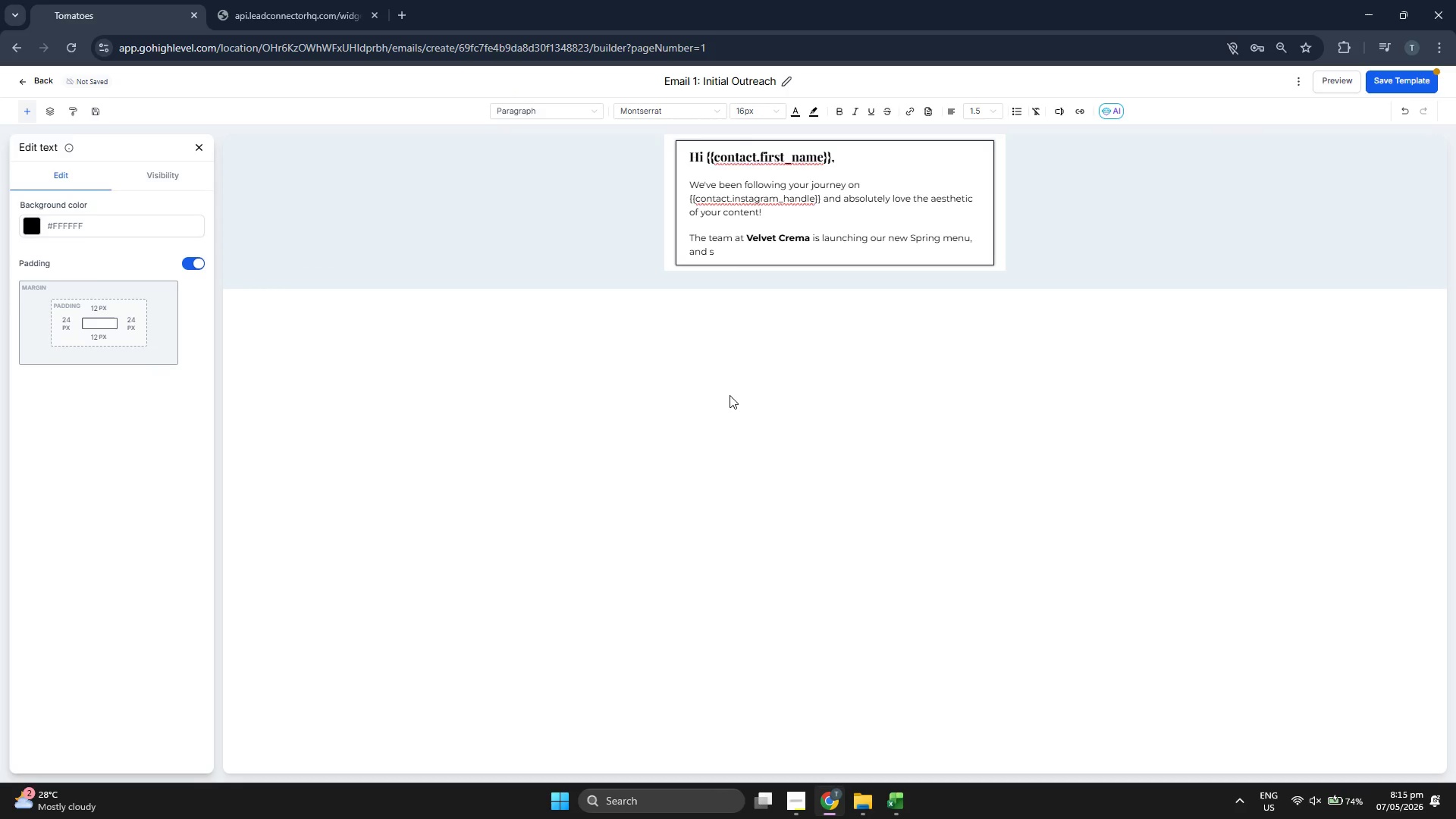 
key(Backspace)
 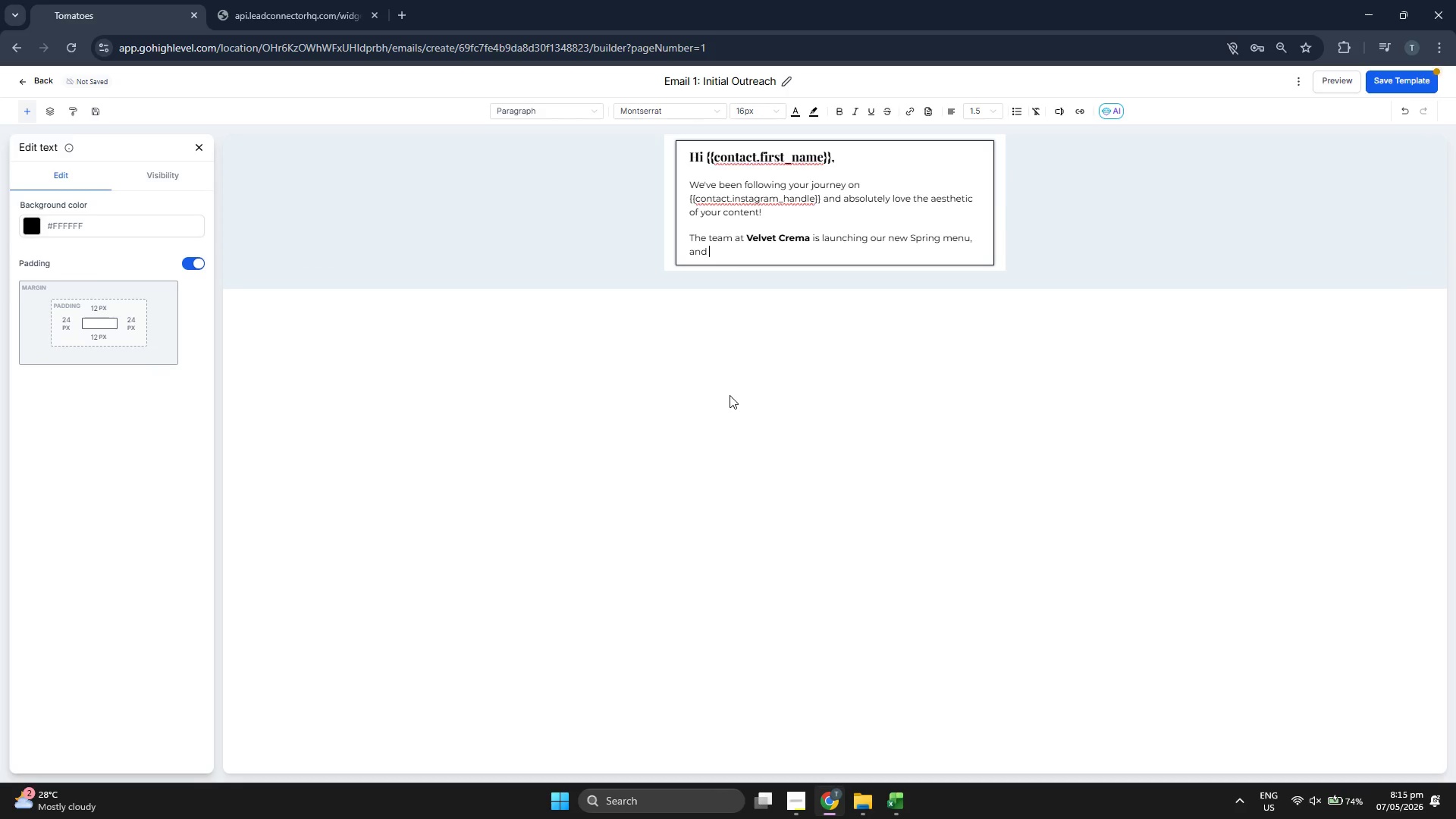 
key(Backspace)
type( we'd love to host )
 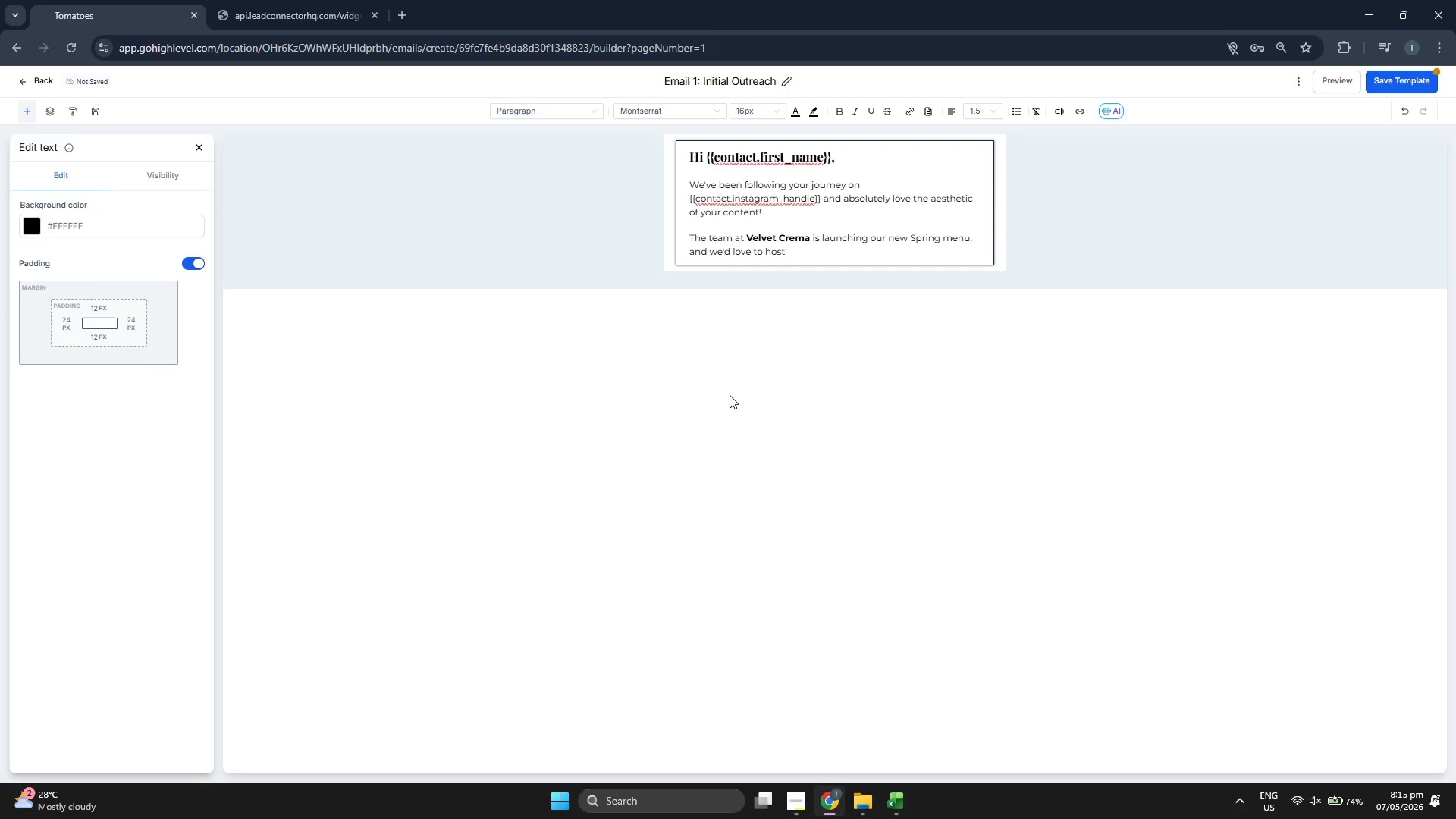 
type(you for an exclusive "Se)
 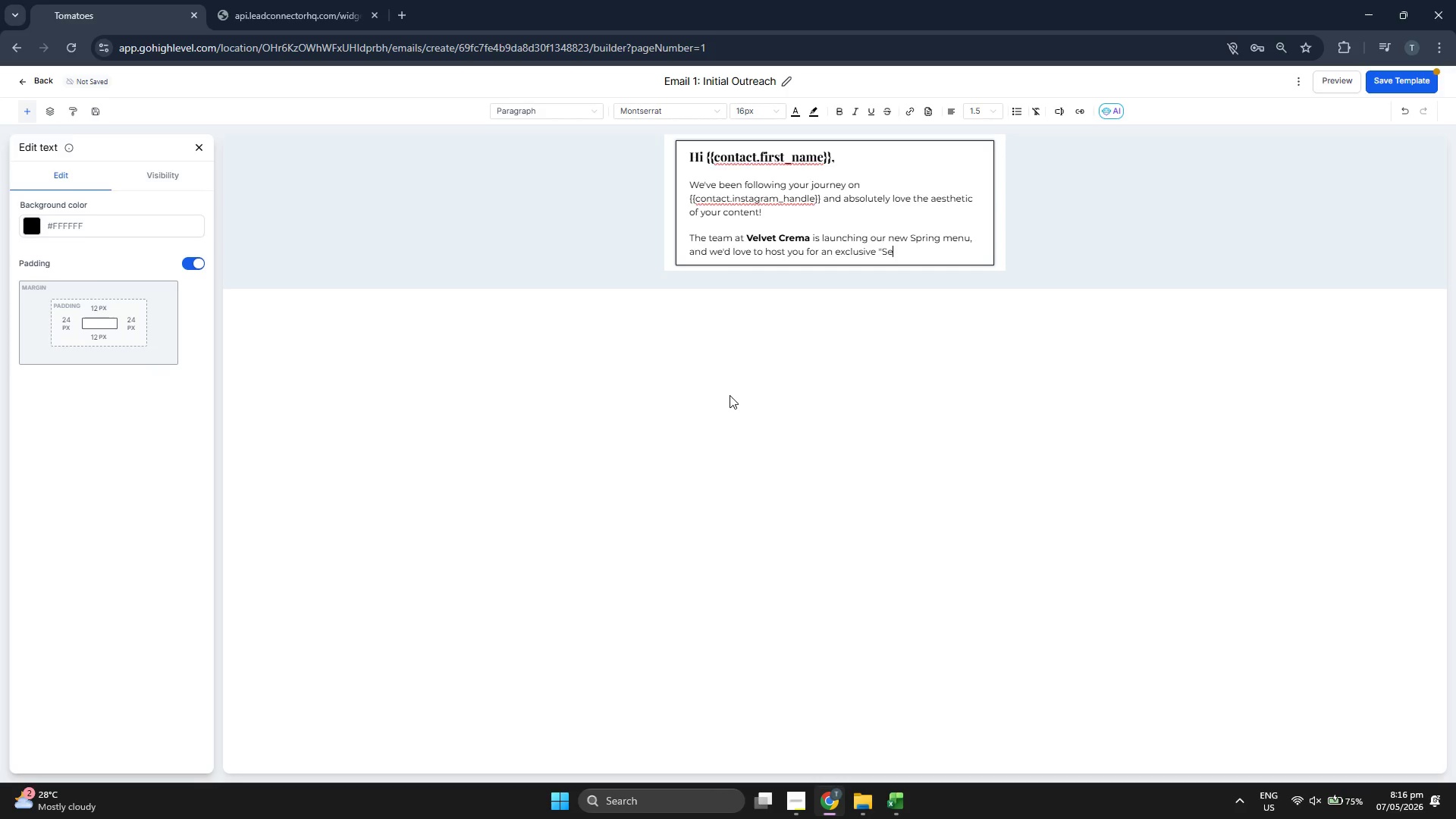 
type(asonal Sip" pra)
key(Backspace)
type(ivate tasting )
key(Backspace)
type(. We noticed your go t)
key(Backspace)
key(Backspace)
type(-to is a {{contact.favorite_)
 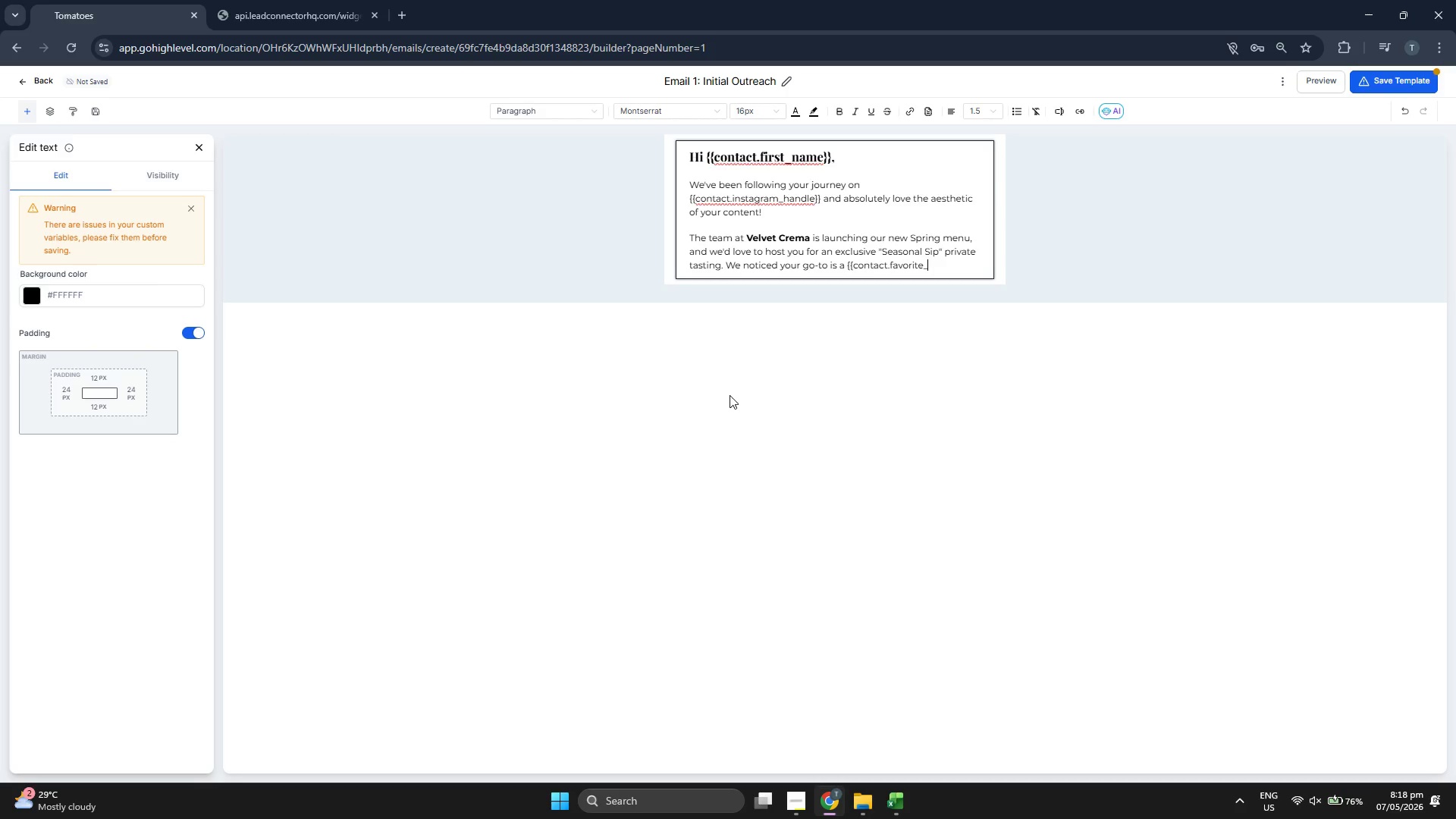 
type(coffe)
 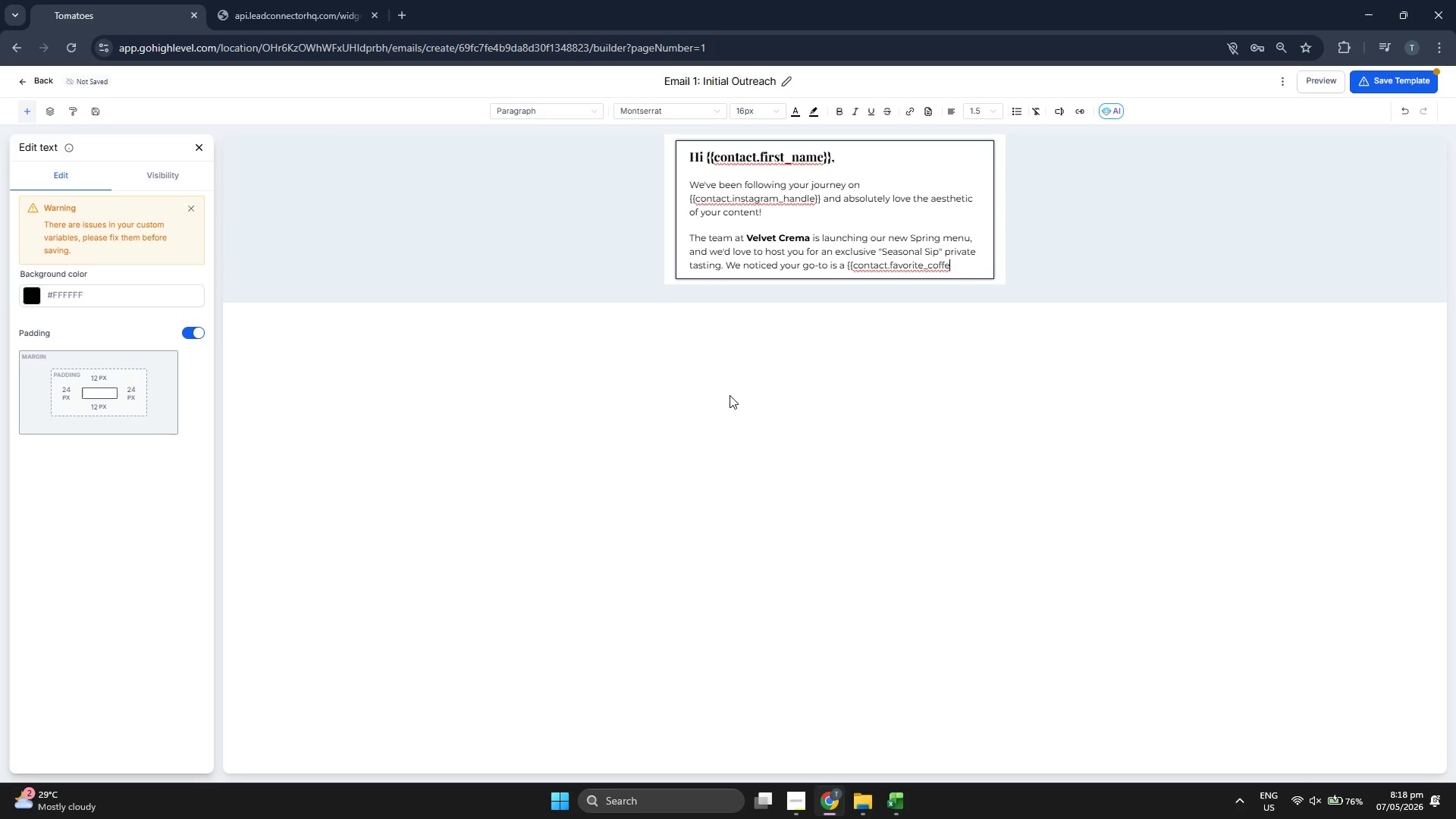 
key(Shift+Minus)
 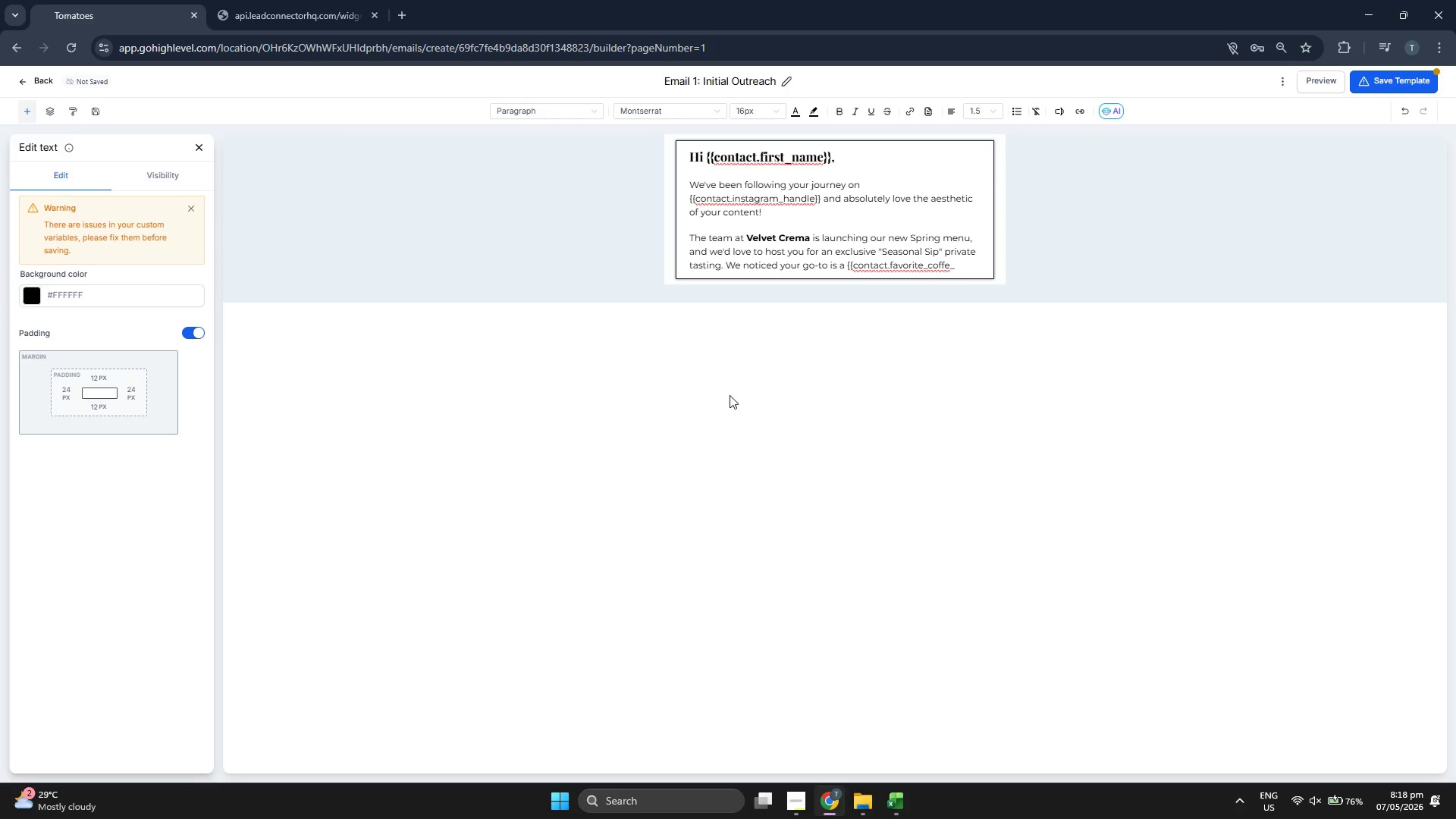 
wait(6.69)
 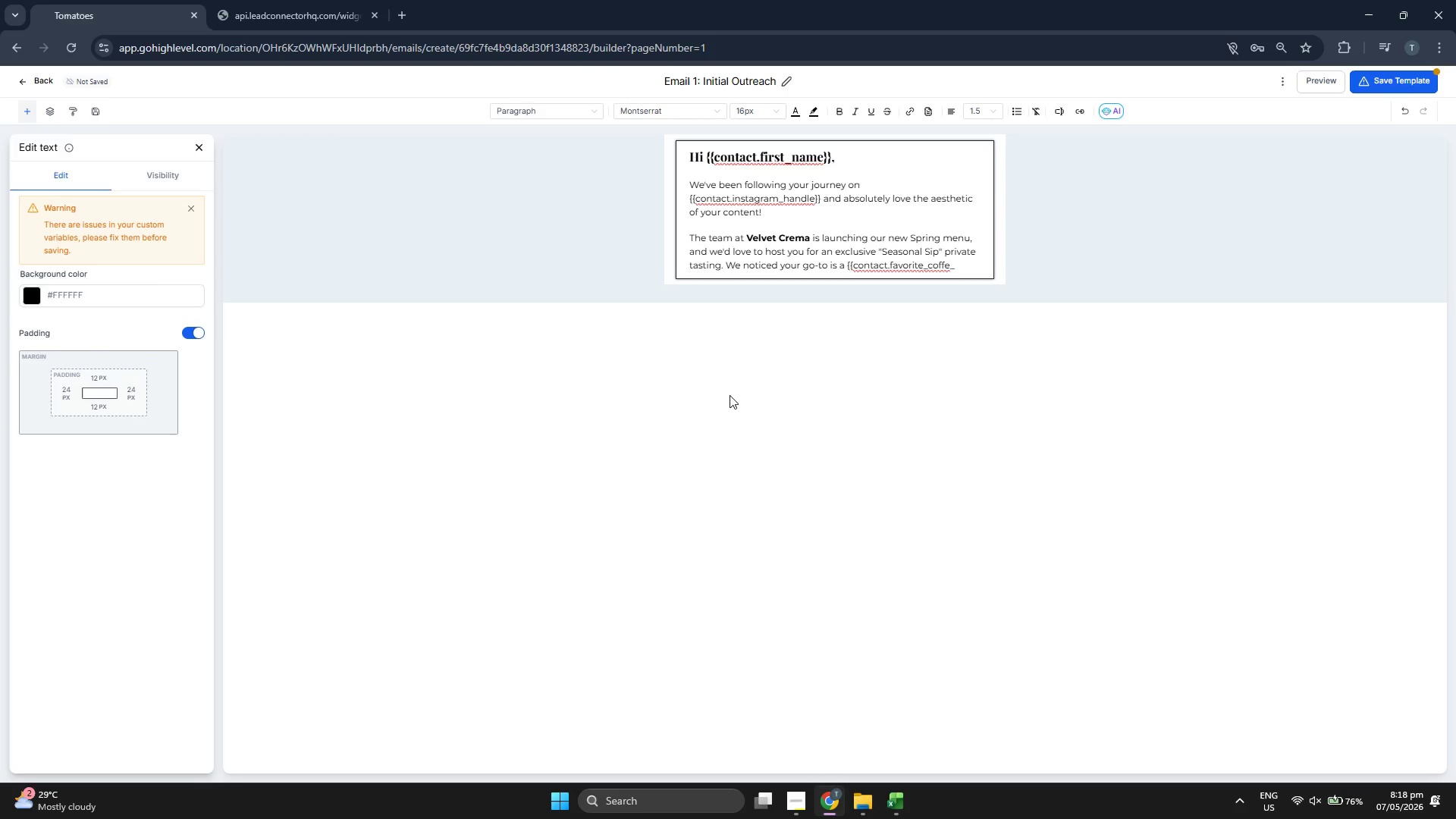 
key(ArrowLeft)
 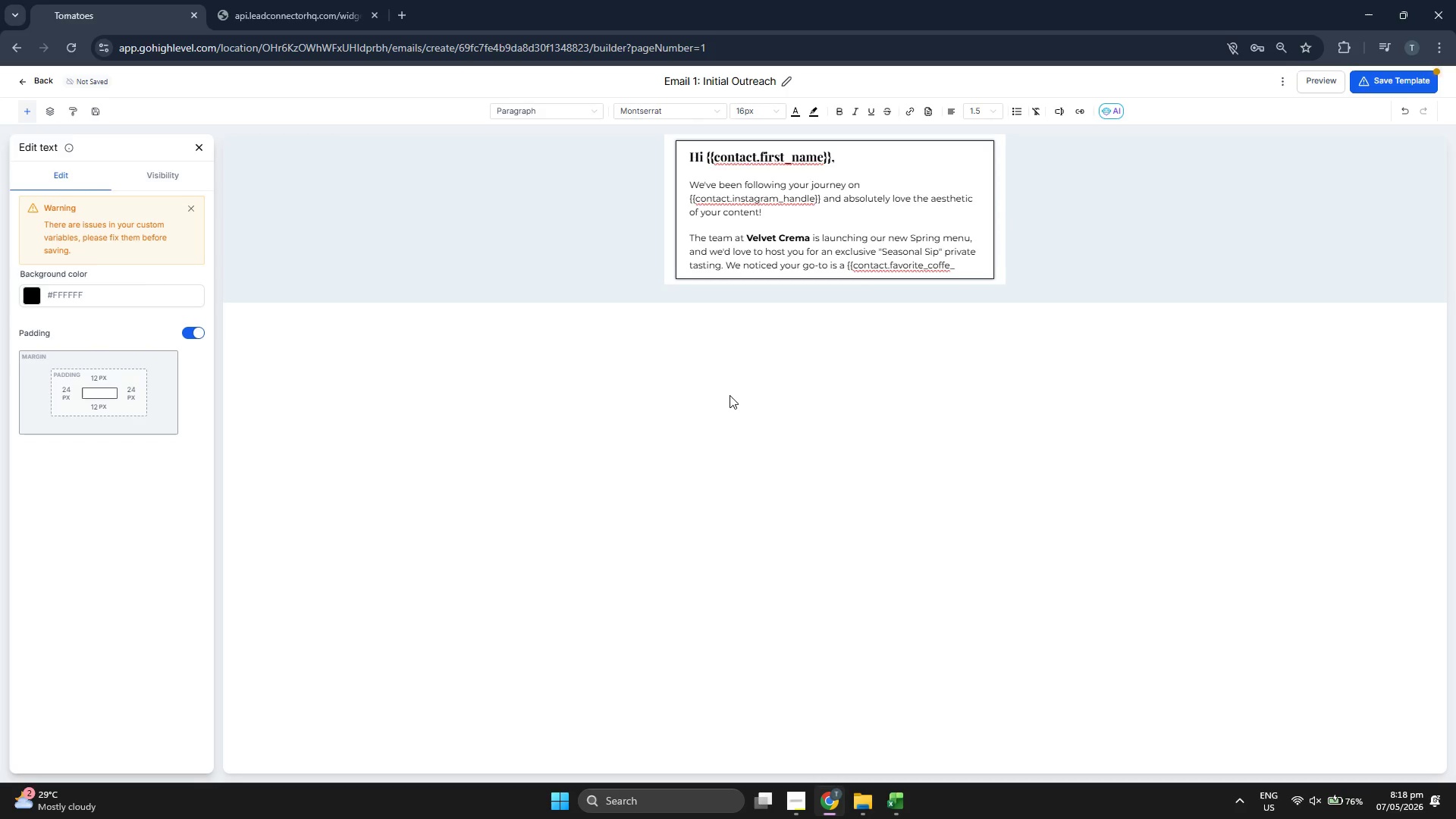 
key(E)
 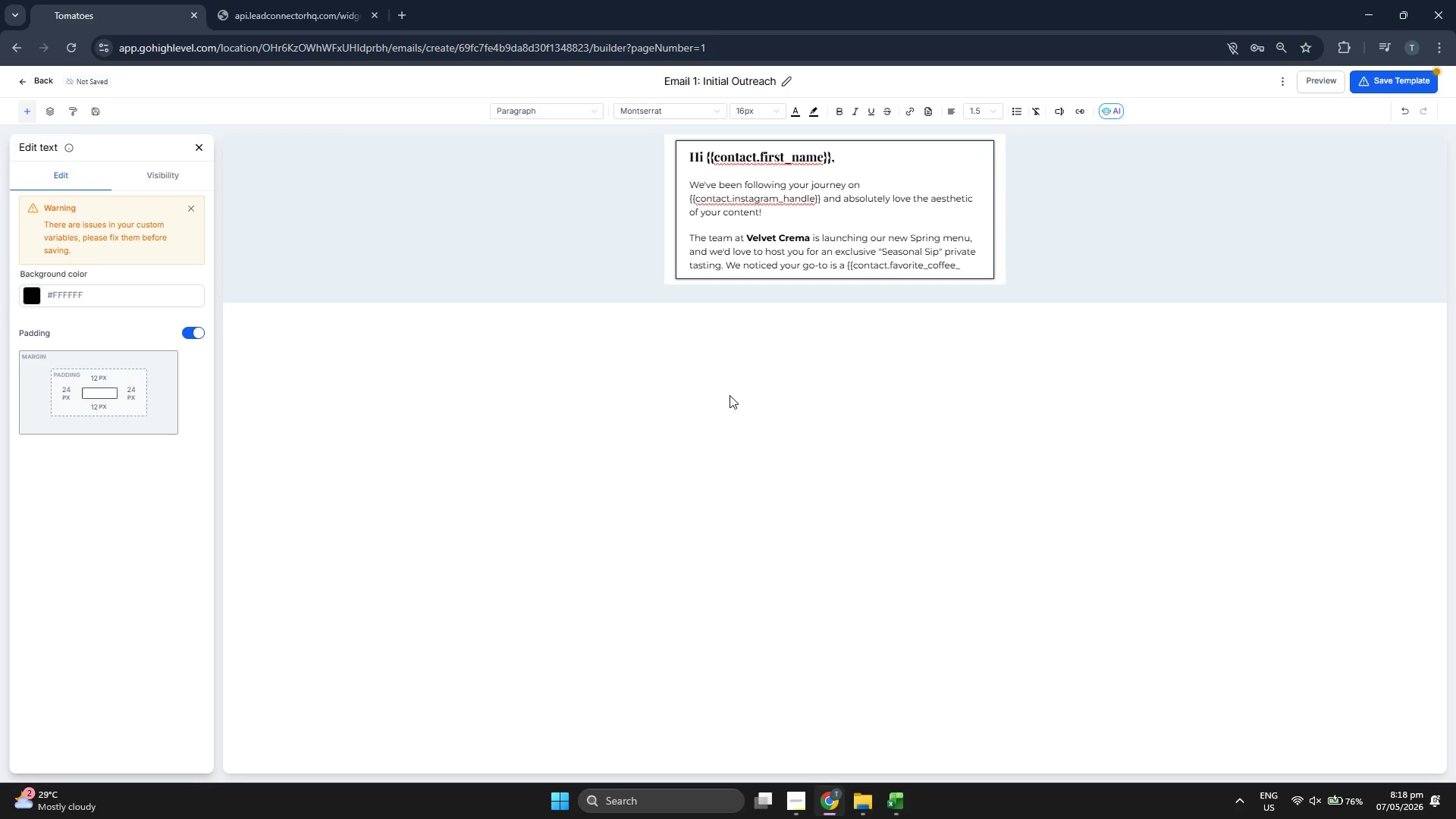 
key(ArrowRight)
 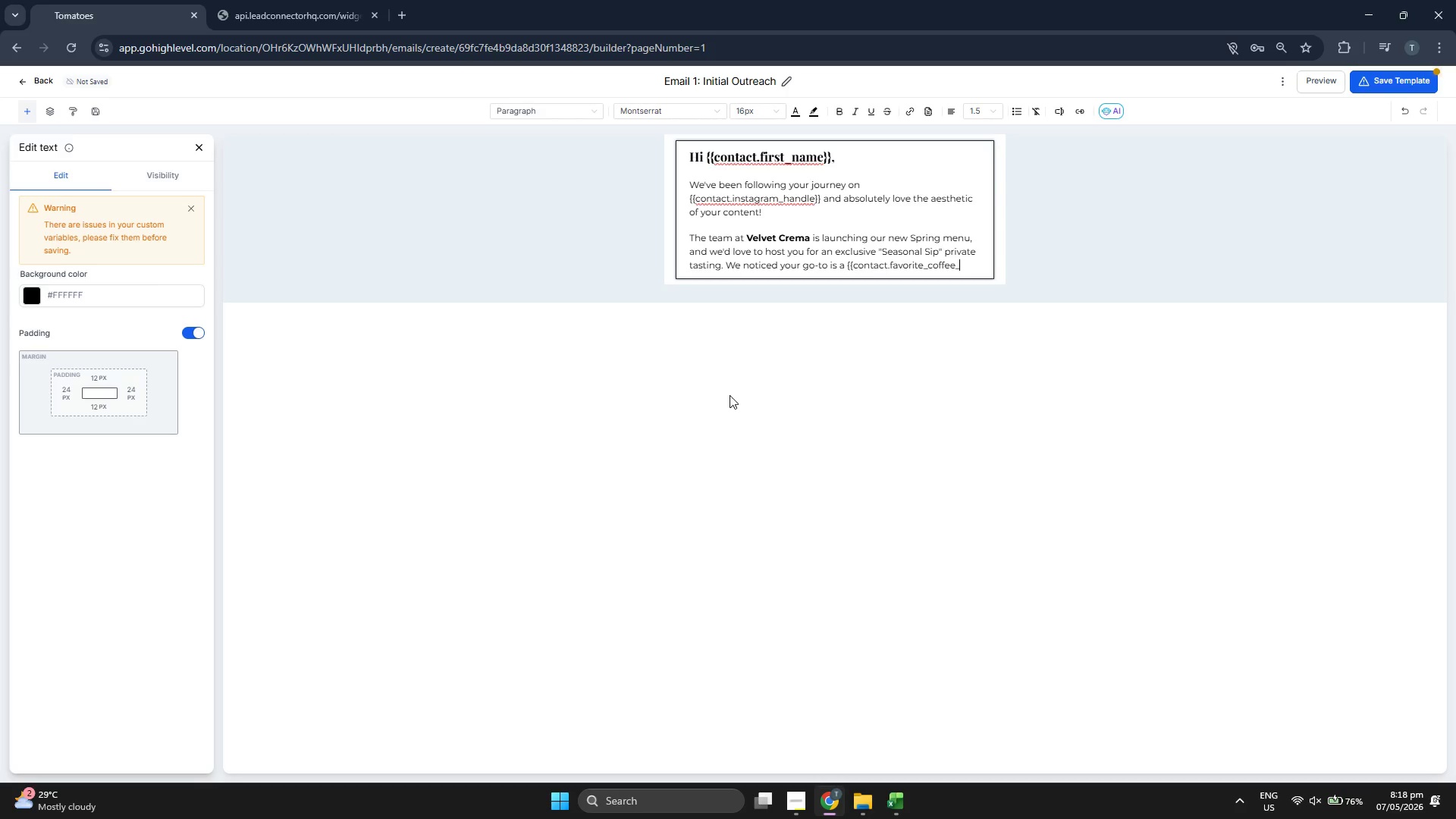 
key(ArrowRight)
 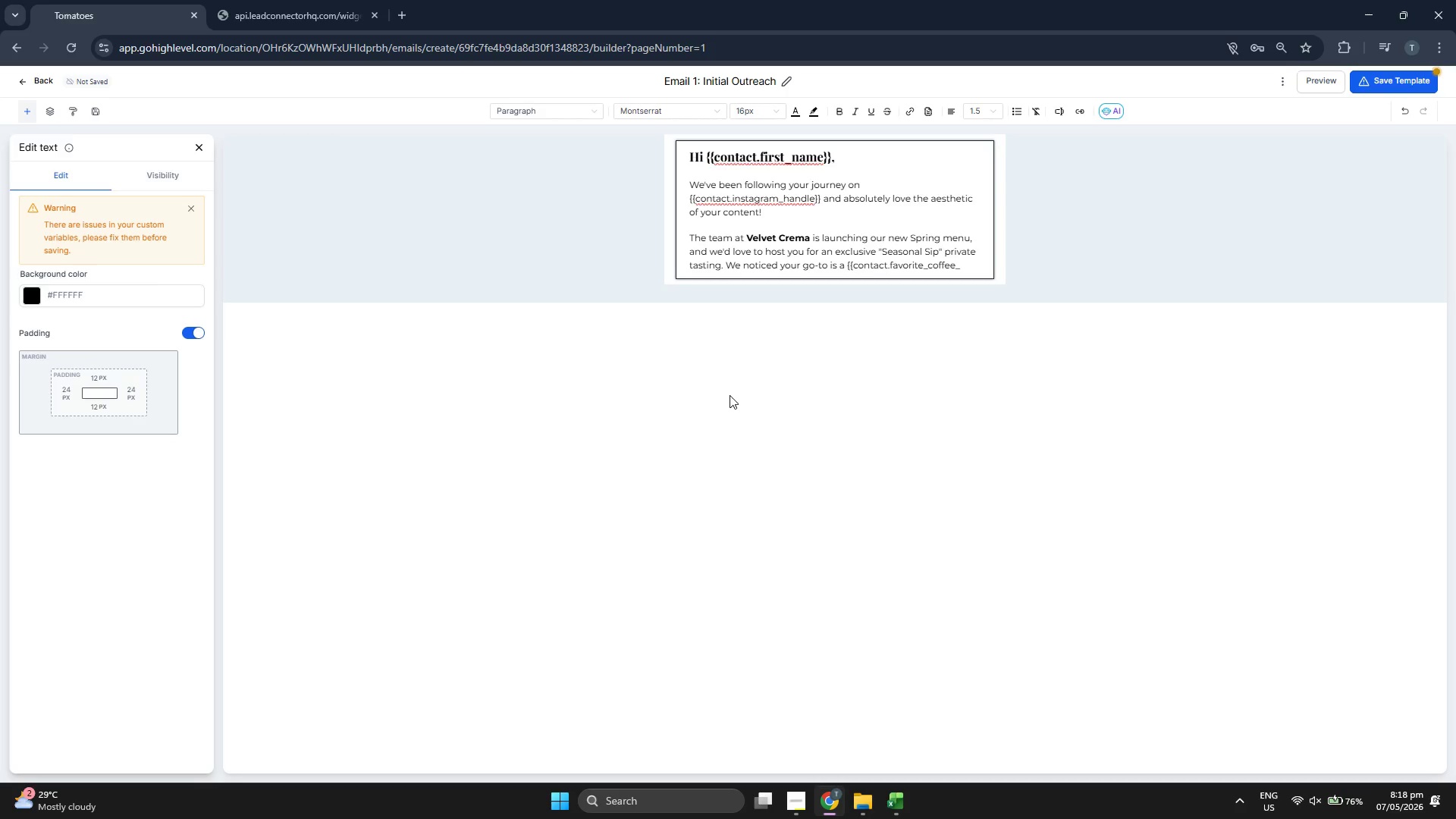 
type(order}} )
 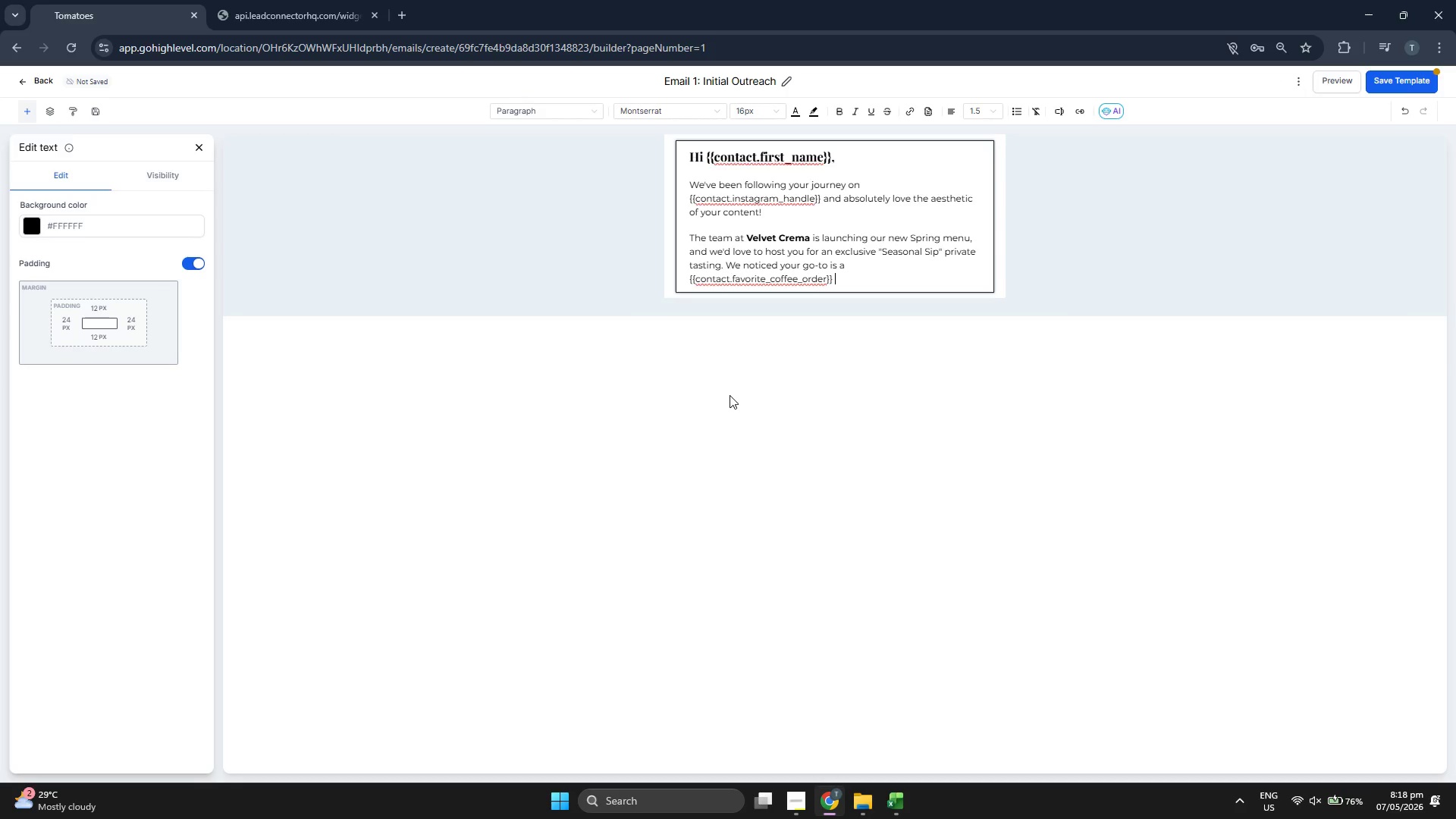 
wait(5.33)
 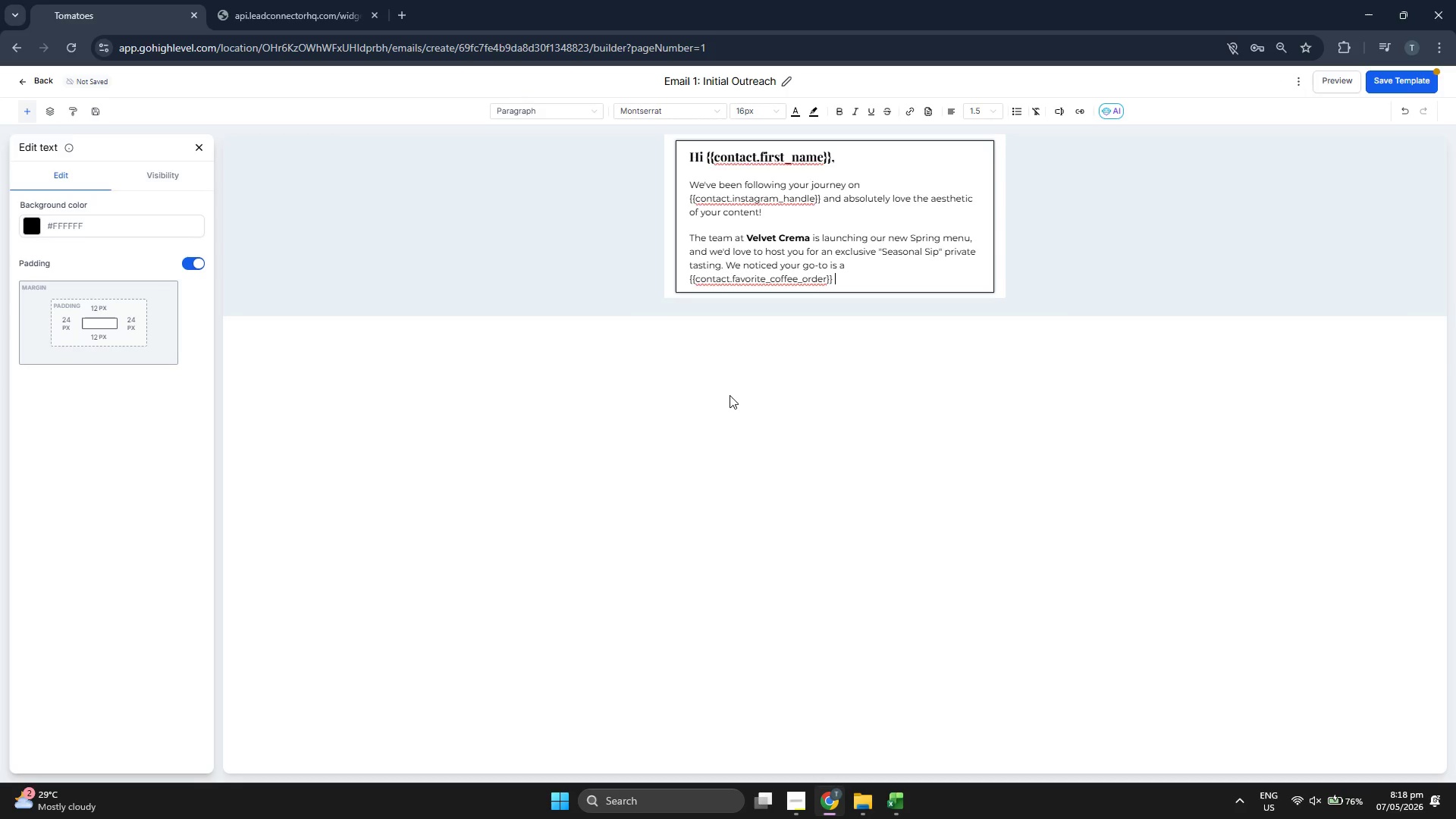 
key(Backspace)
type(, we've got a new )
 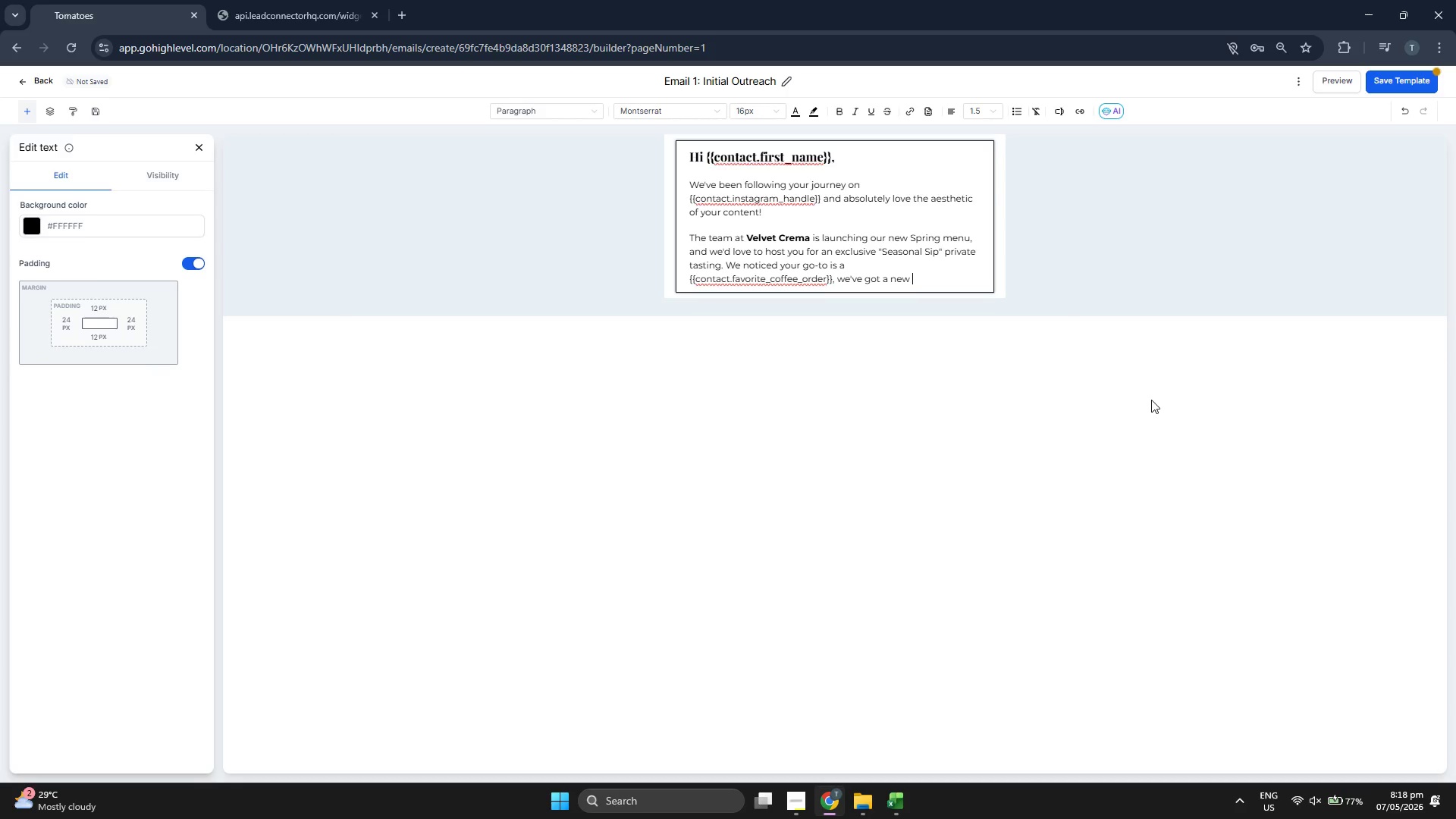 
type( )
key(Backspace)
type(seasonal twist on tg)
key(Backspace)
type(hat )
 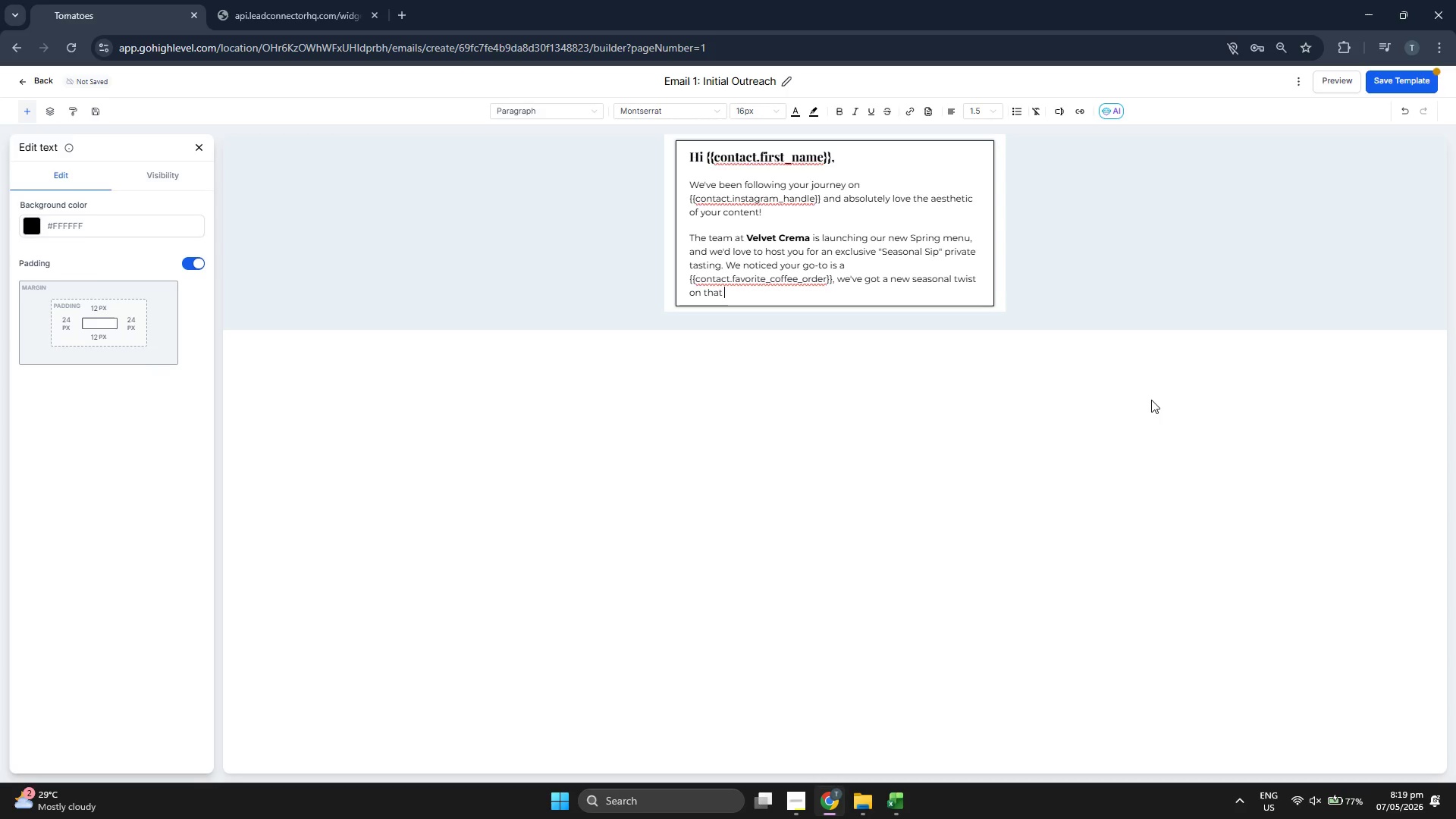 
type(we th)
 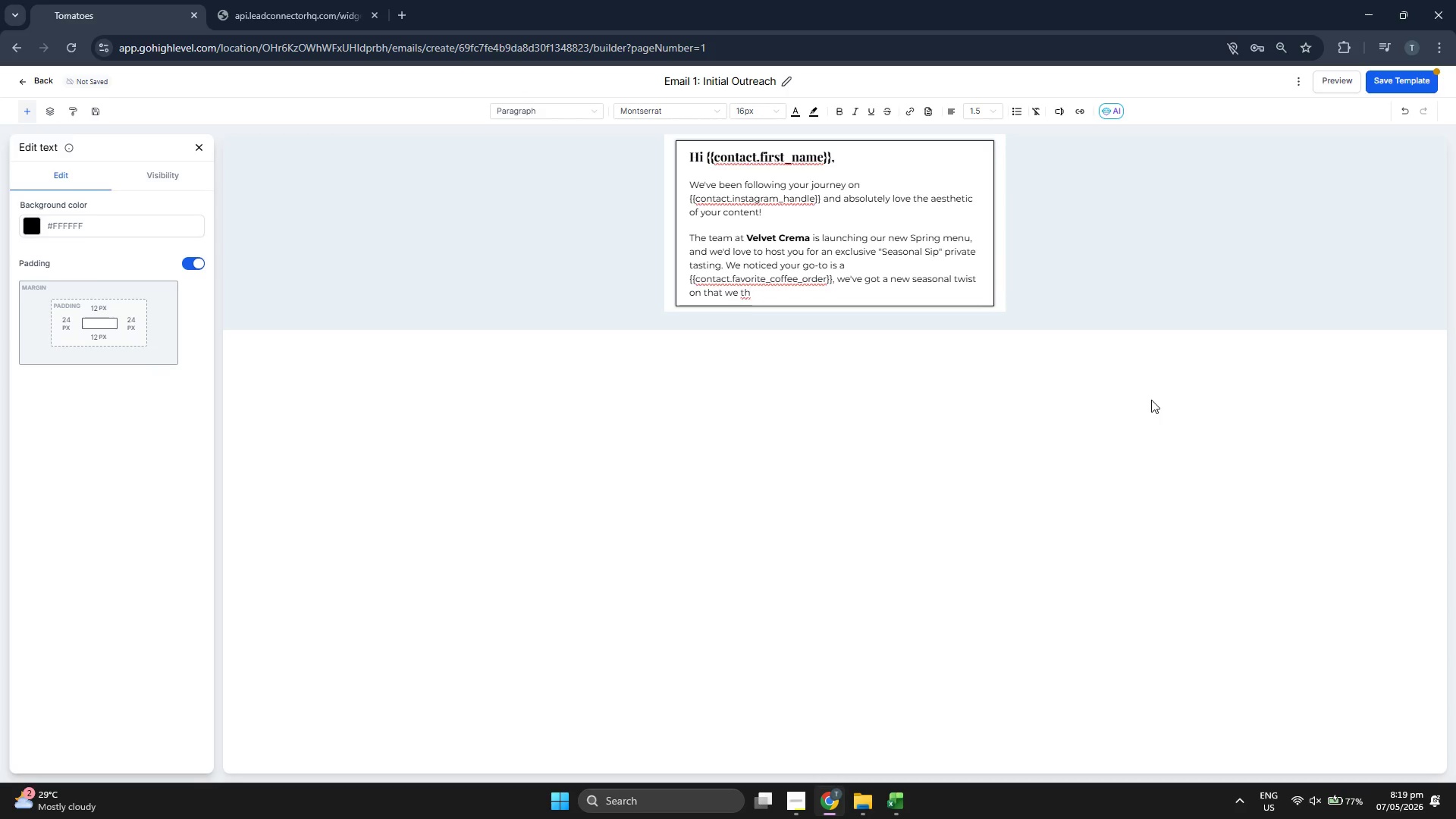 
type(ink you'll f)
 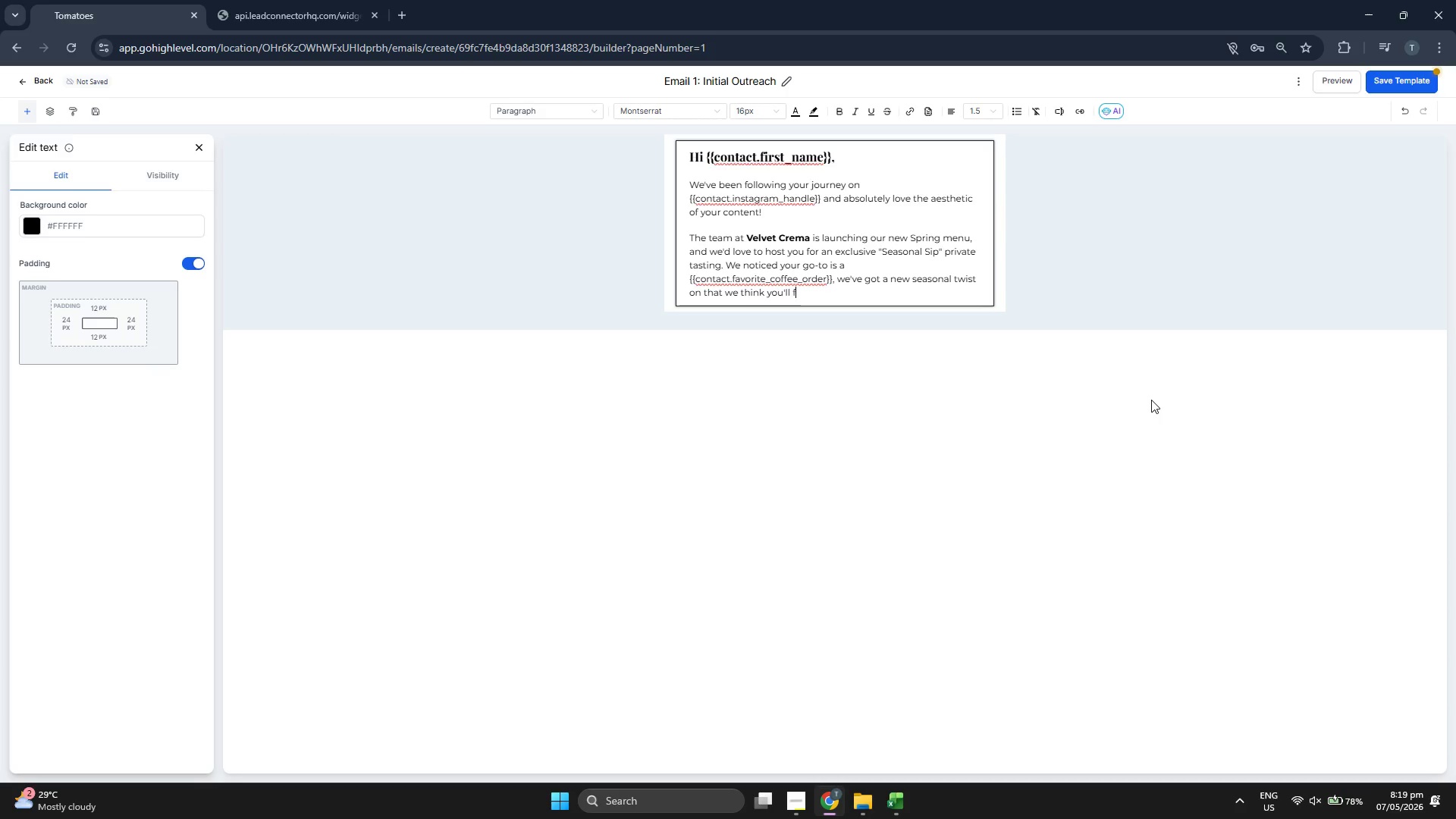 
type(ind incredible.)
 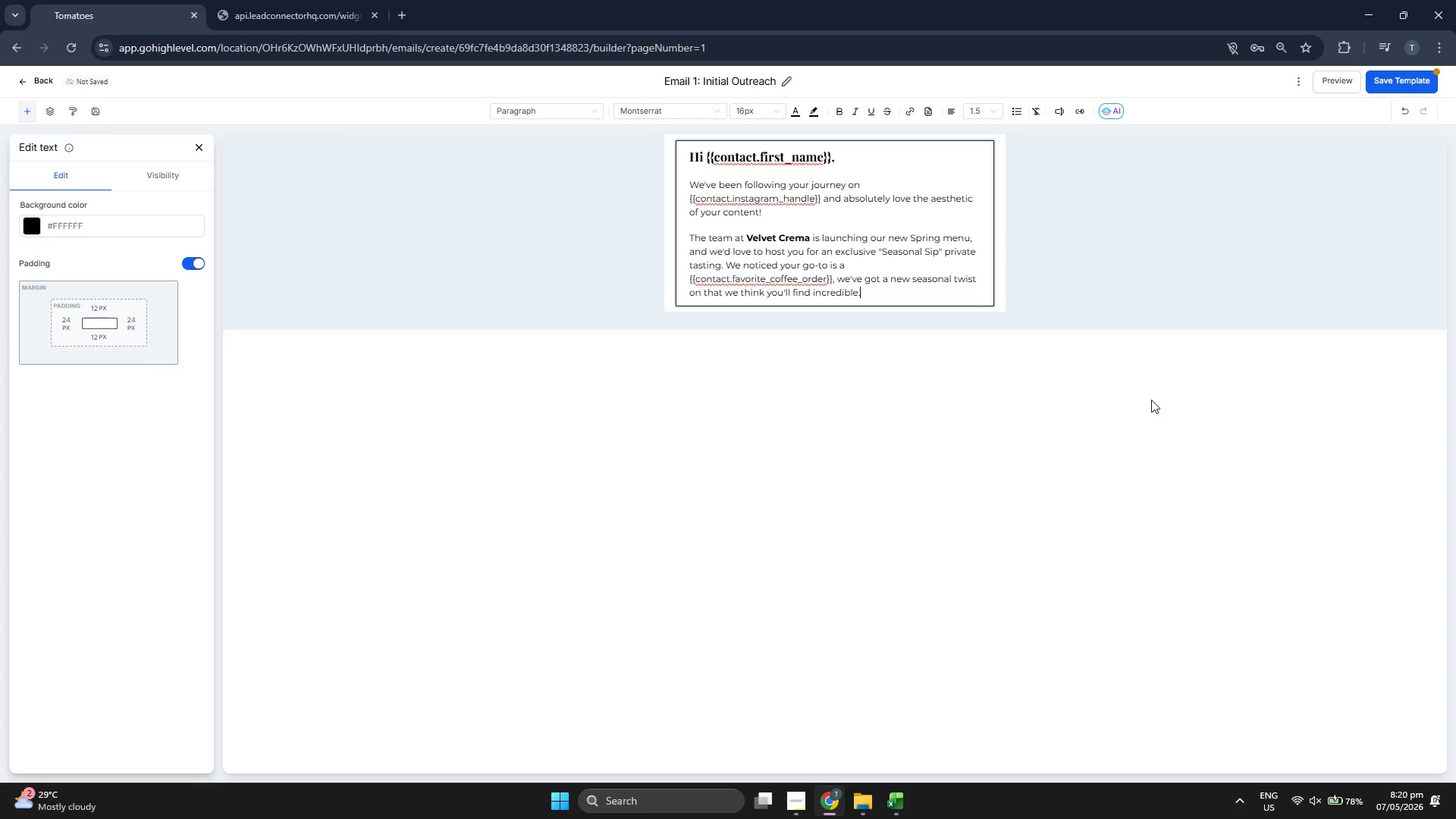 
key(Enter)
 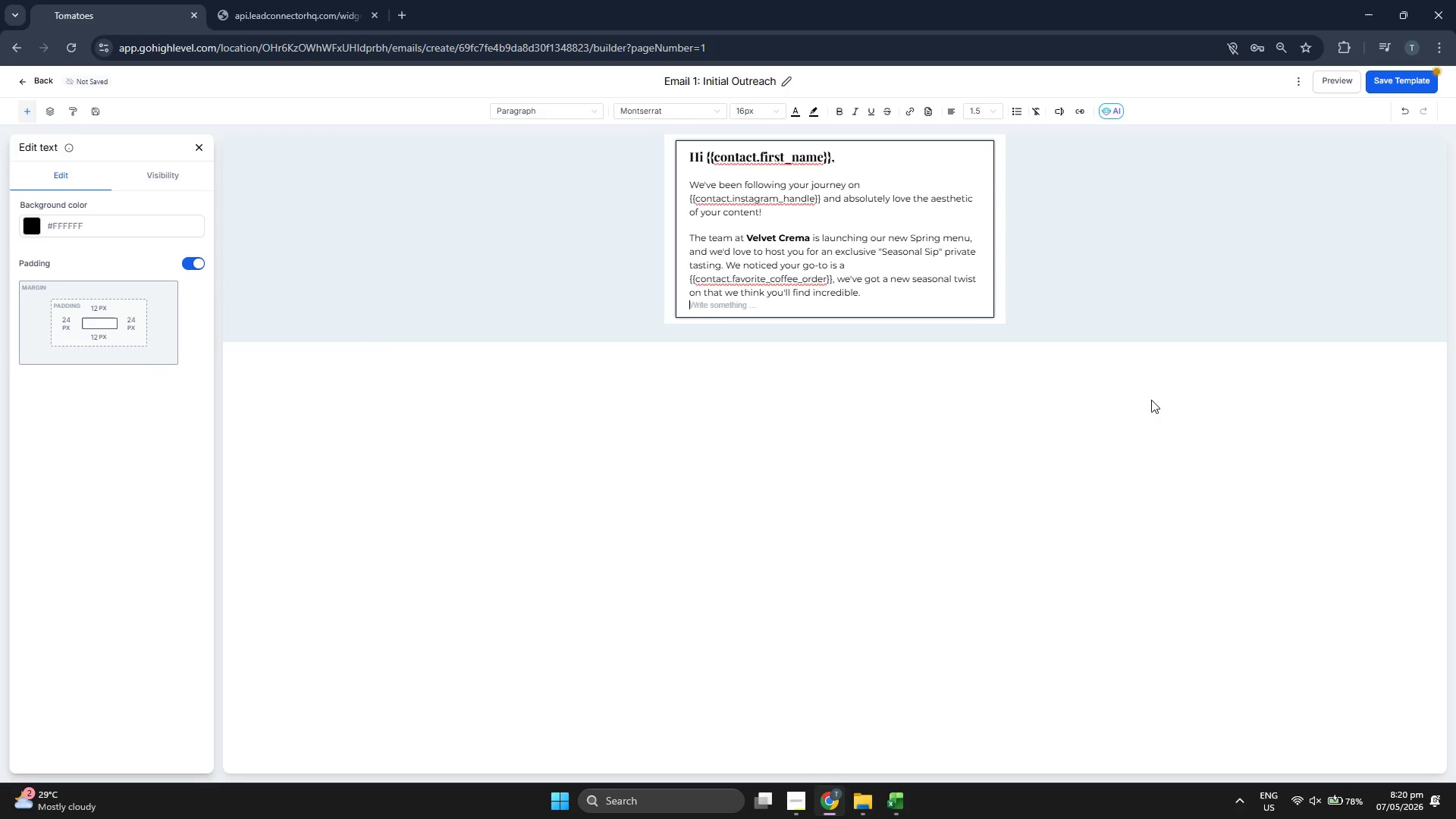 
key(Enter)
 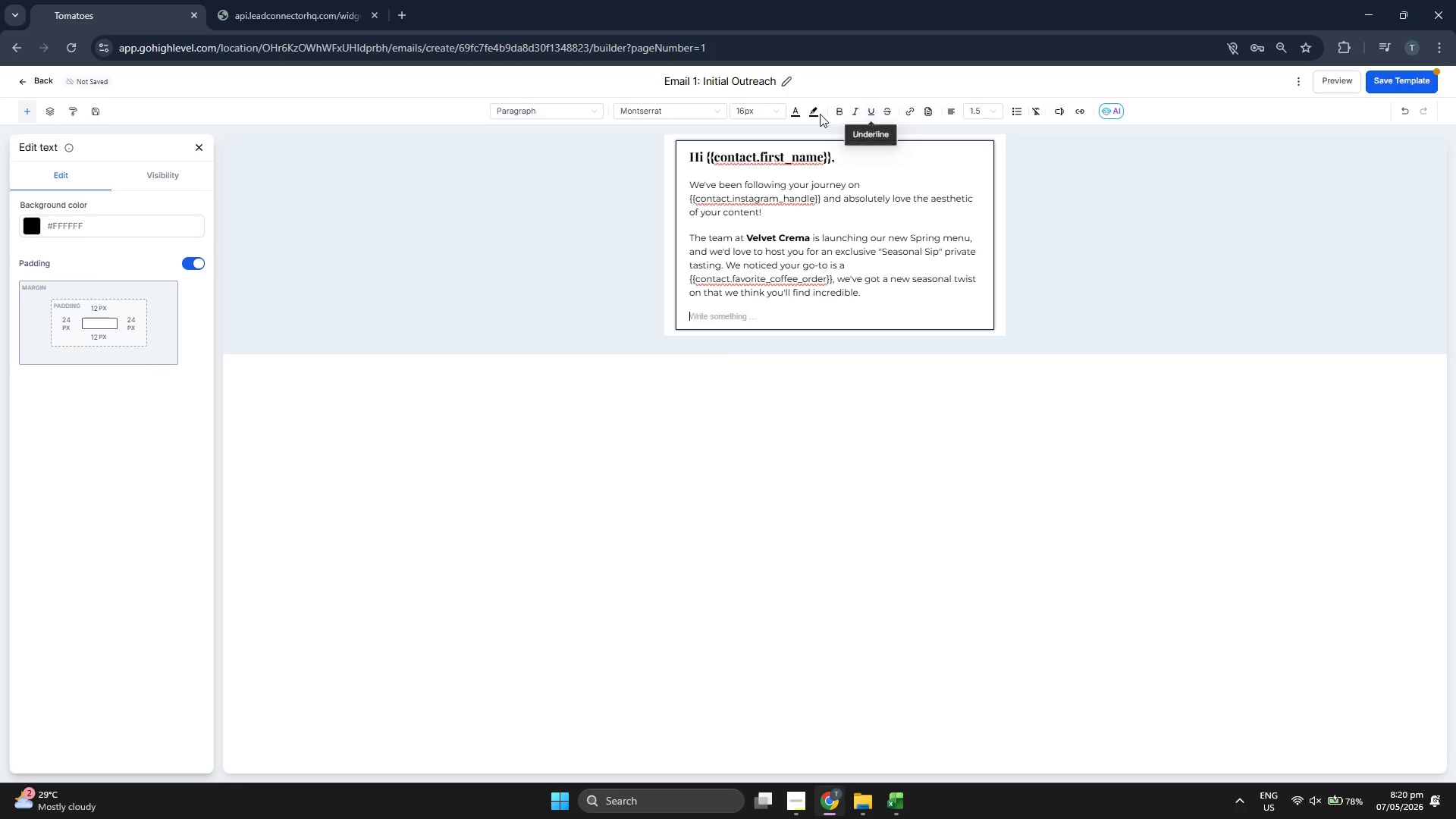 
left_click([832, 113])
 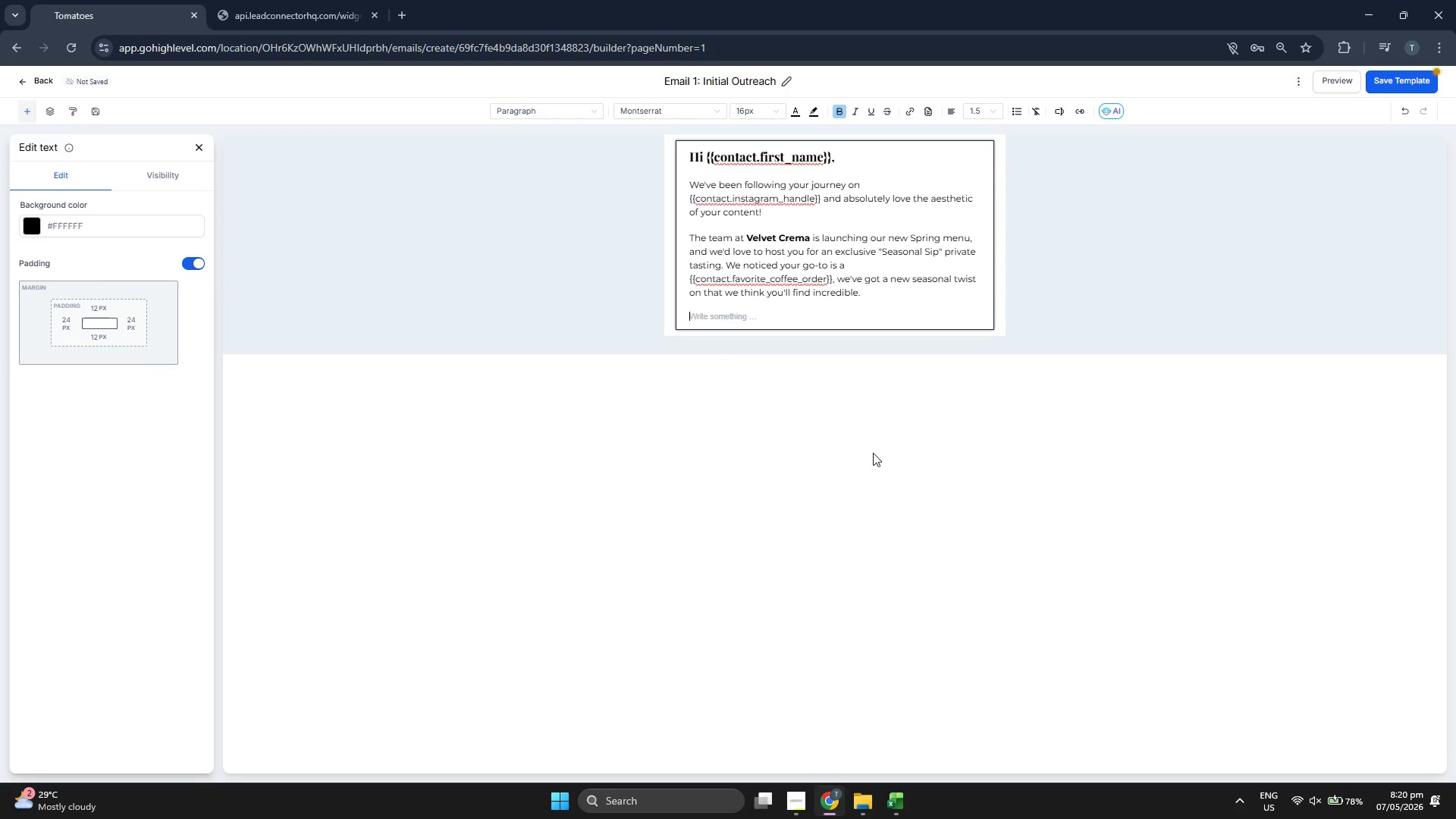 
type(Event Details:)
 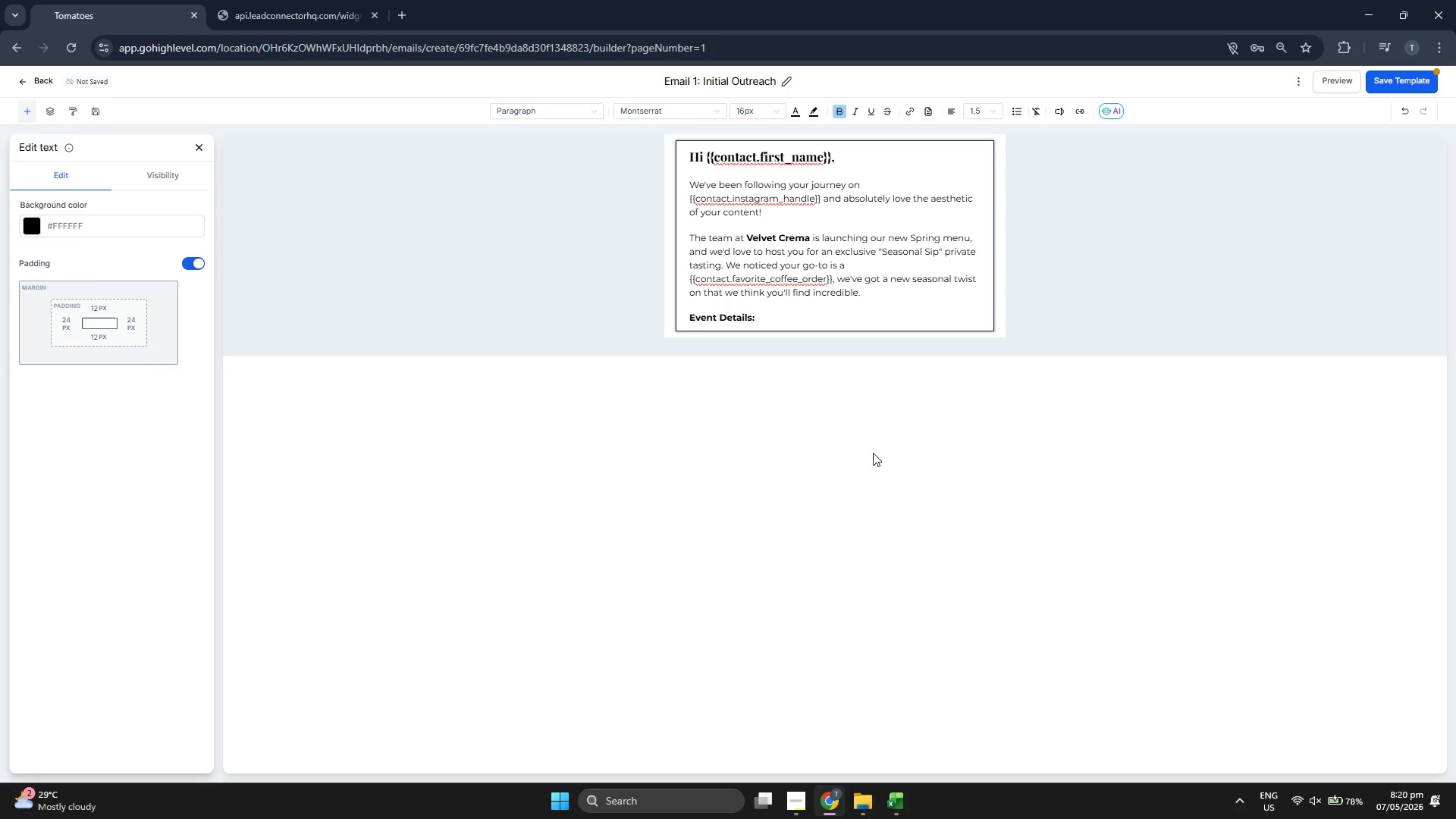 
key(Enter)
 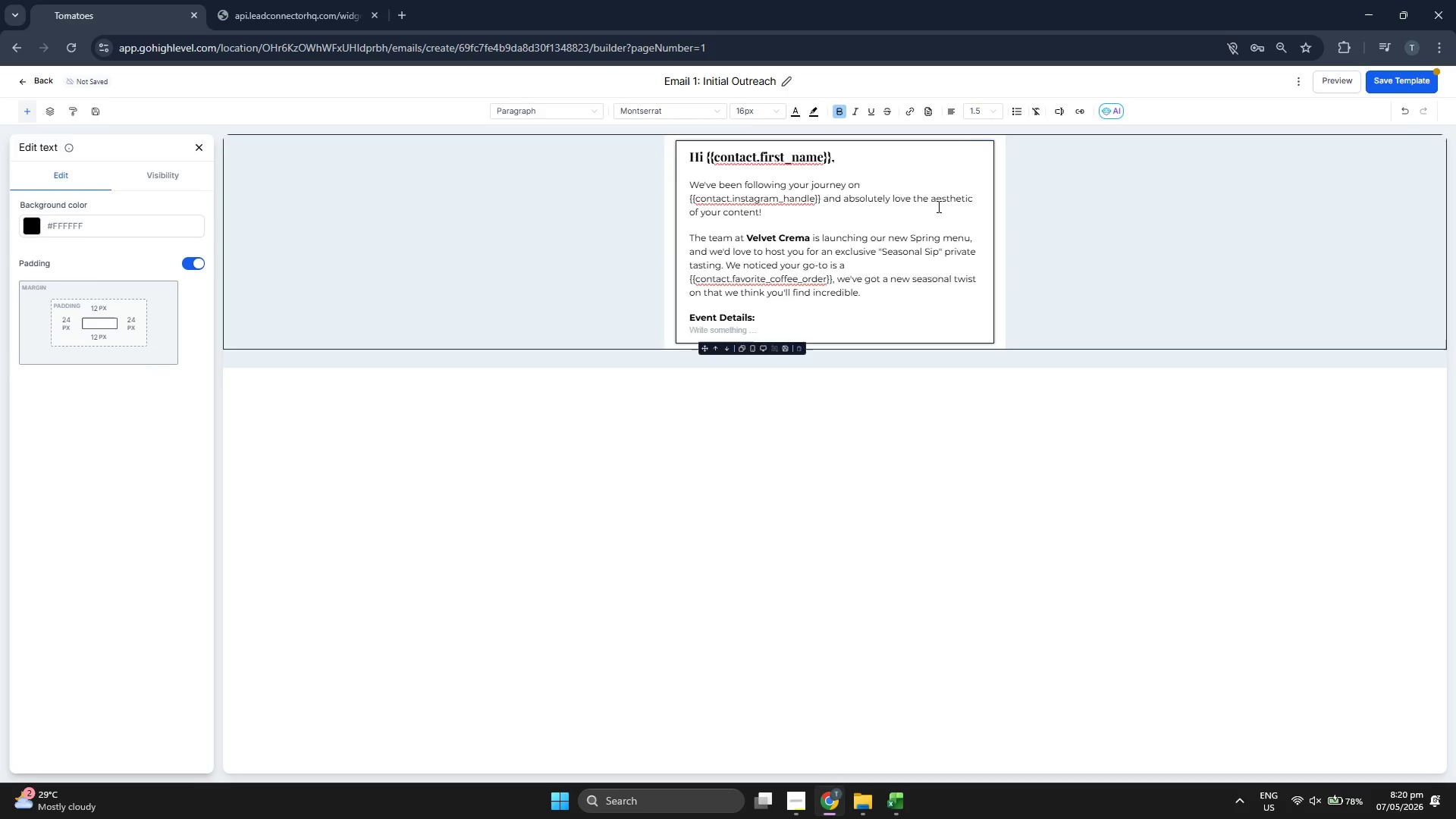 
left_click([1021, 114])
 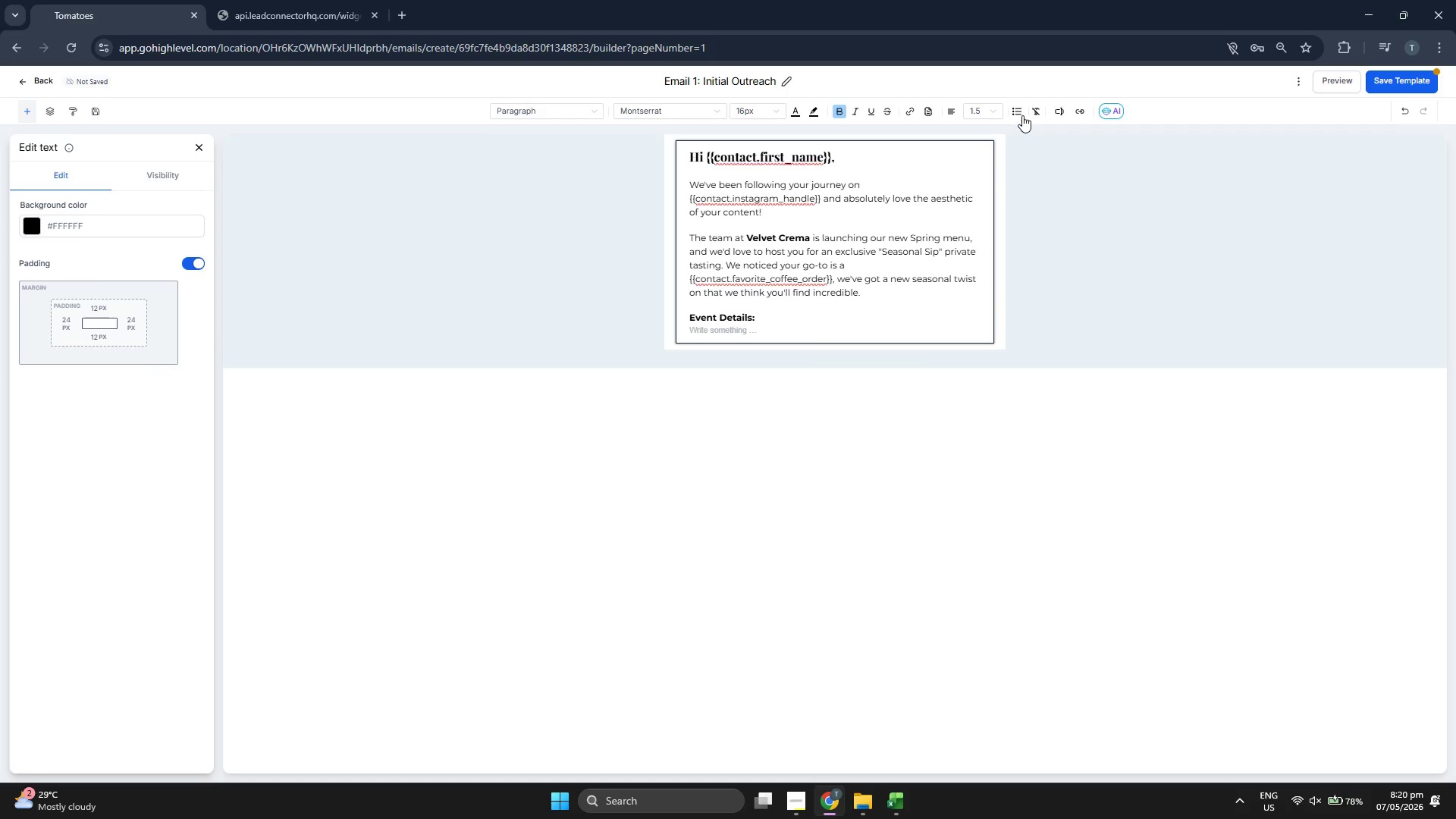 
mouse_move([1001, 130])
 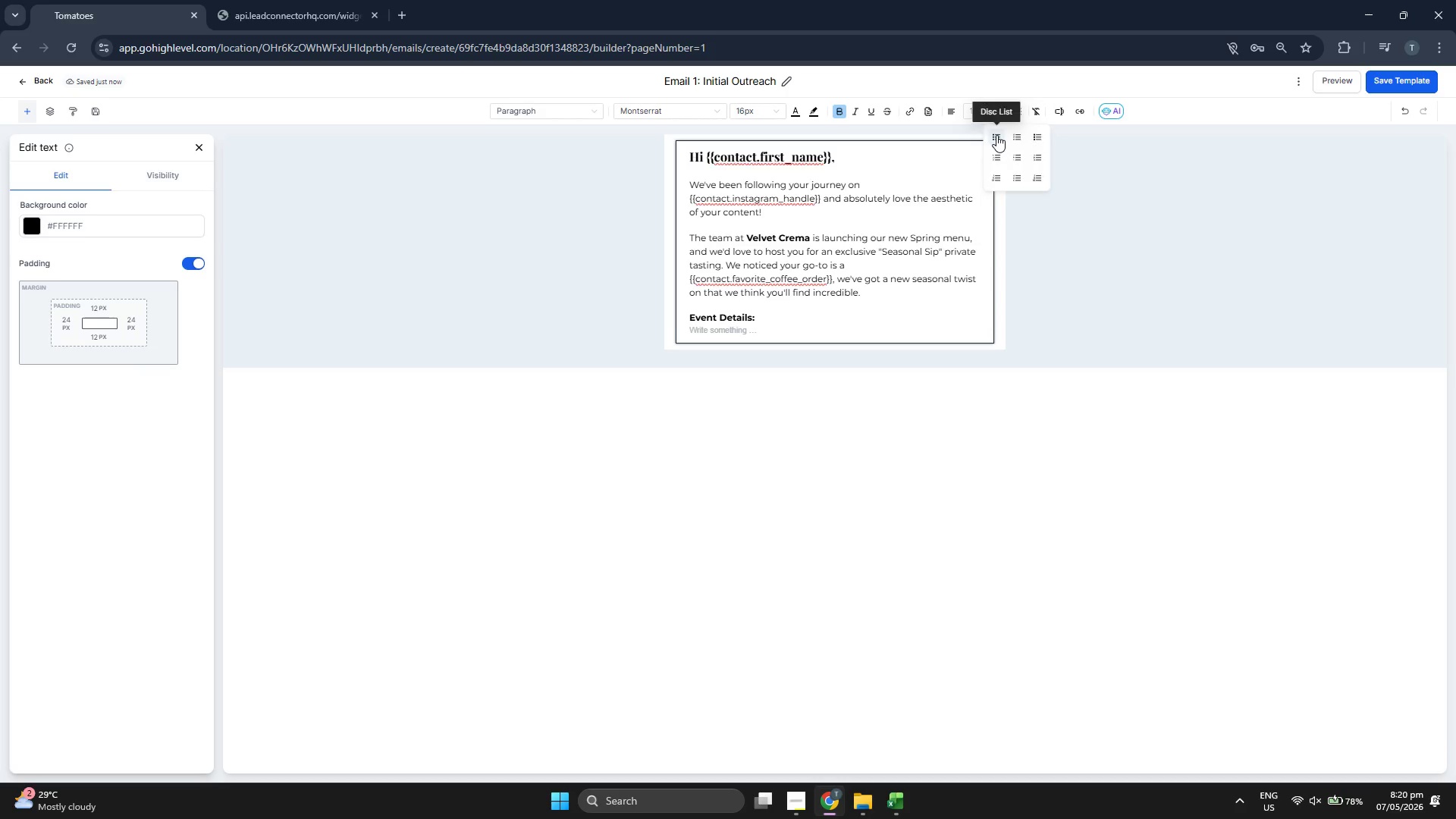 
left_click([996, 135])
 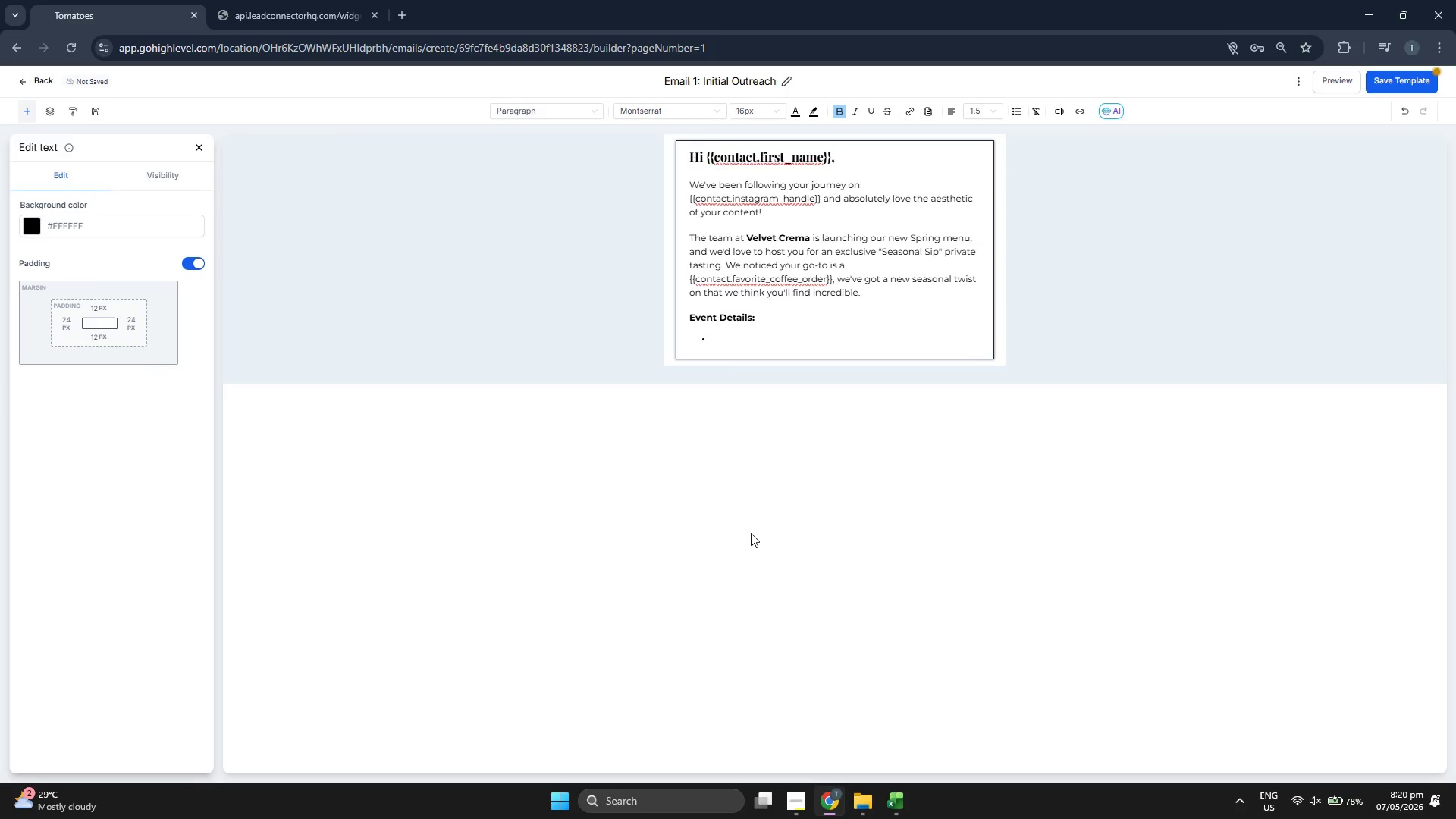 
wait(5.72)
 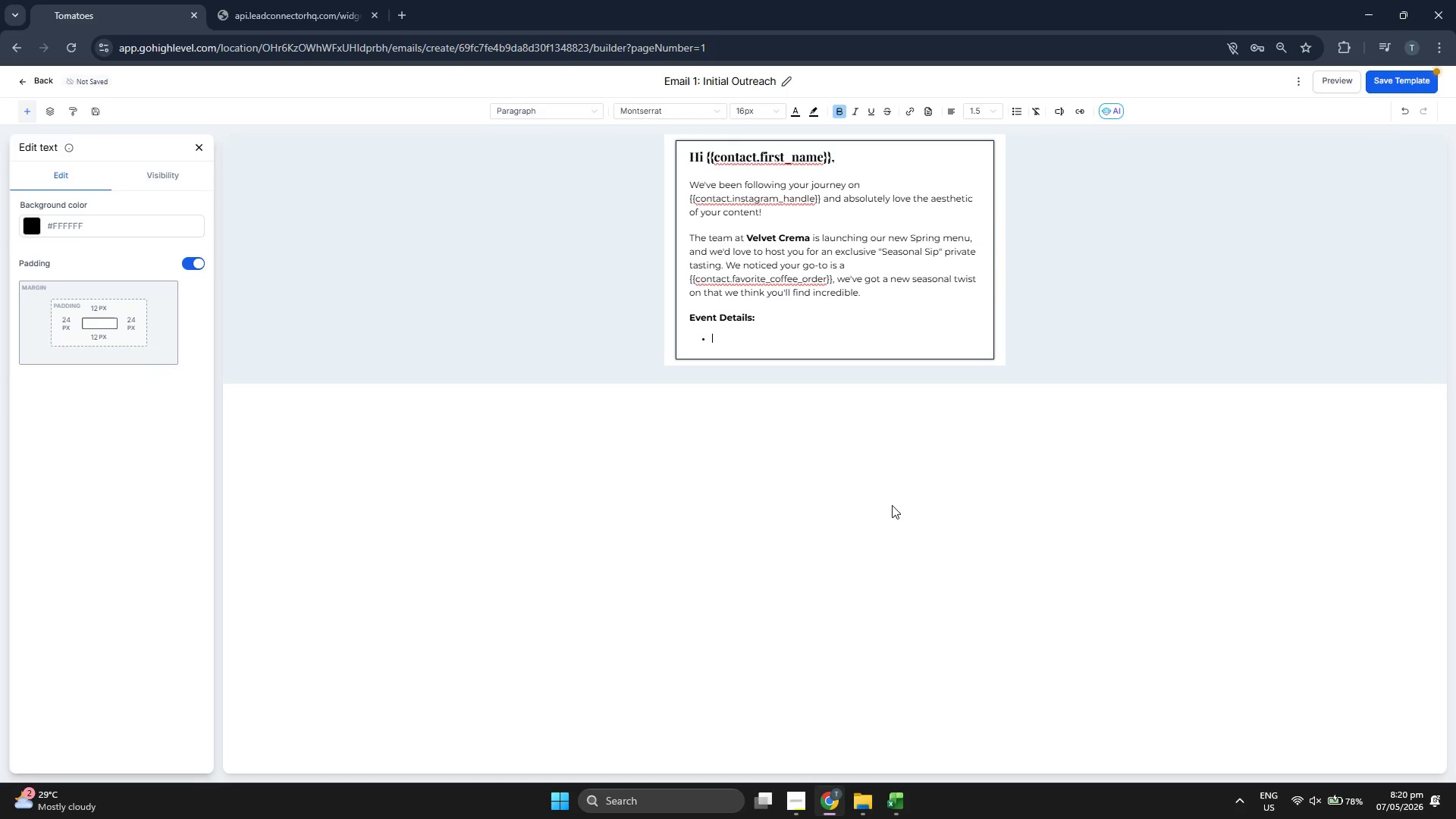 
type(Whrtr)
key(Backspace)
key(Backspace)
key(Backspace)
type(ere: )
 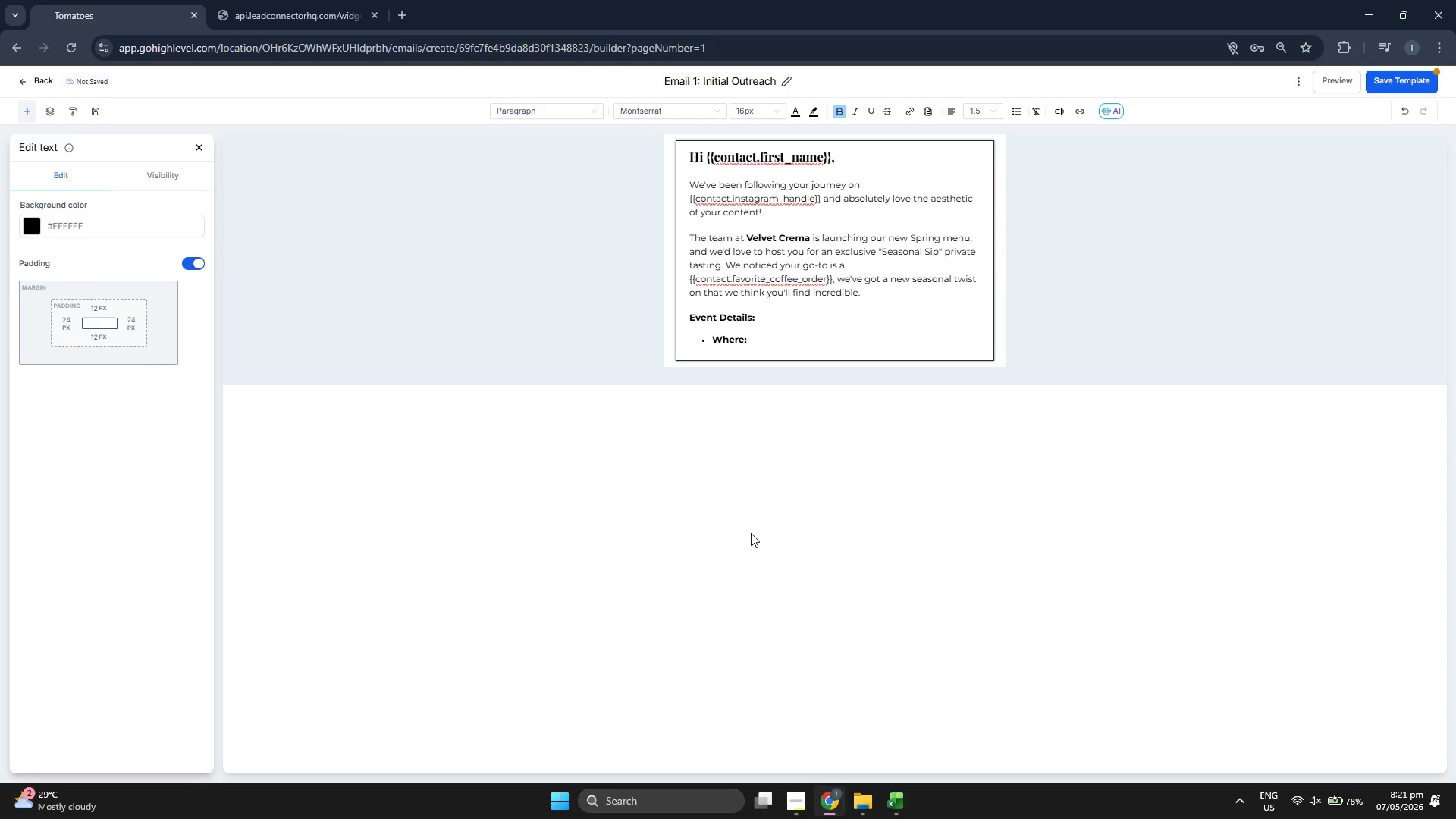 
left_click([843, 106])
 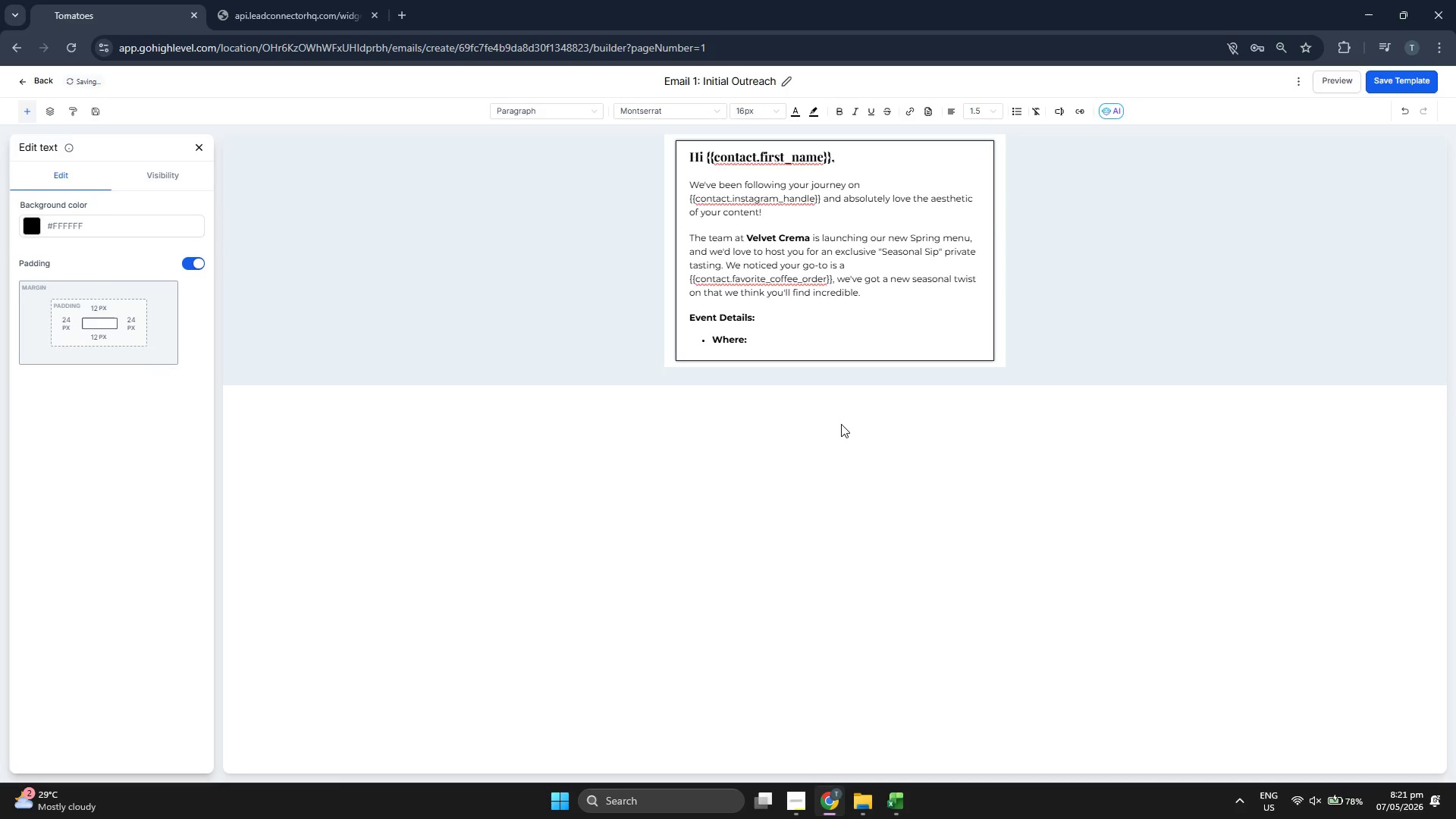 
type(VC)
key(Backspace)
key(Backspace)
type(Velvet Crema Espresso Bar)
 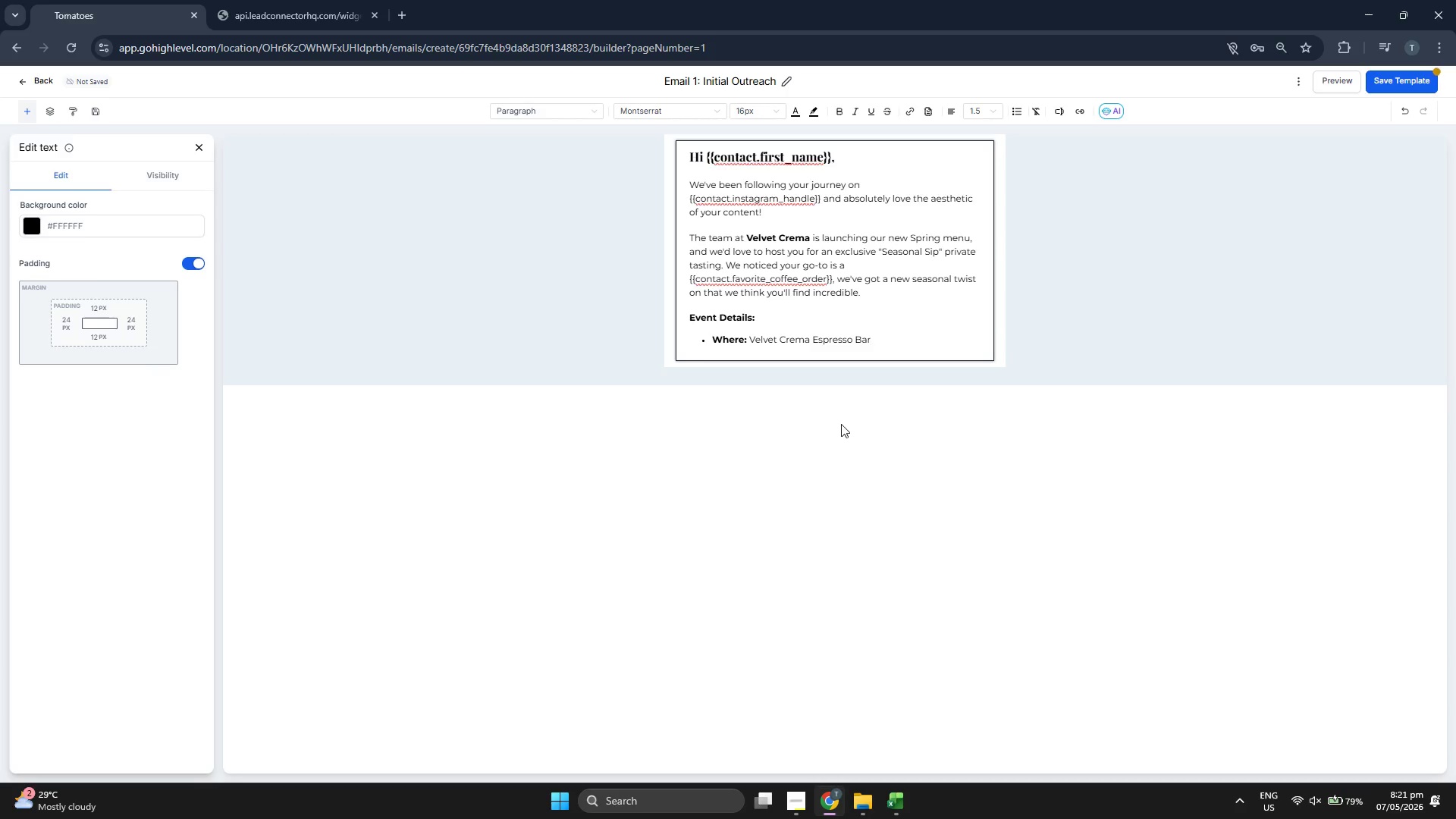 
key(Enter)
 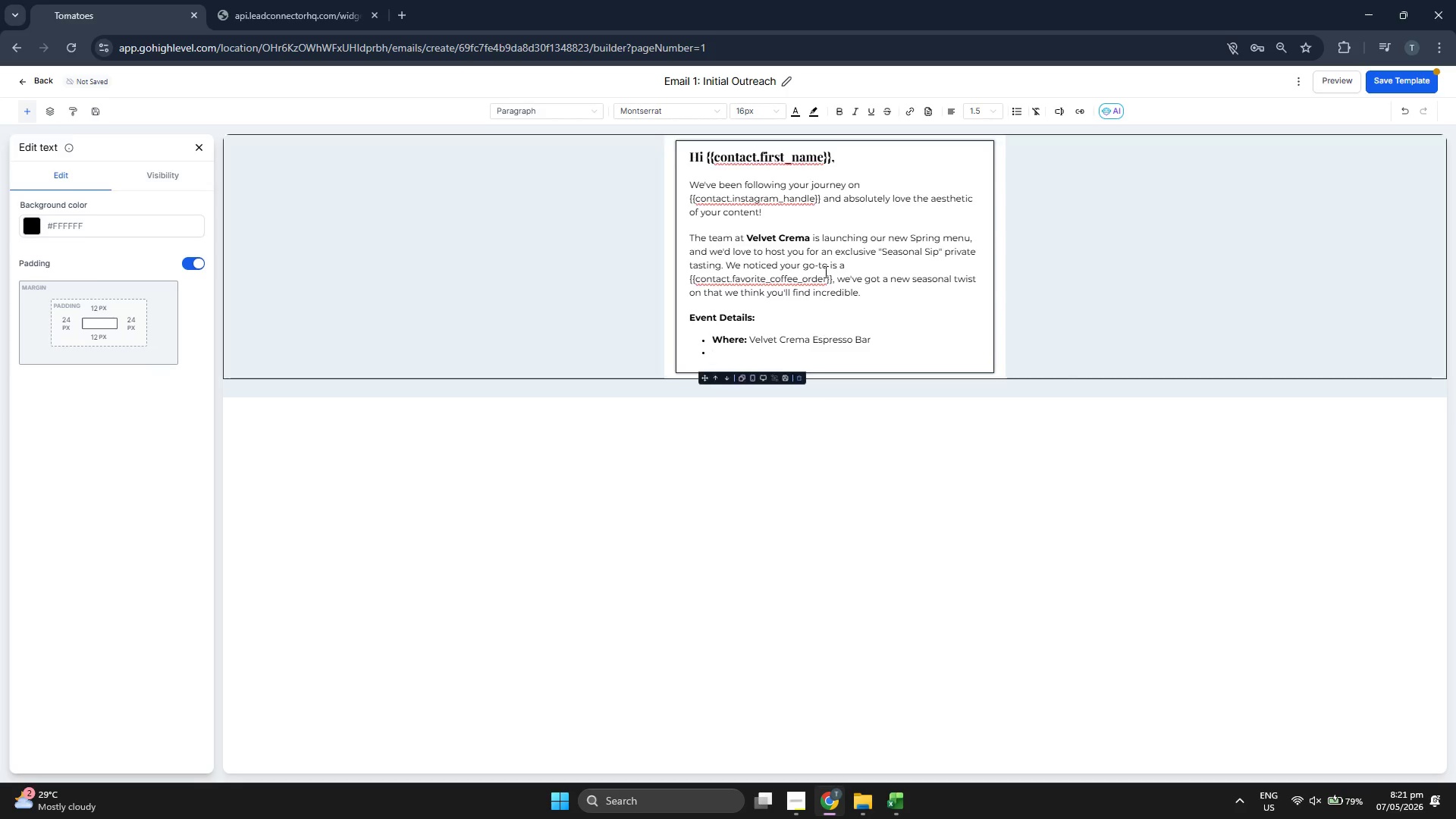 
left_click([836, 113])
 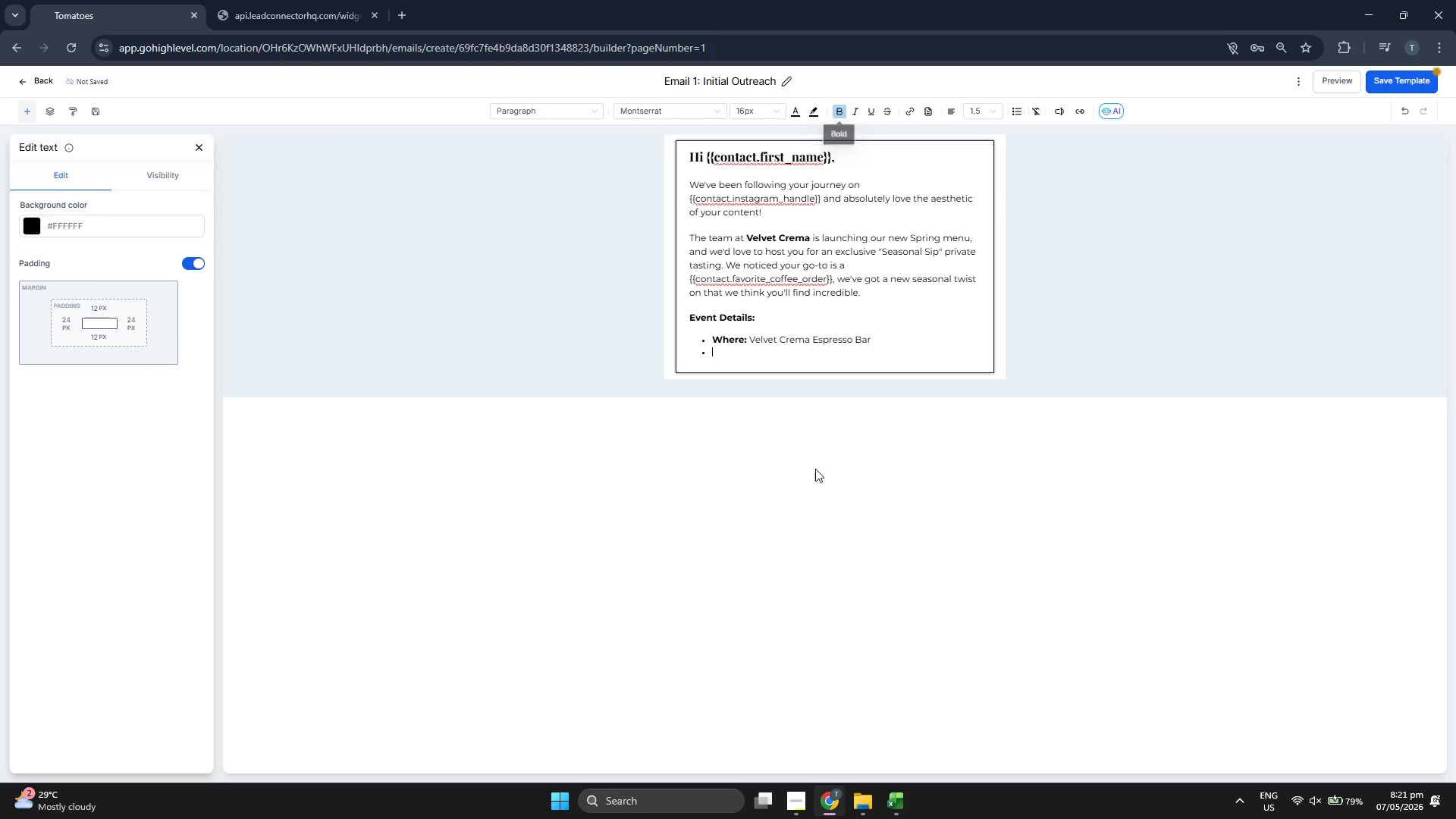 
type(When: )
 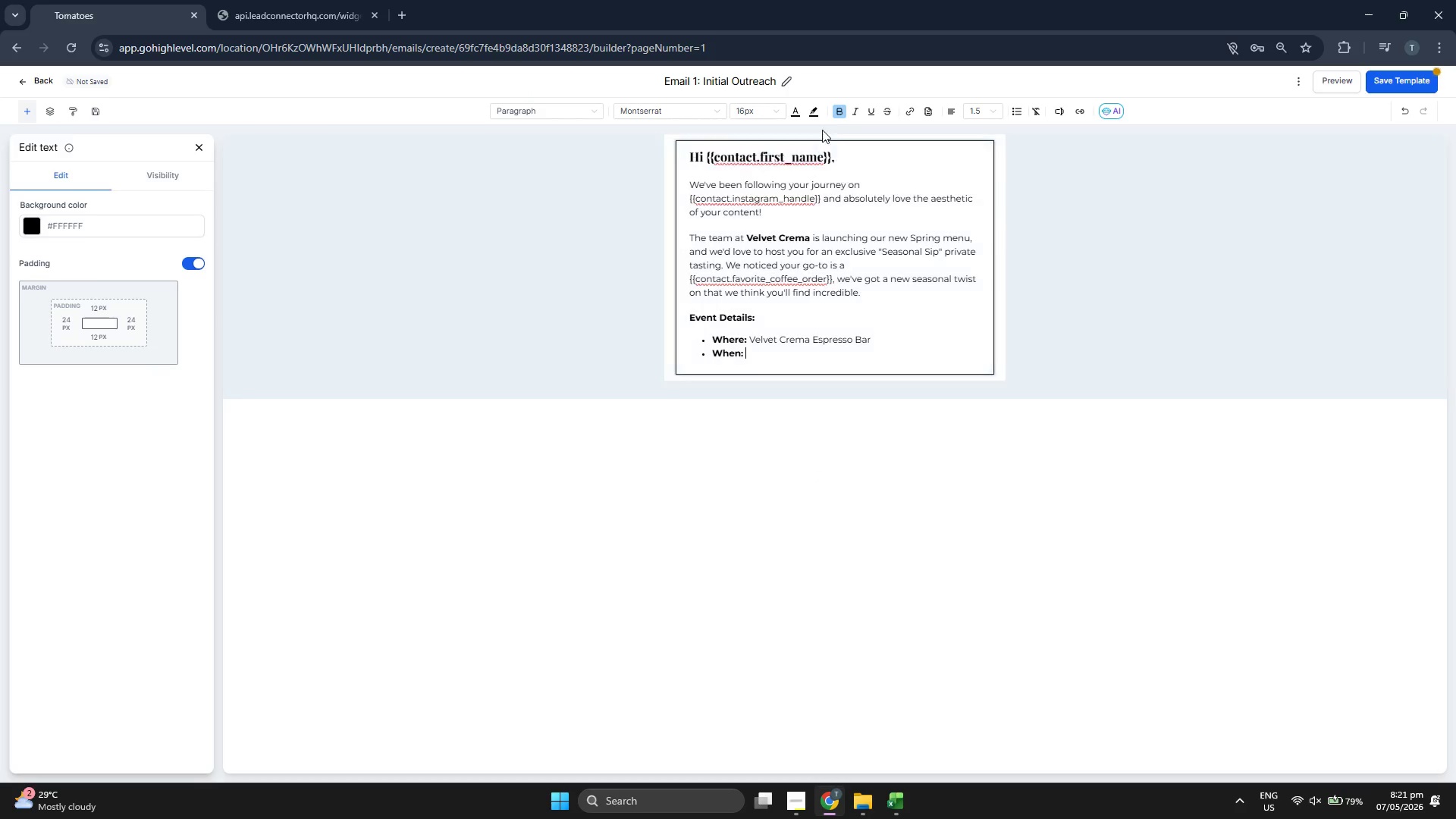 
left_click([833, 111])
 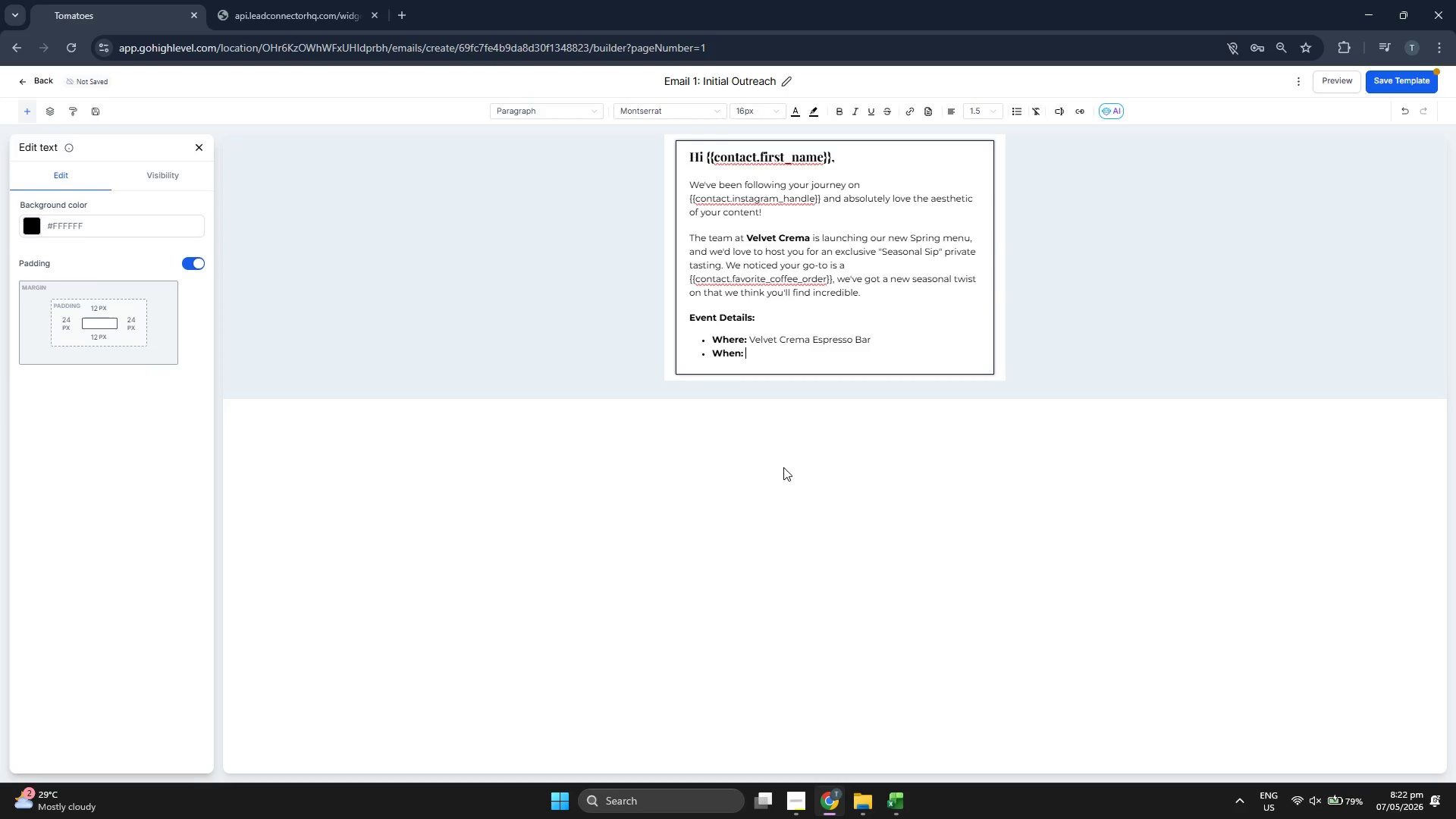 
key(CapsLock)
 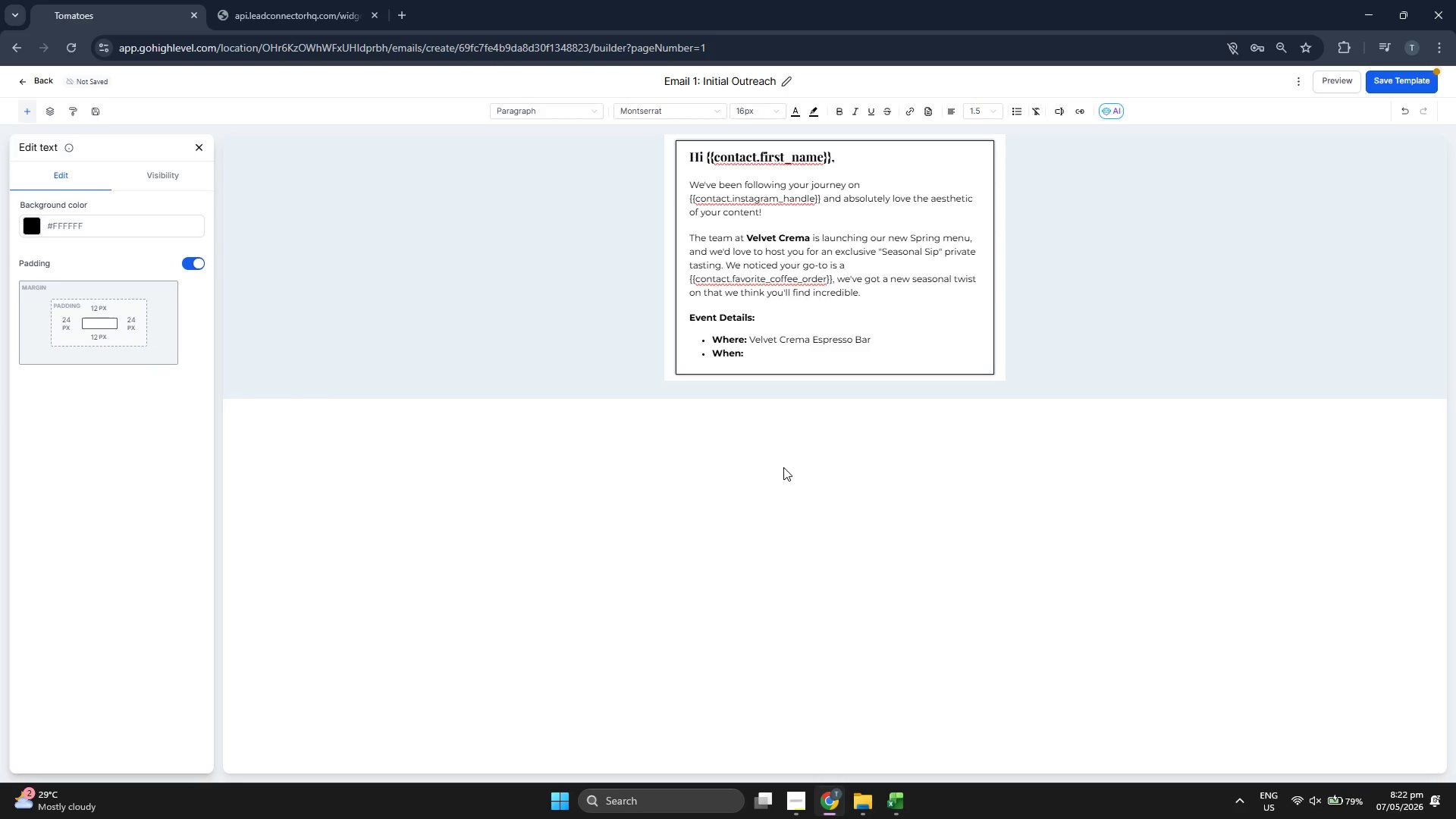 
key(T)
 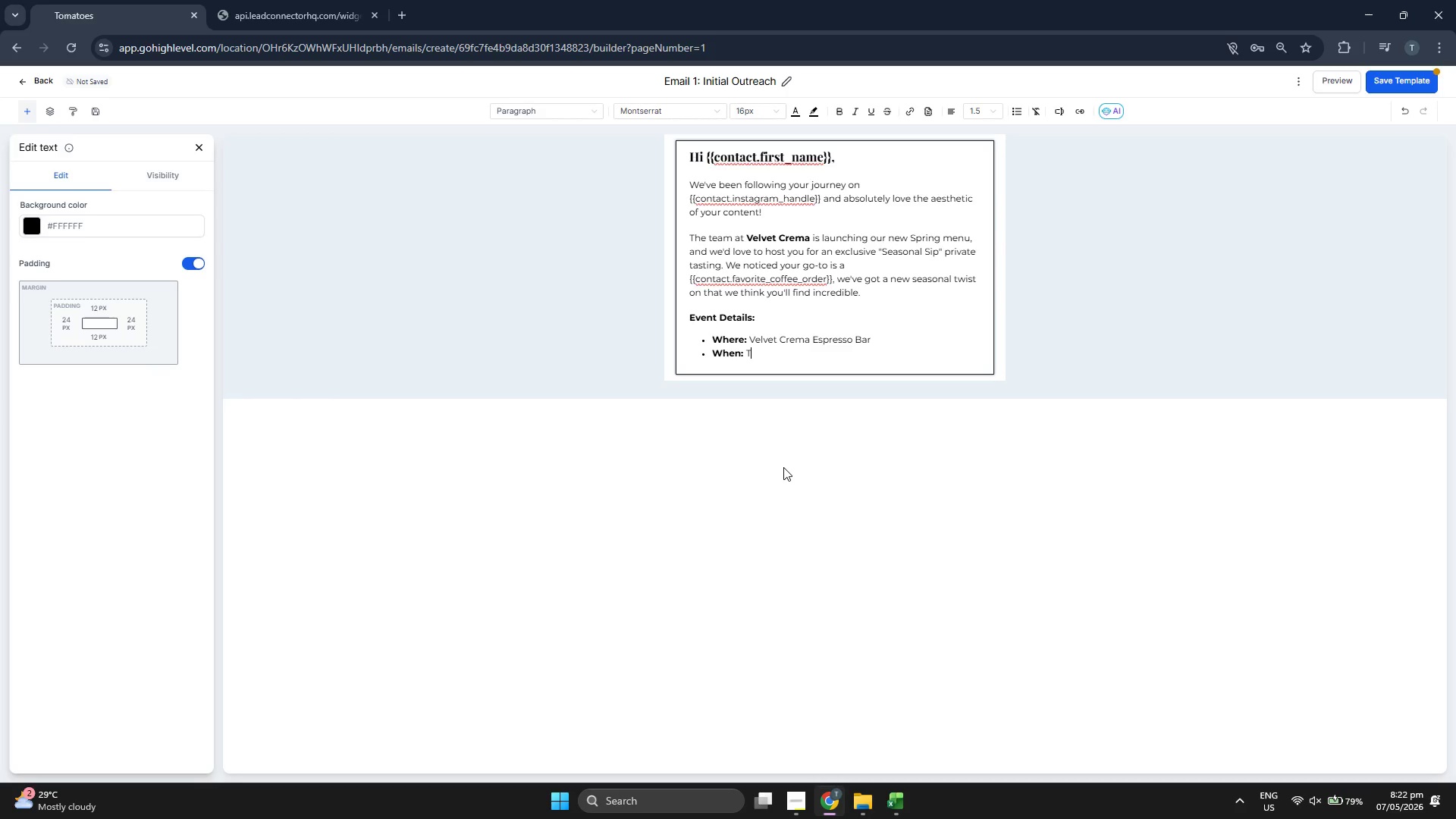 
key(CapsLock)
 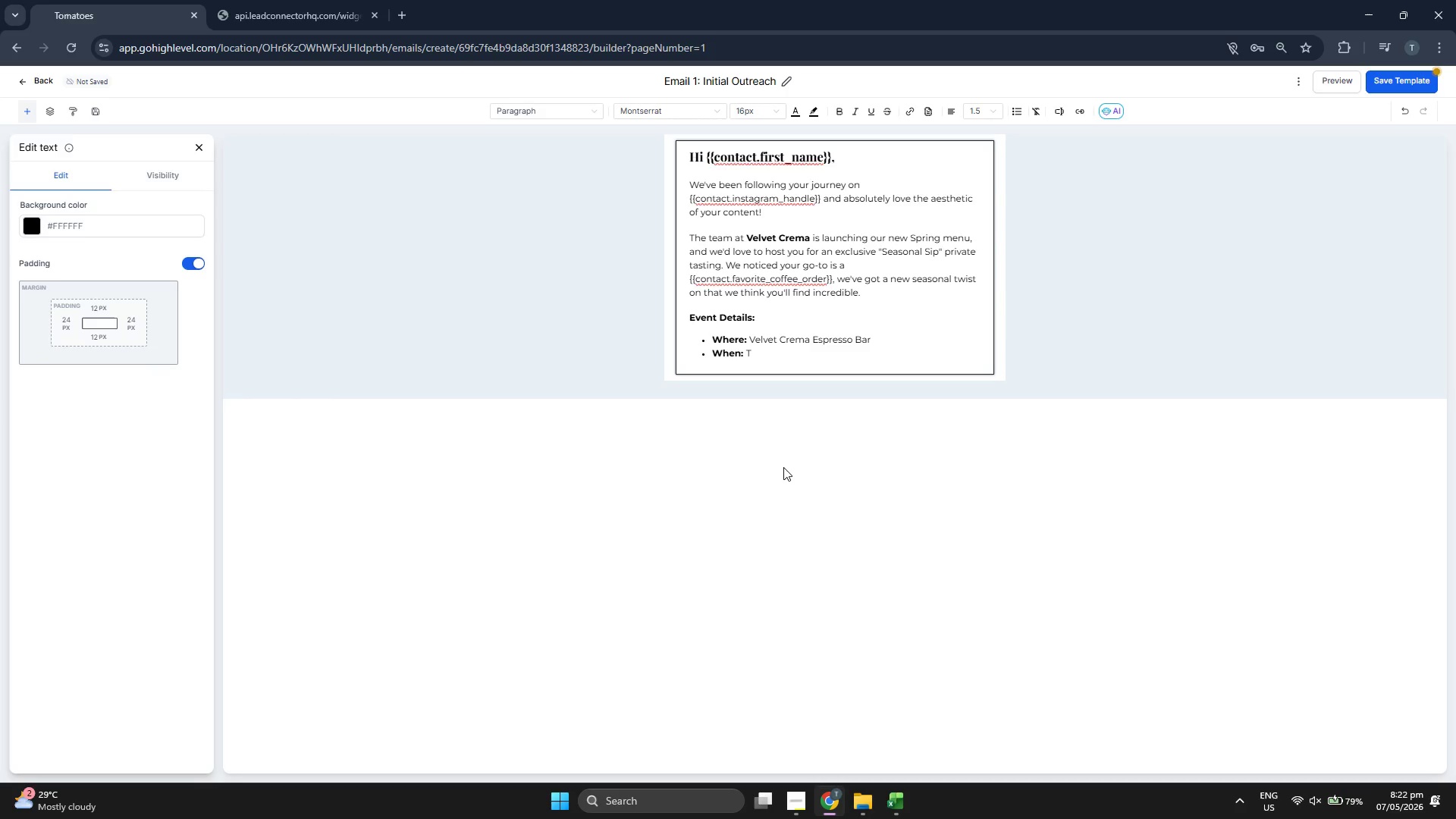 
type(his)
 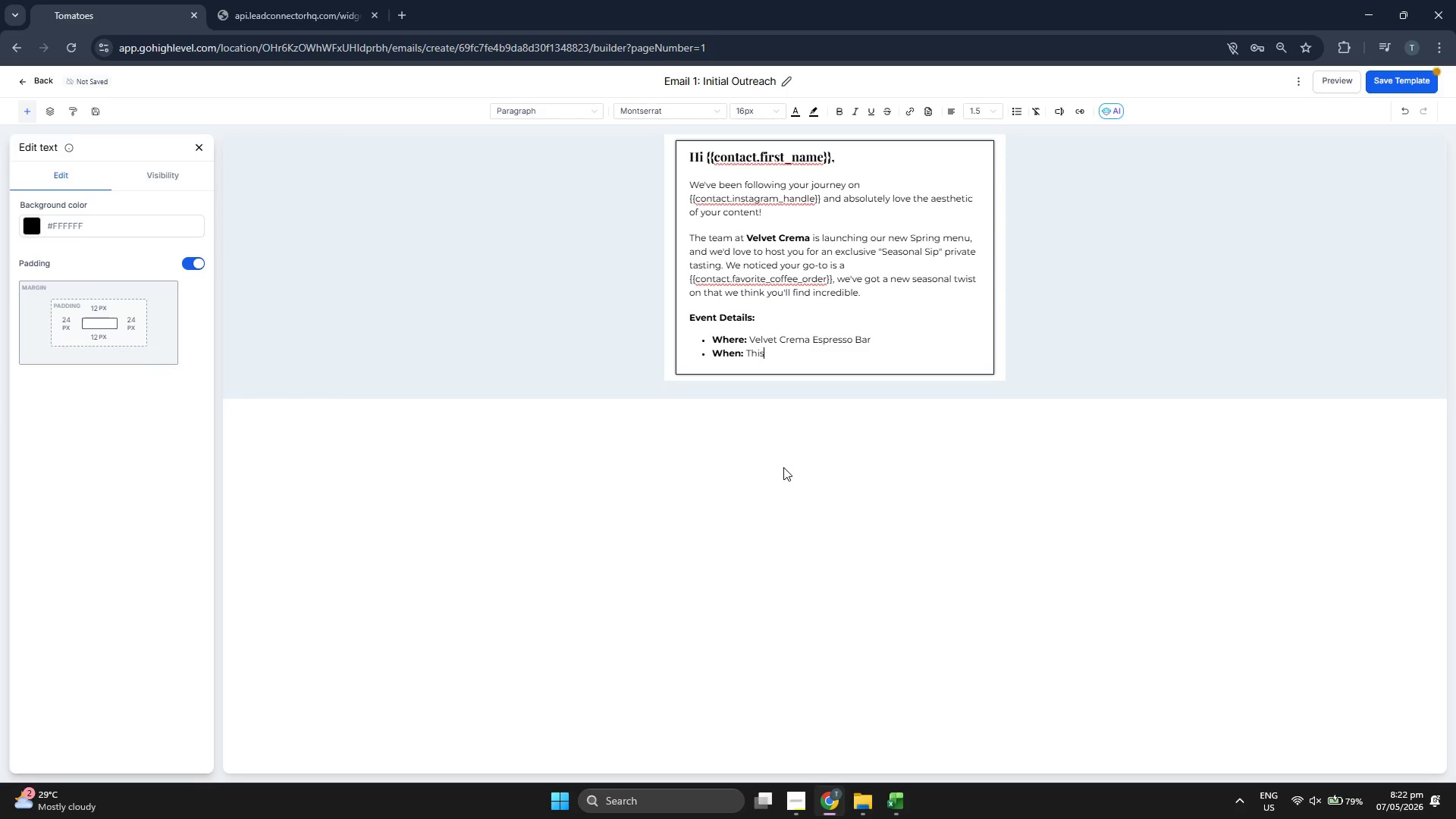 
wait(6.11)
 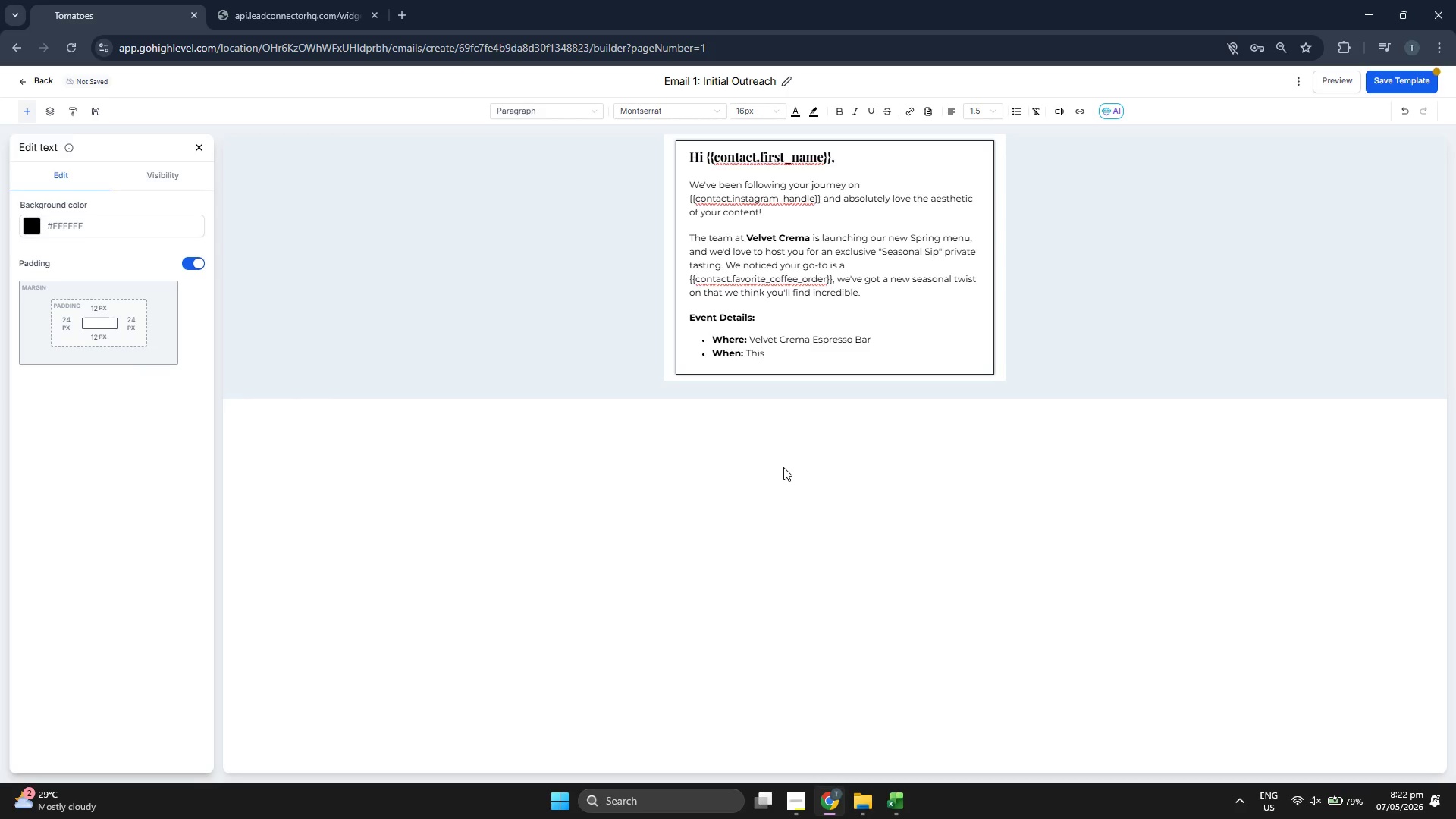 
left_click([1384, 84])
 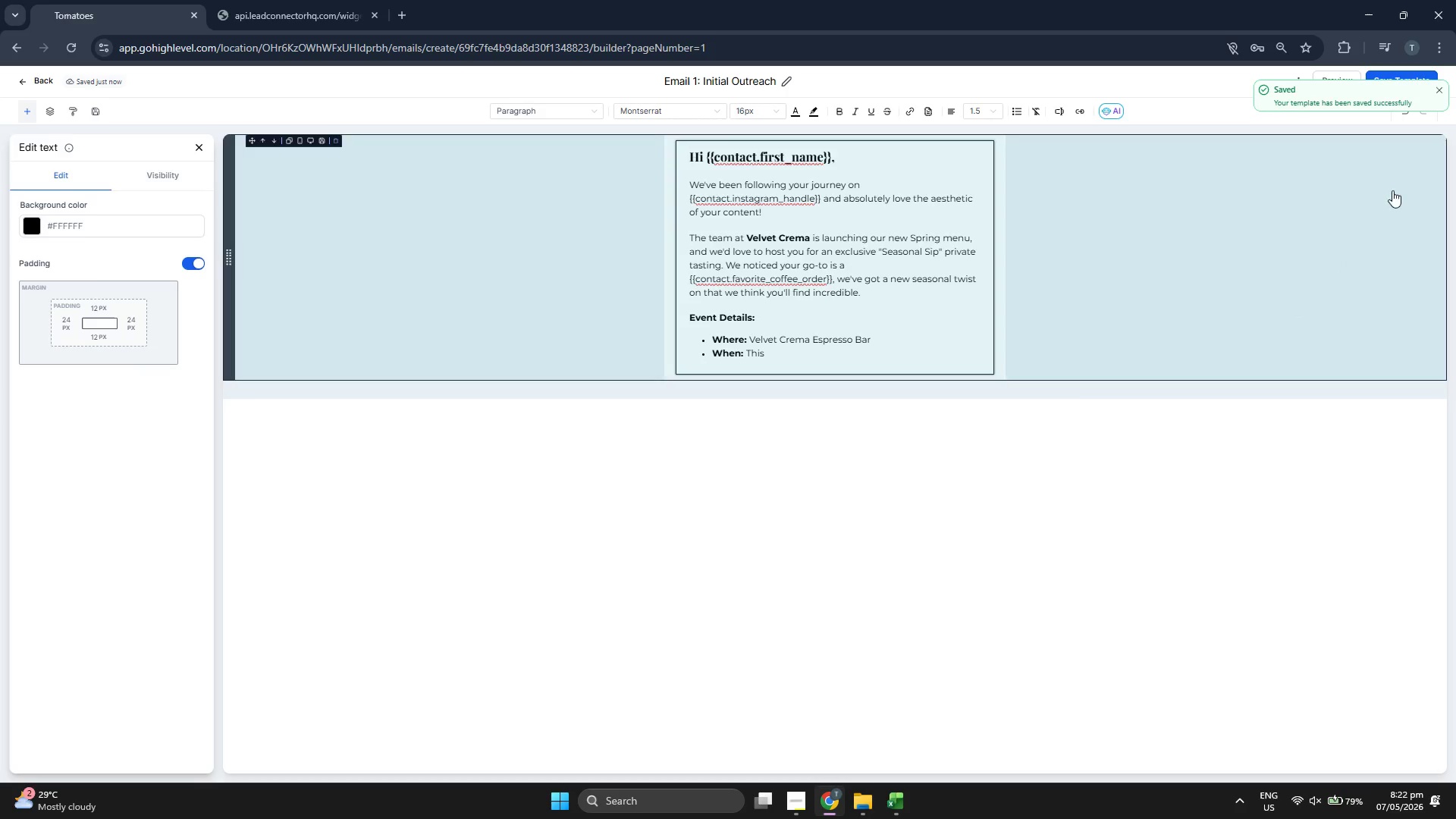 
left_click([1439, 88])
 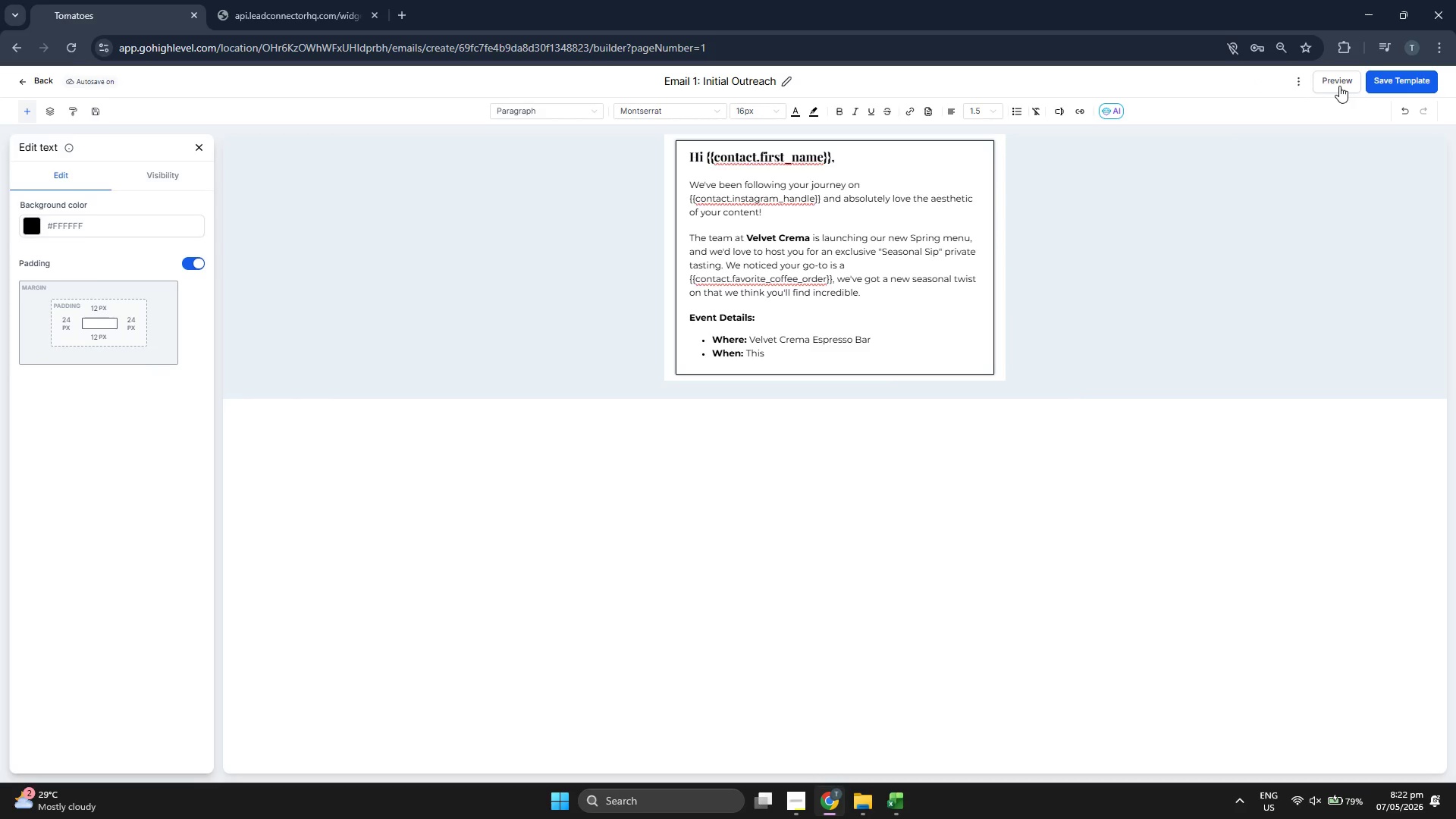 
left_click([1338, 86])
 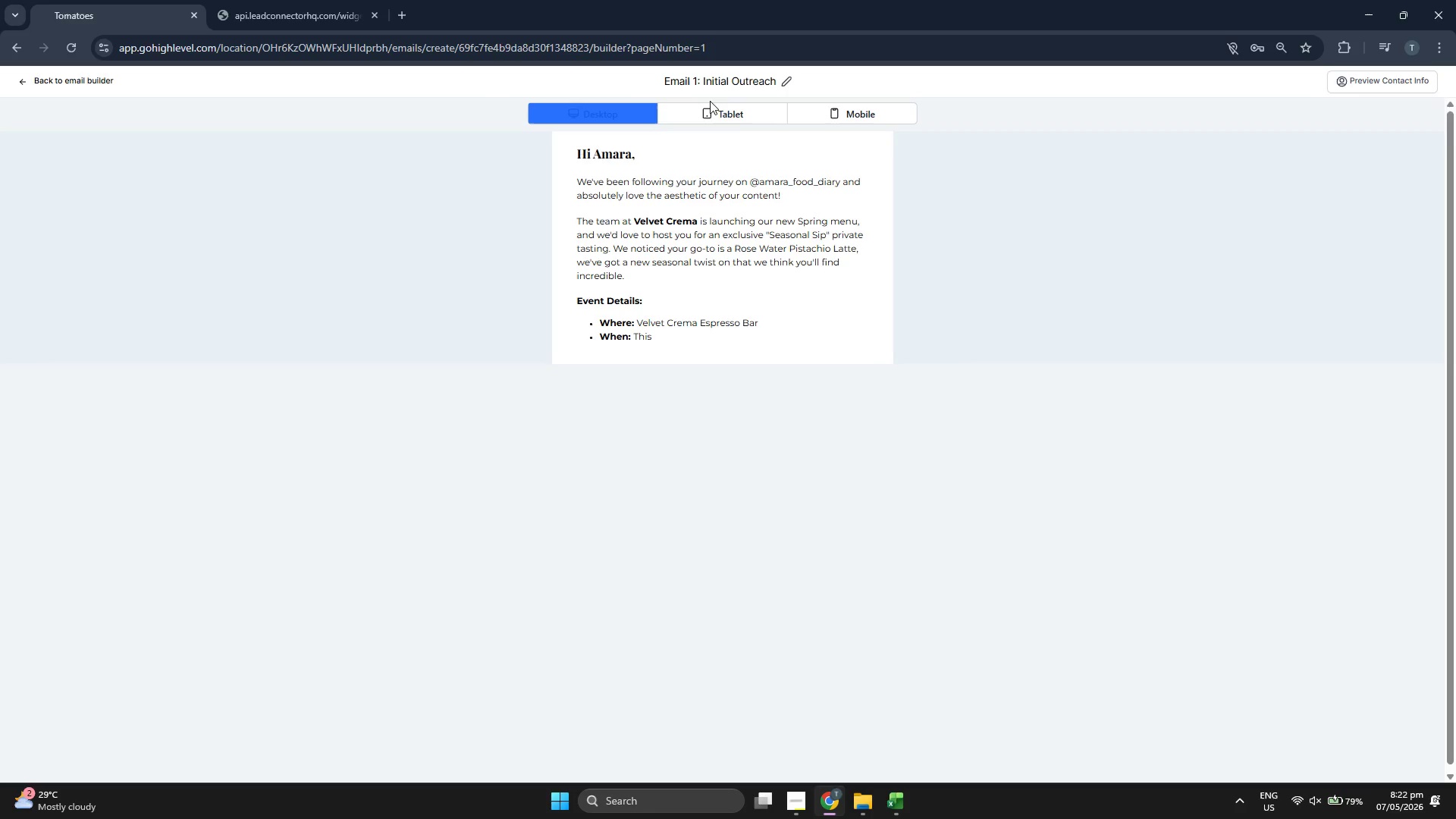 
left_click([736, 110])
 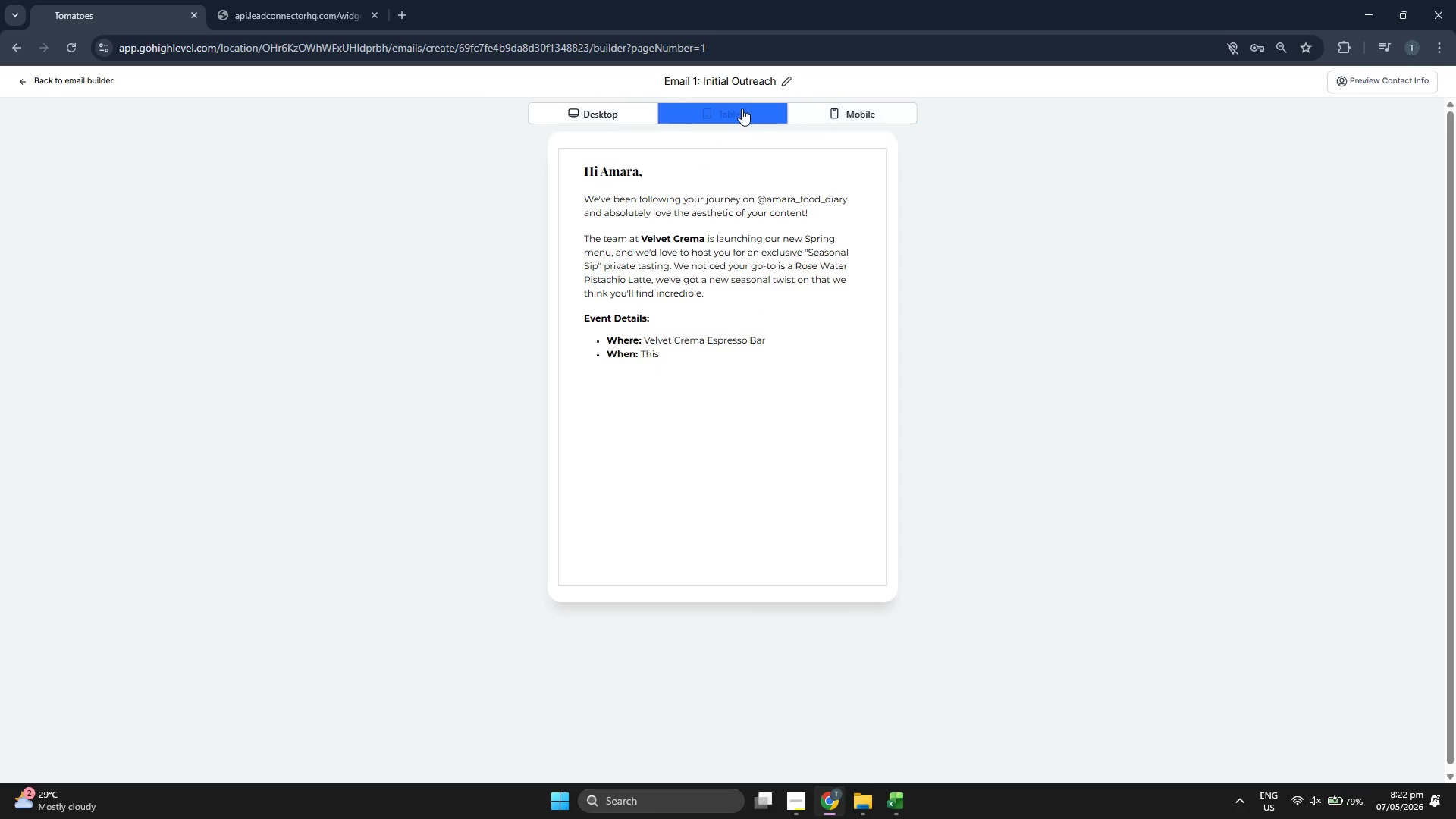 
wait(5.78)
 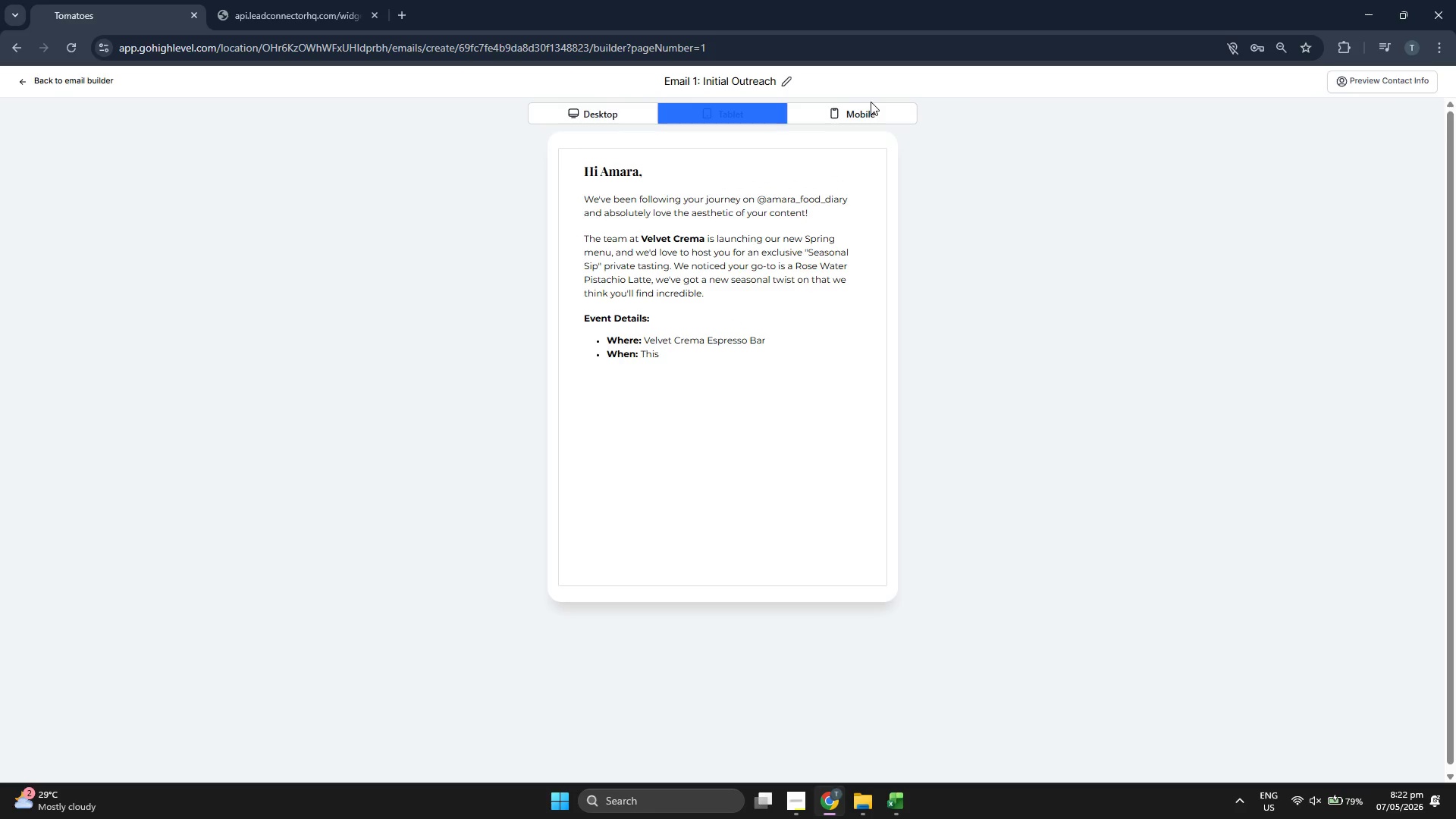 
left_click([601, 111])
 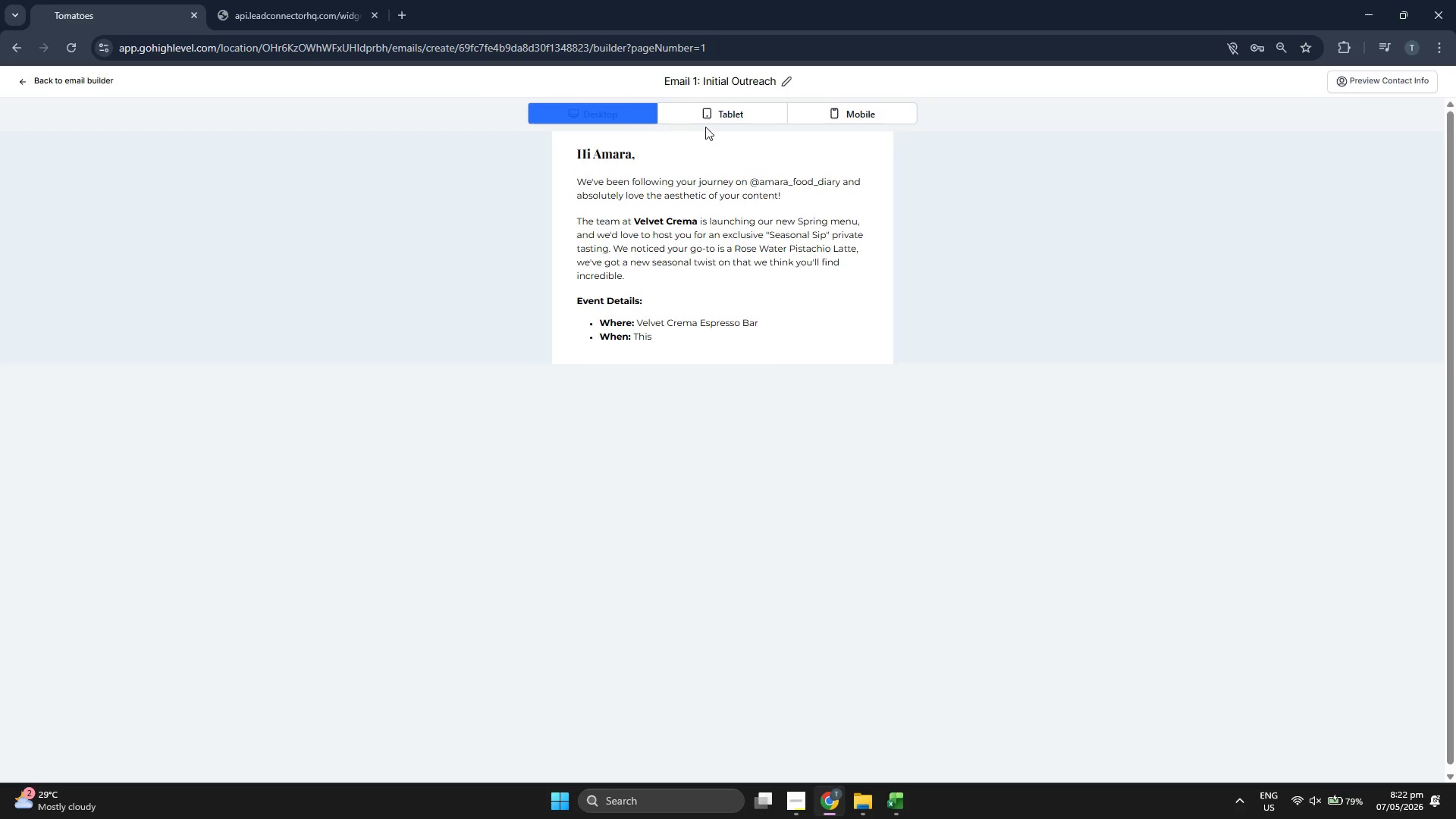 
left_click([868, 110])
 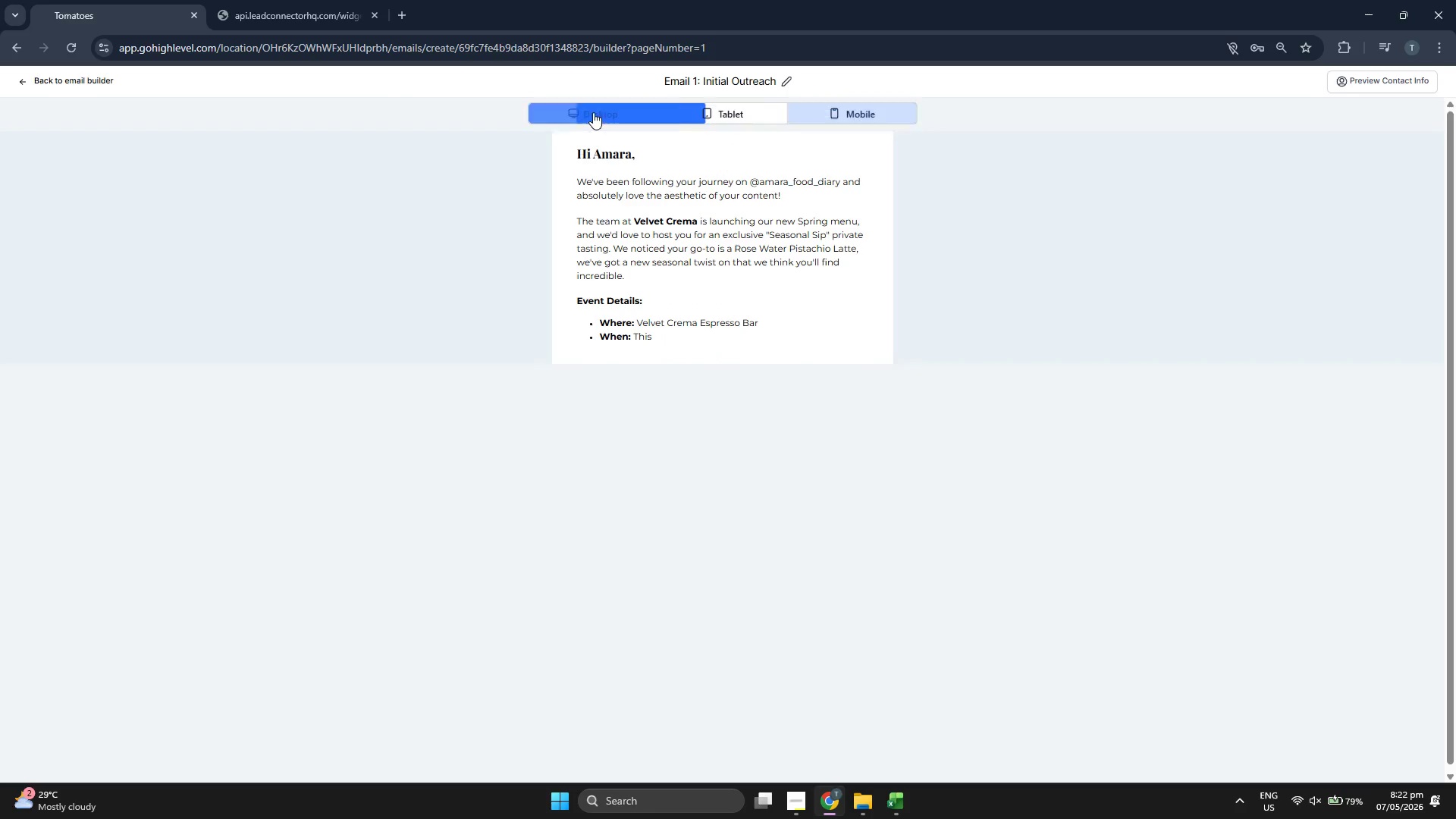 
left_click([473, 71])
 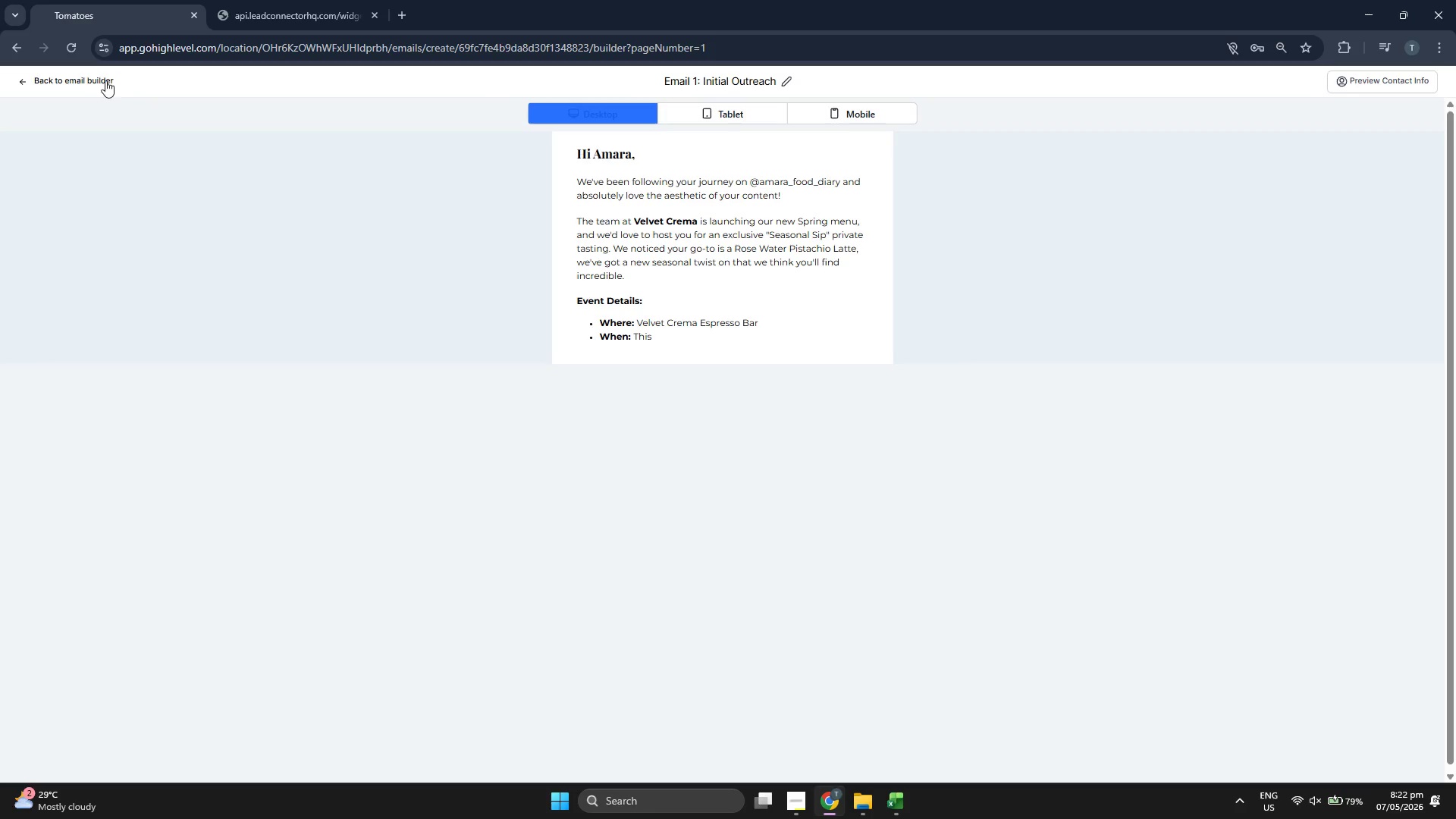 
left_click([99, 81])
 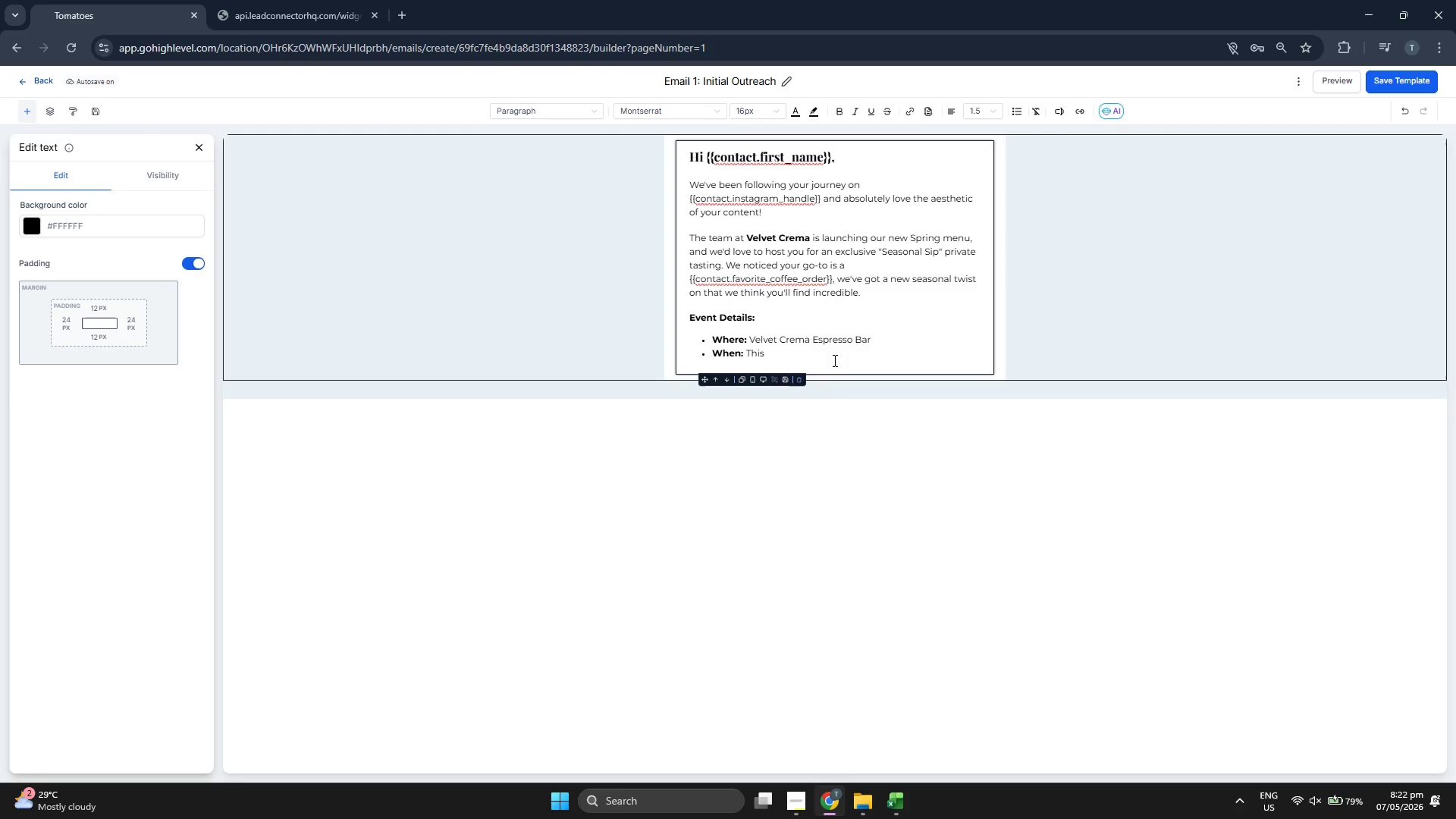 
left_click([836, 358])
 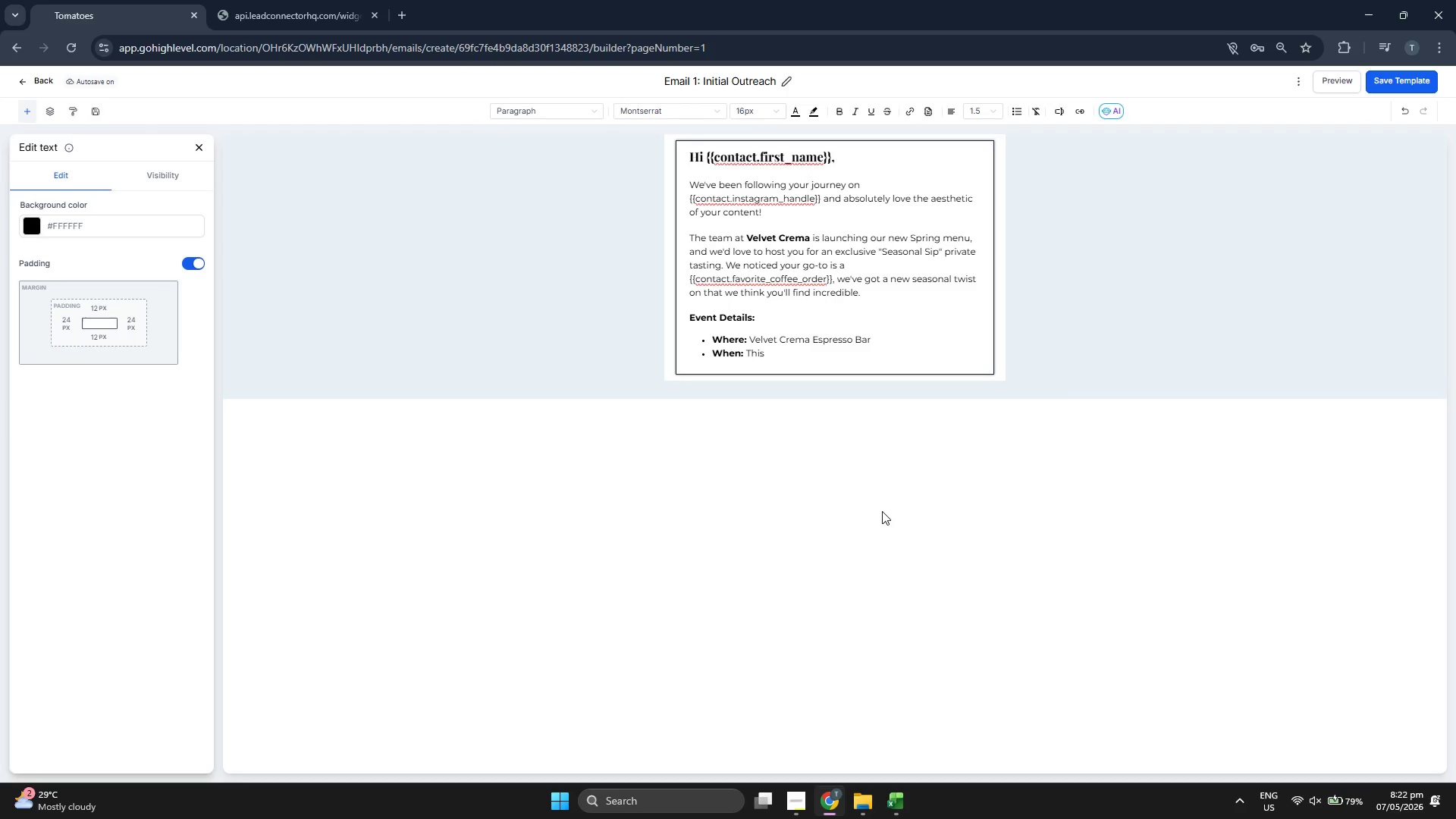 
type( Sta)
key(Backspace)
key(Backspace)
type(aturday & Sunday)
 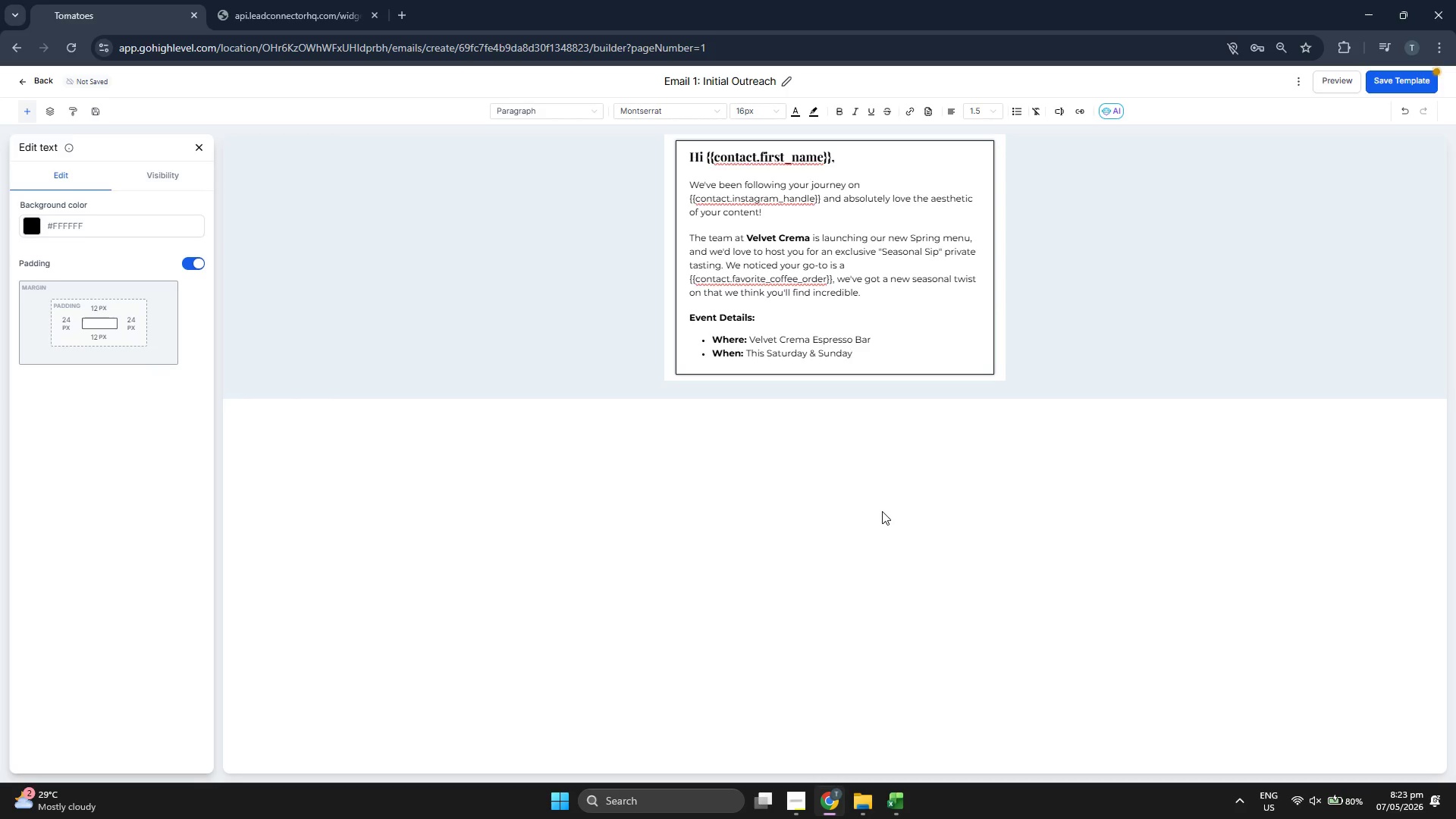 
key(Enter)
 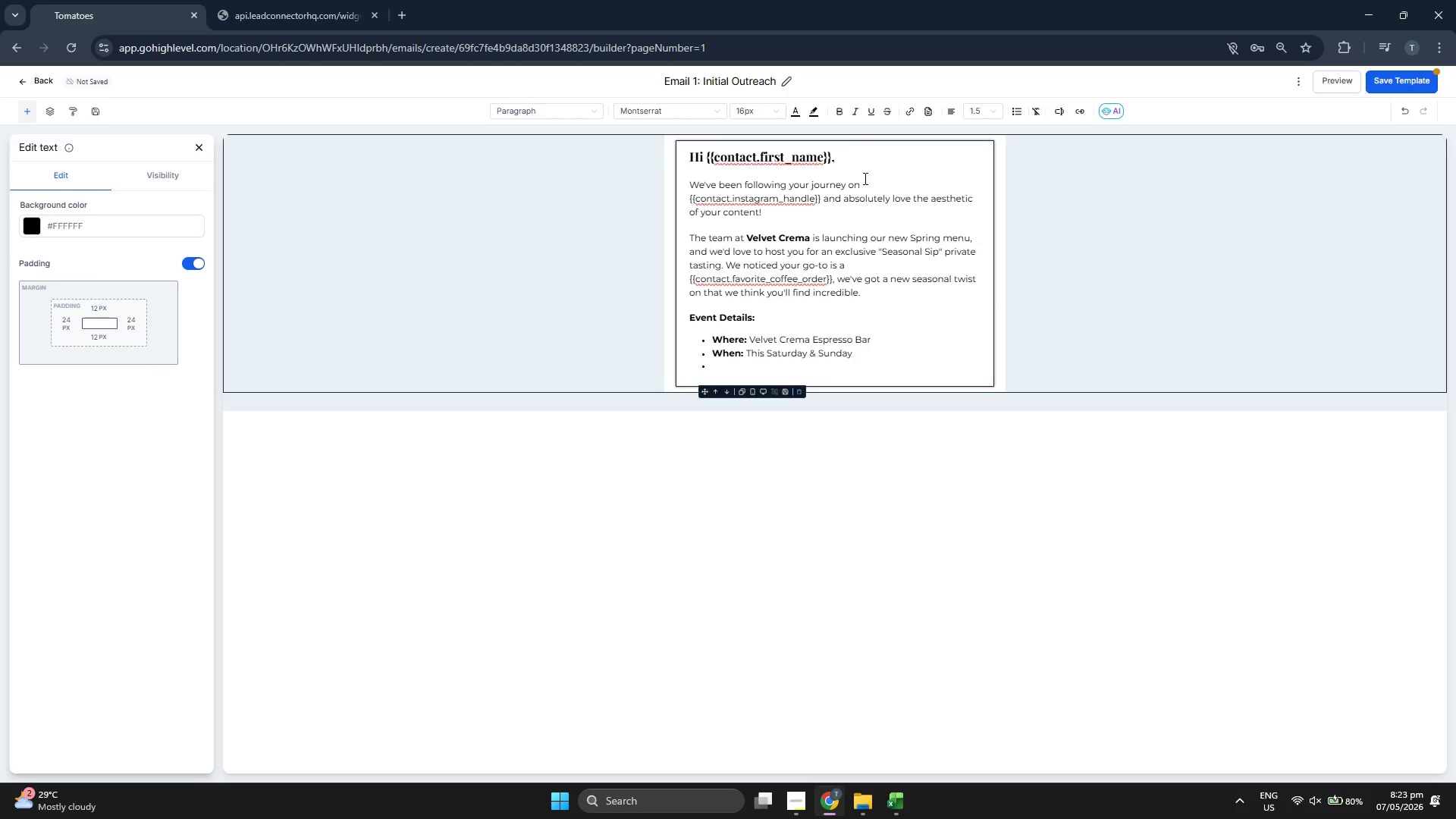 
left_click([839, 117])
 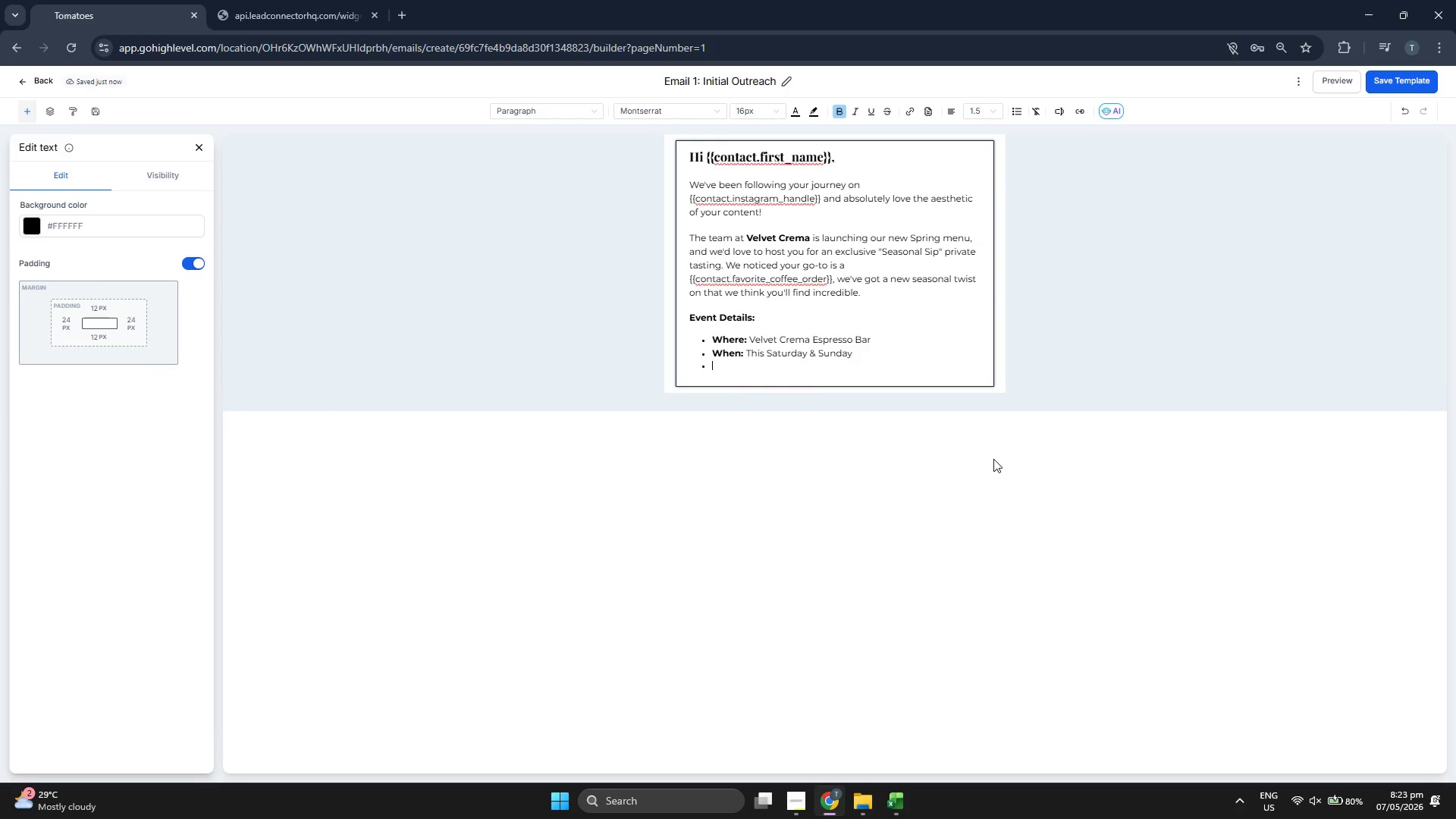 
type(The Vibe: )
 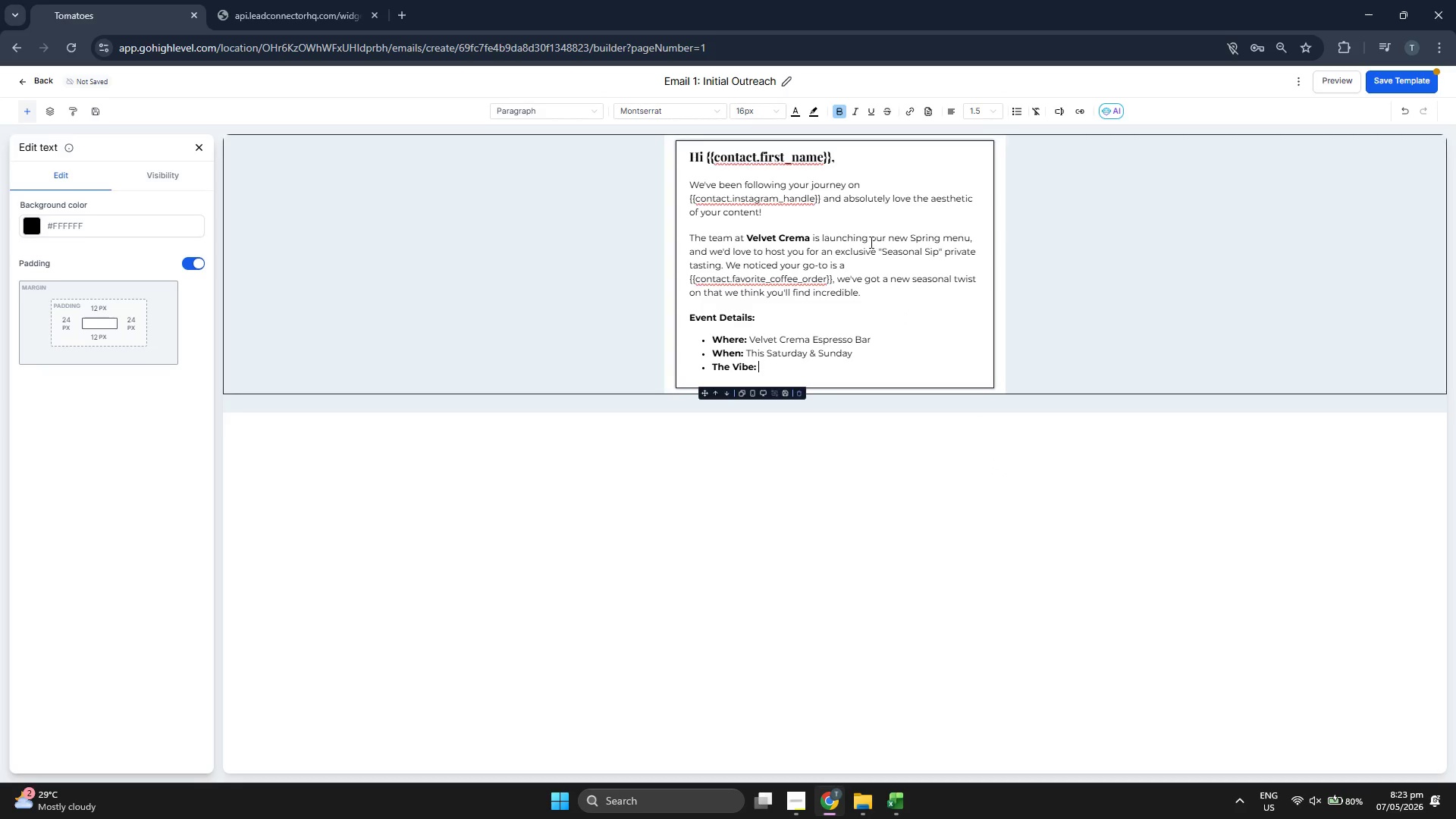 
left_click([839, 100])
 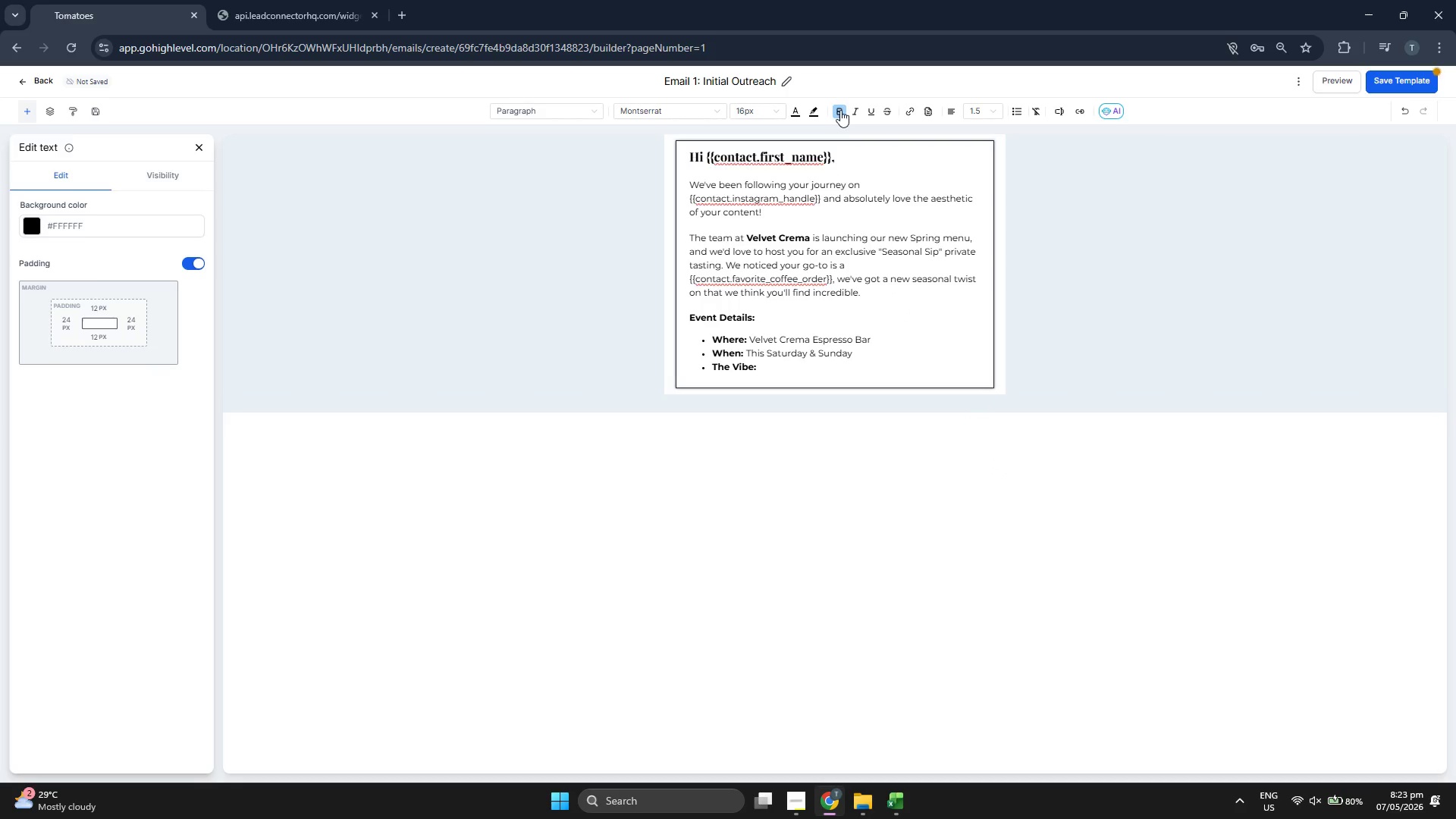 
left_click([841, 111])
 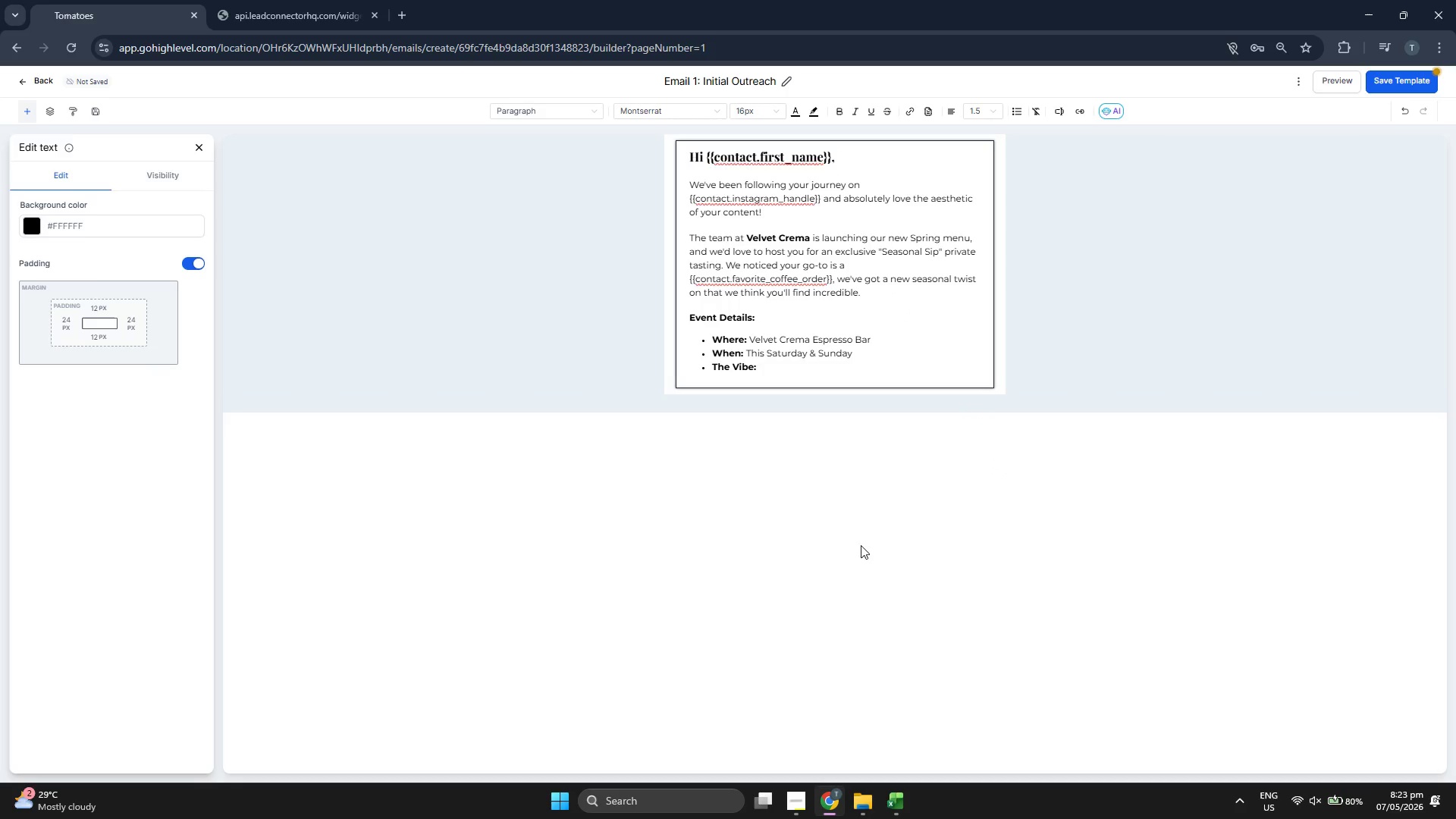 
type(Private tasting, new menu items, and plenty of "content-ren)
key(Backspace)
type(ady" setups.)
 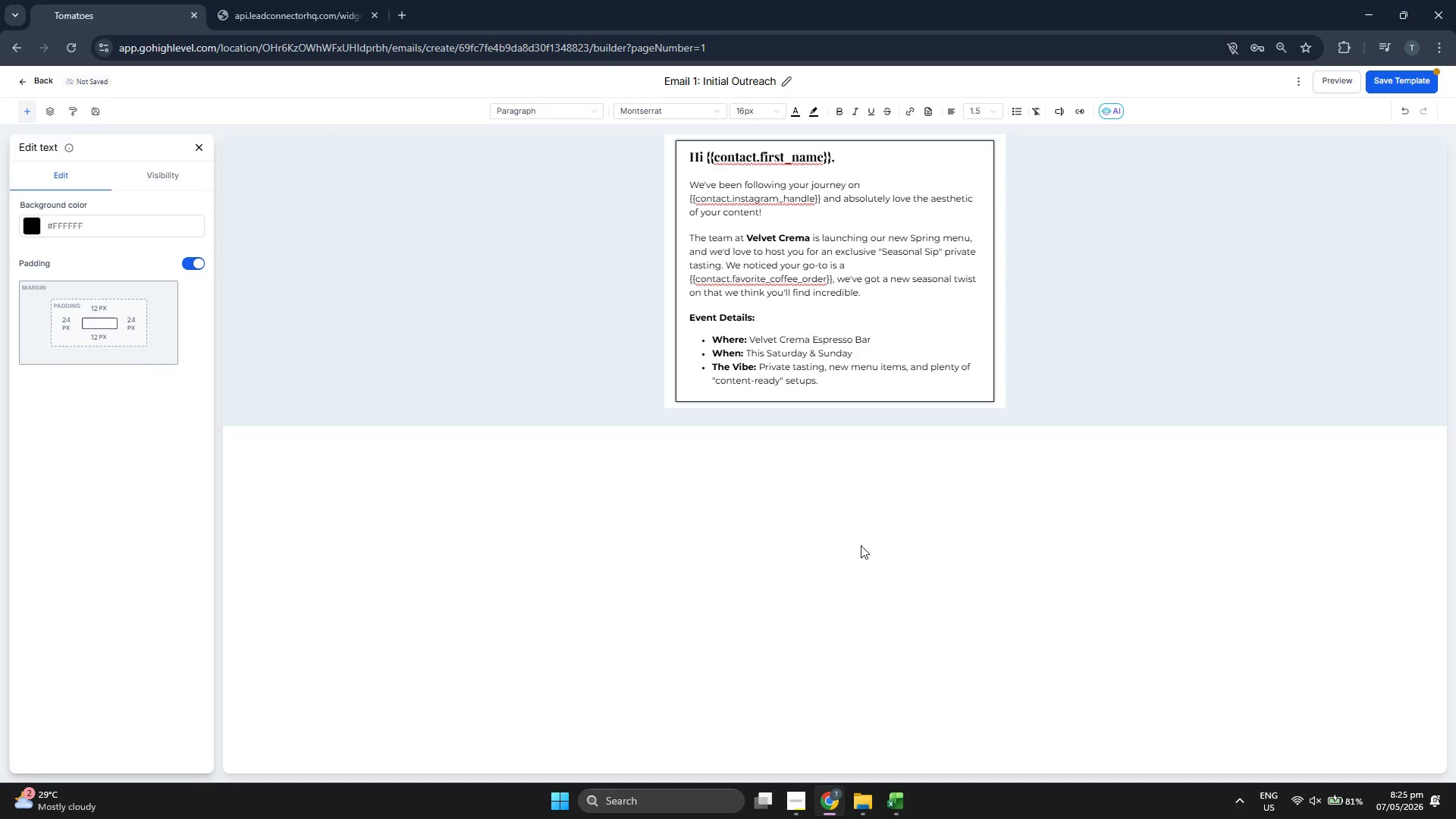 
left_click([1434, 74])
 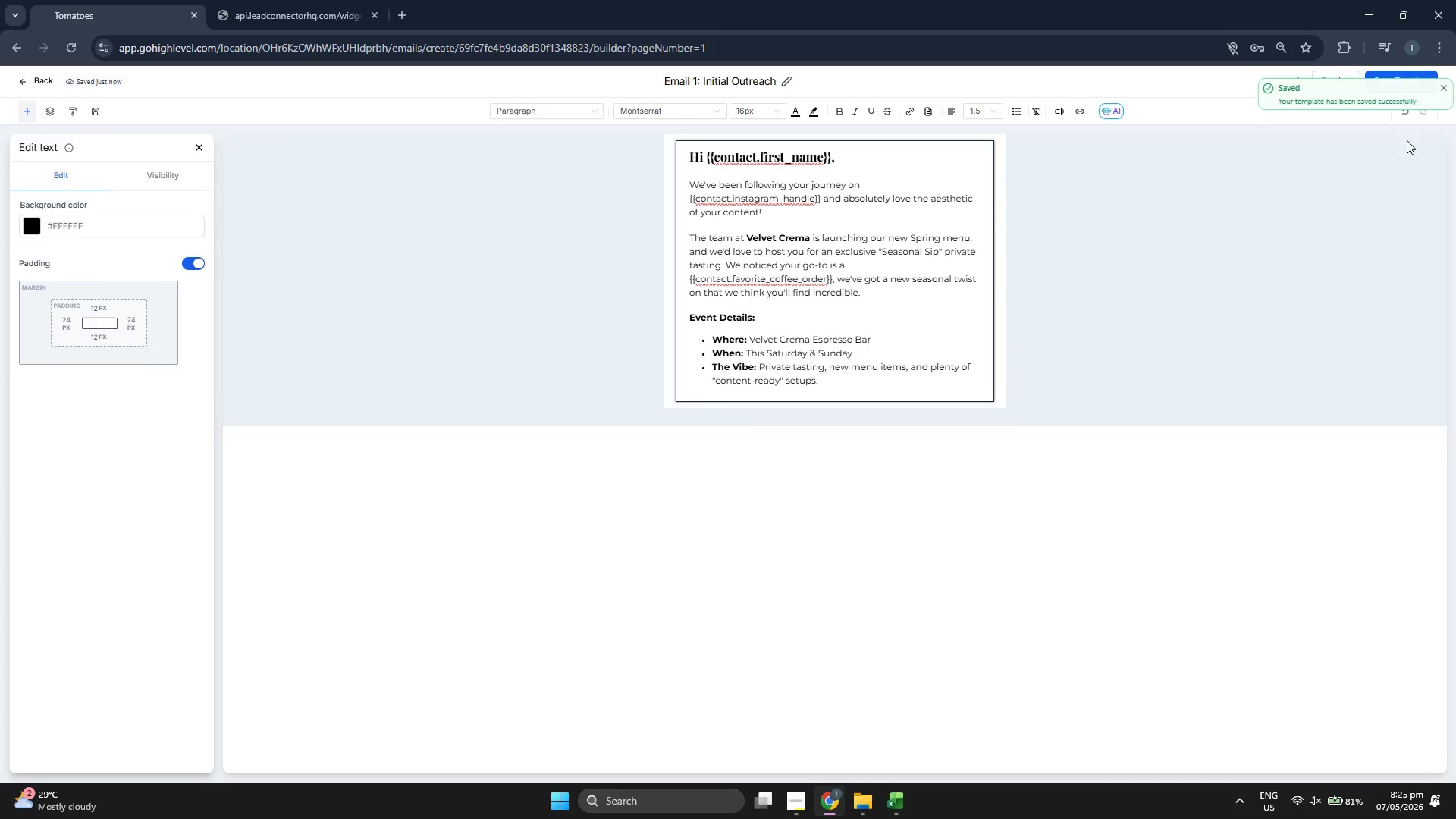 
left_click([1439, 86])
 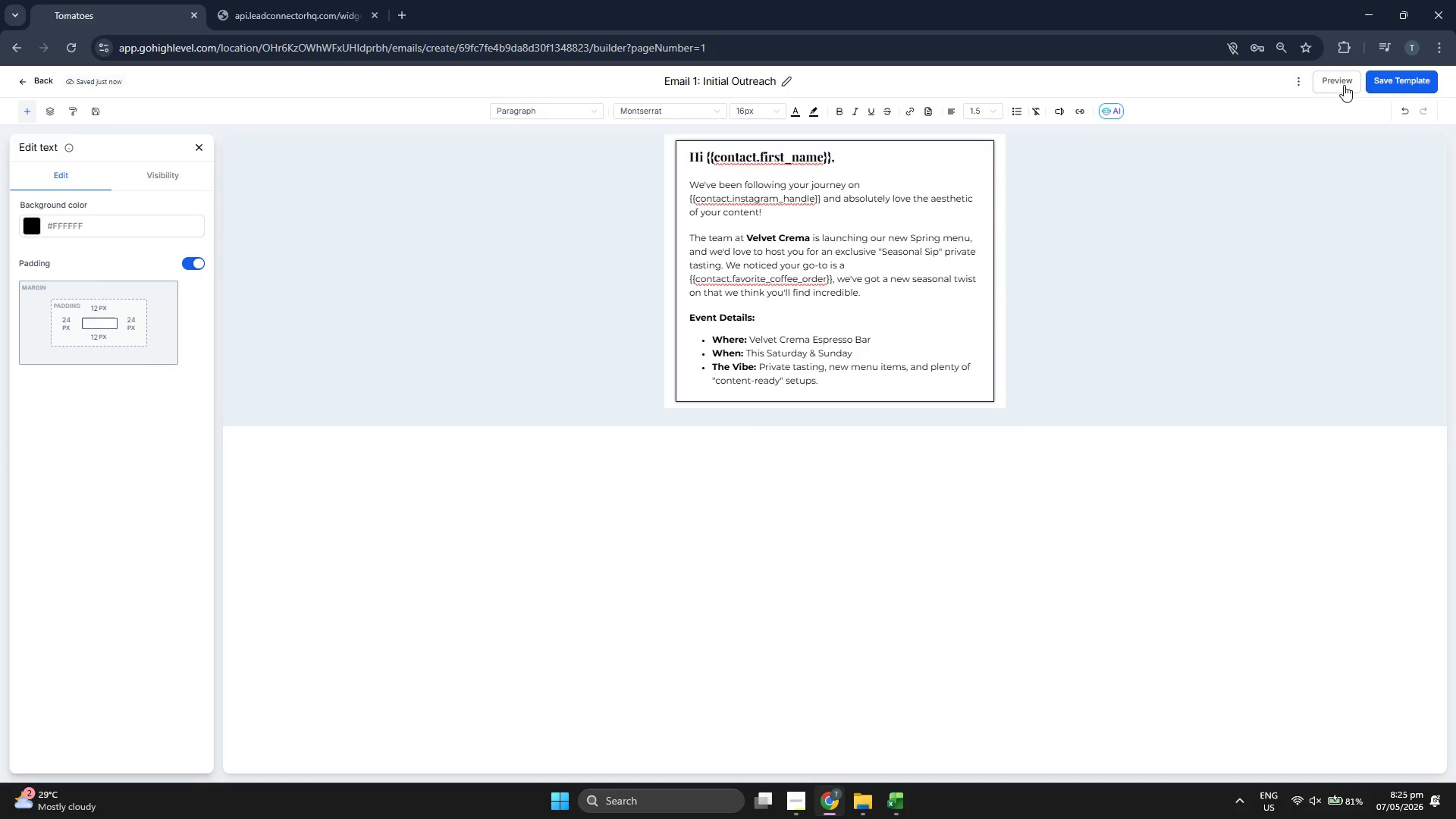 
left_click([1342, 85])
 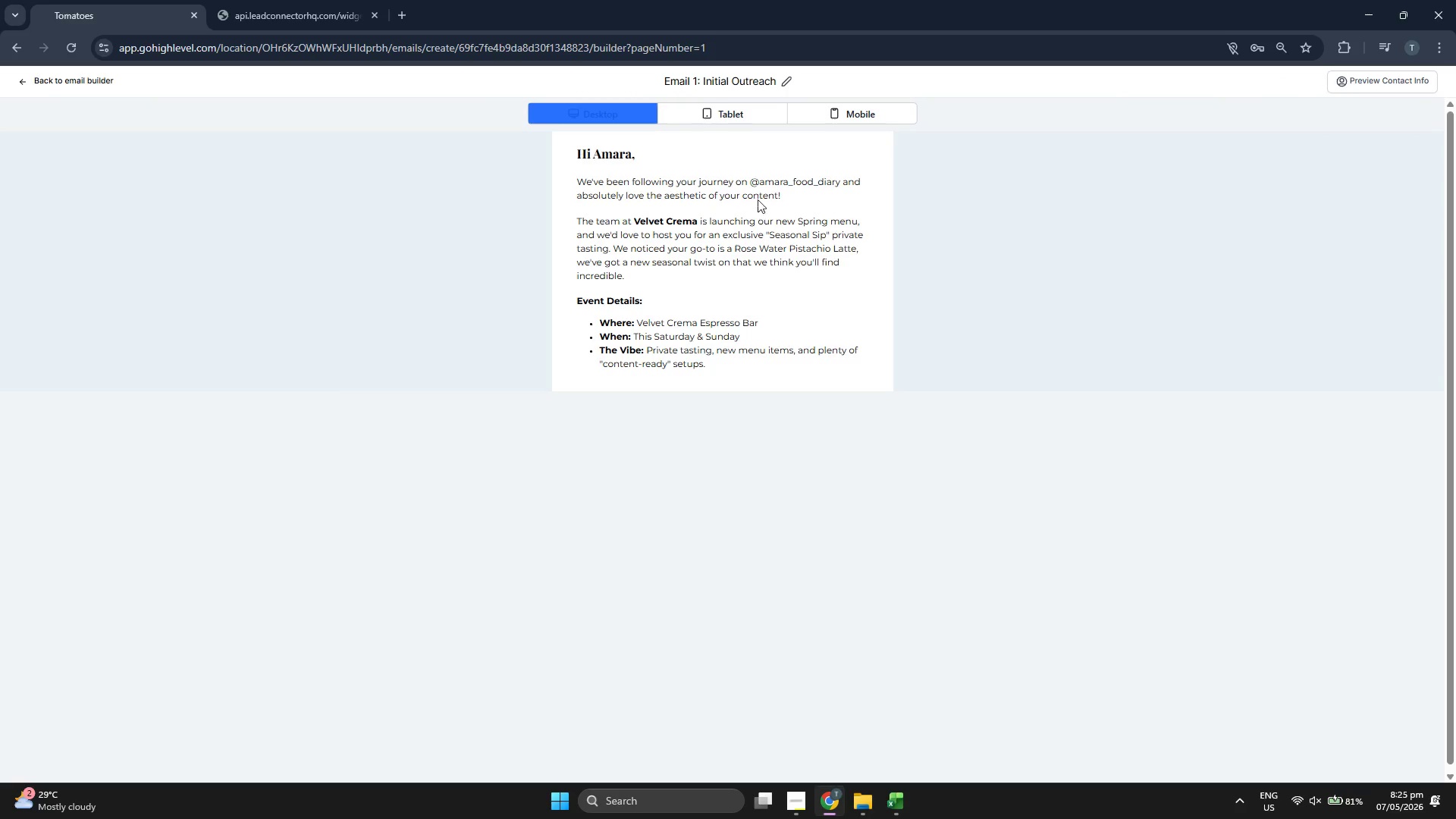 
double_click([738, 232])
 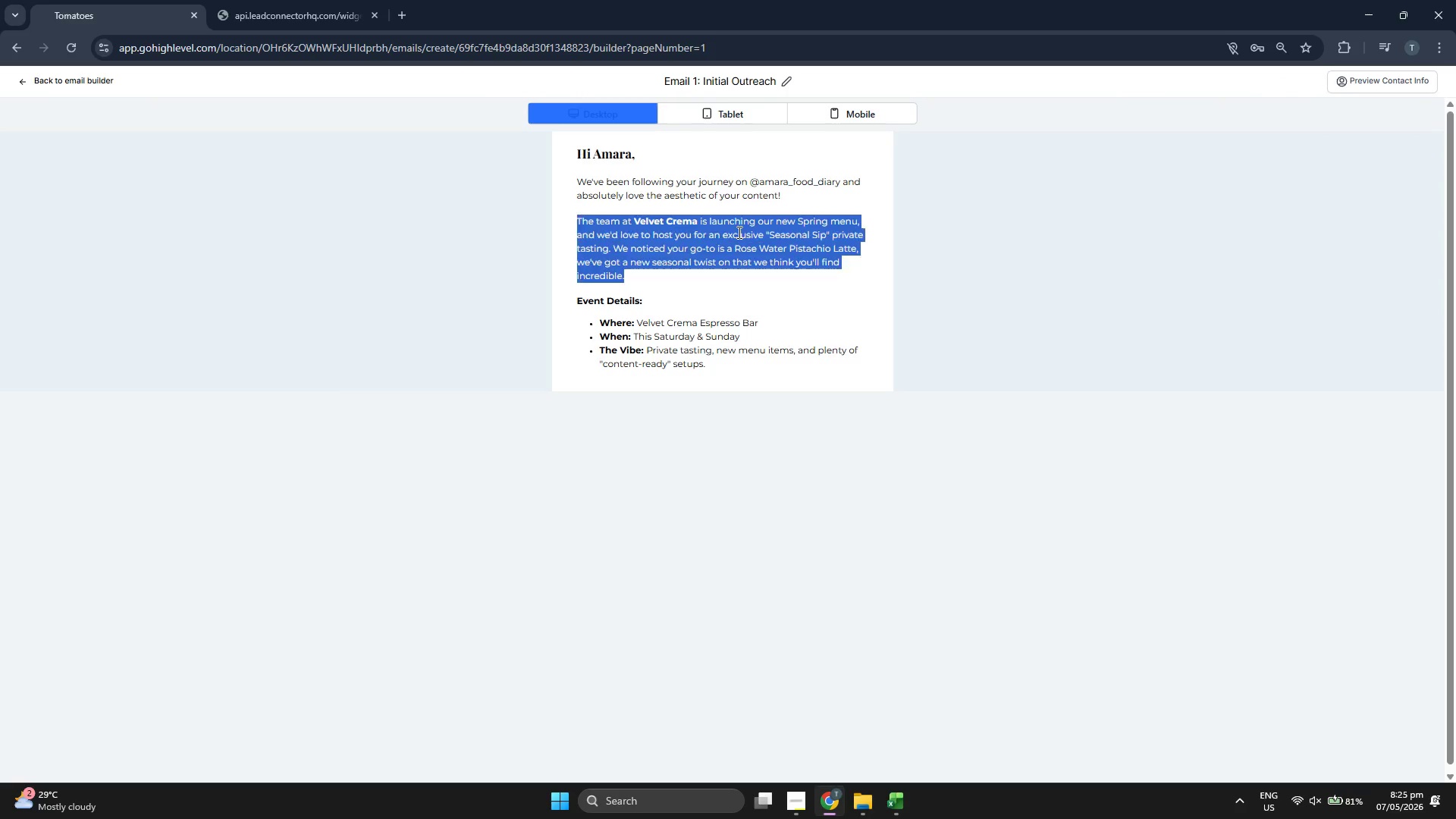 
triple_click([738, 232])
 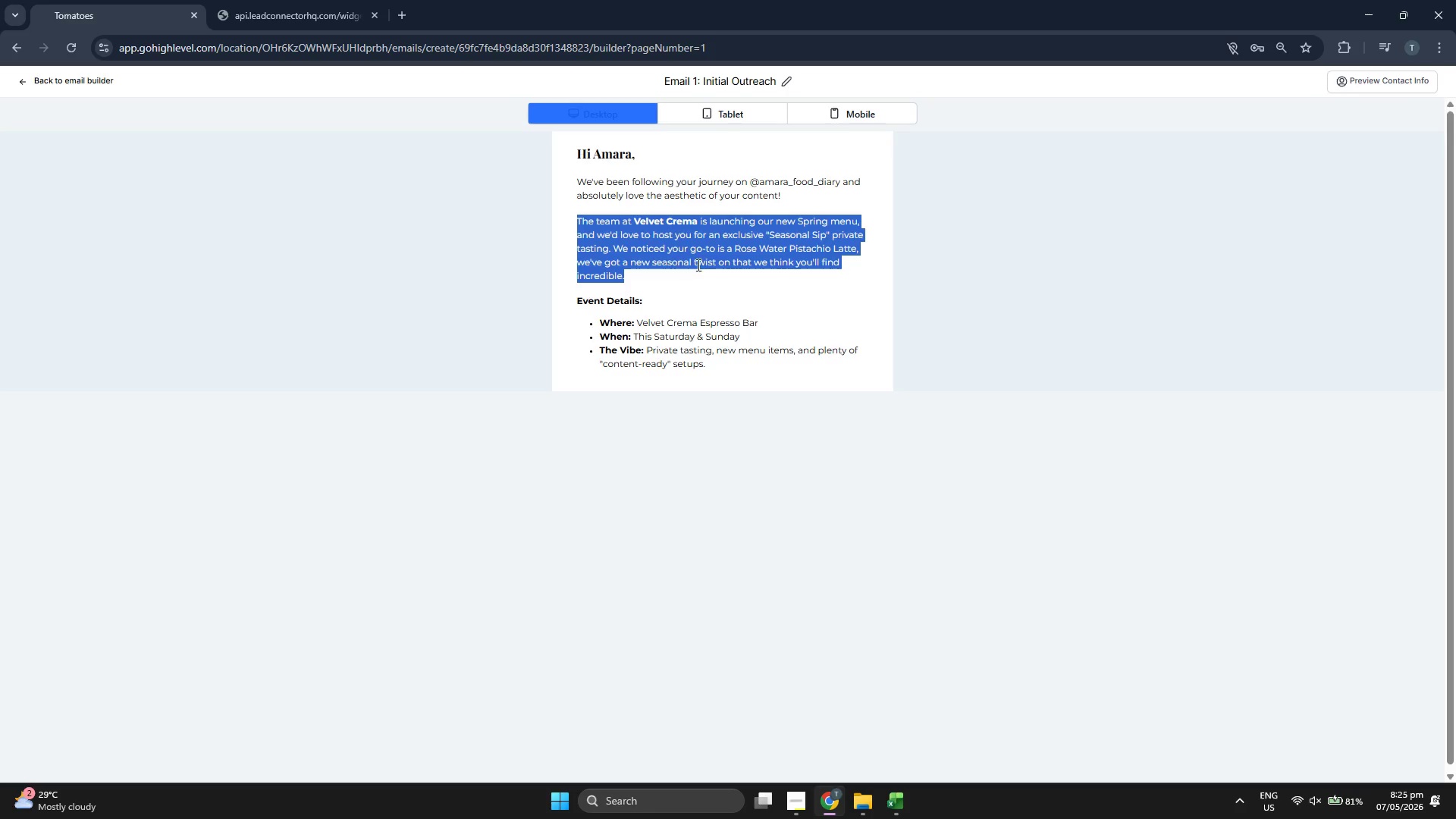 
wait(14.7)
 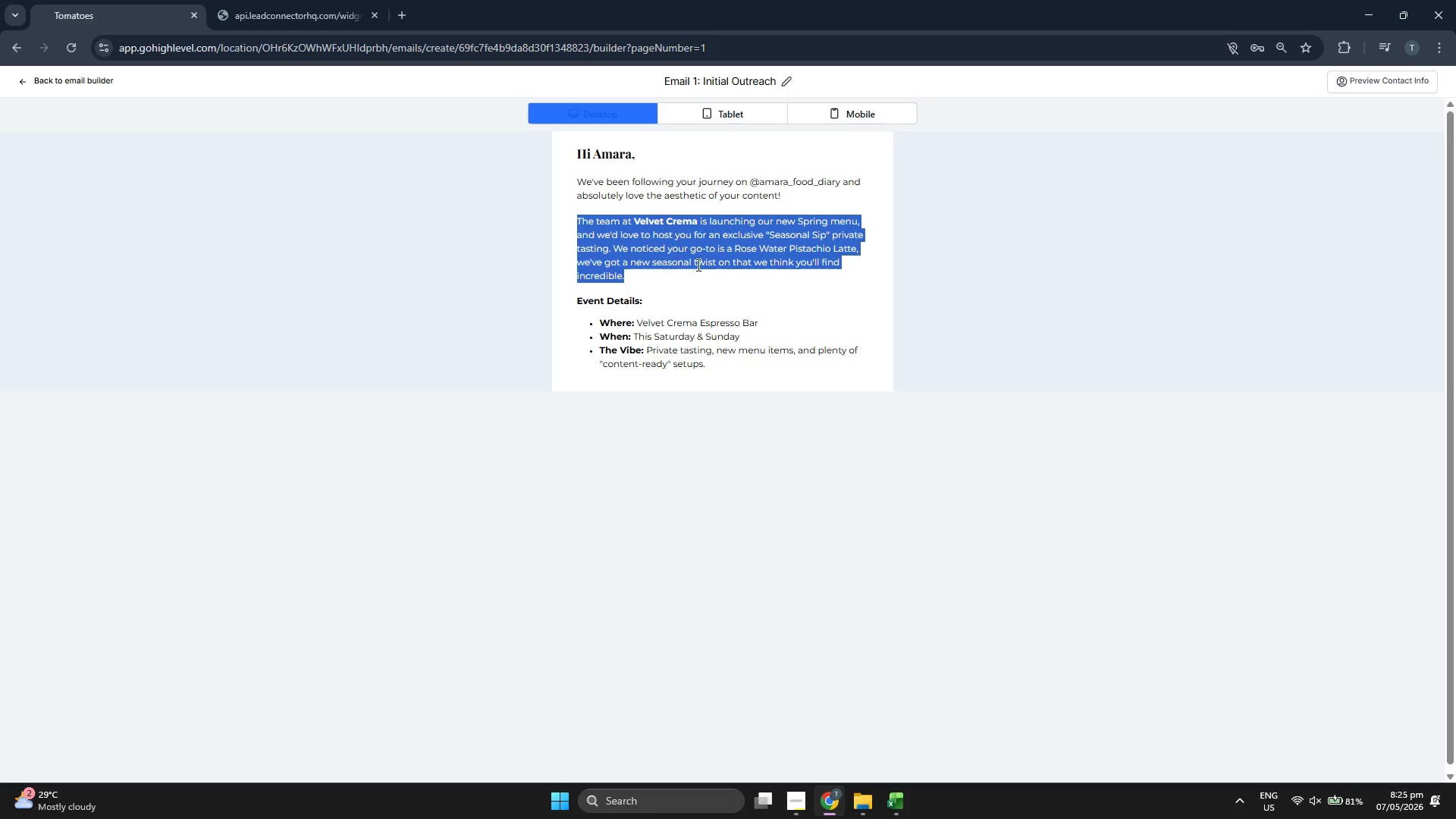 
left_click([775, 287])
 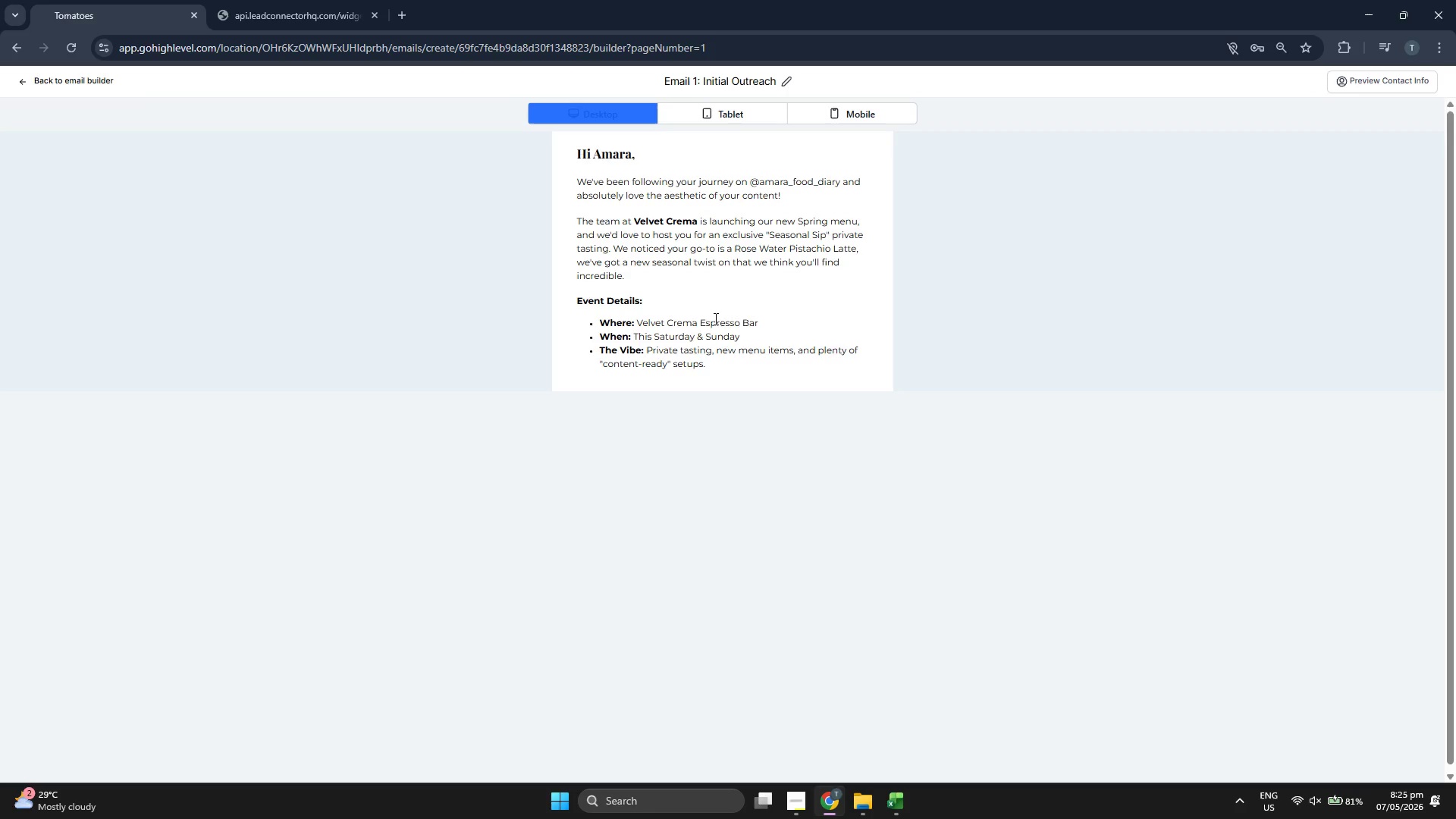 
double_click([714, 318])
 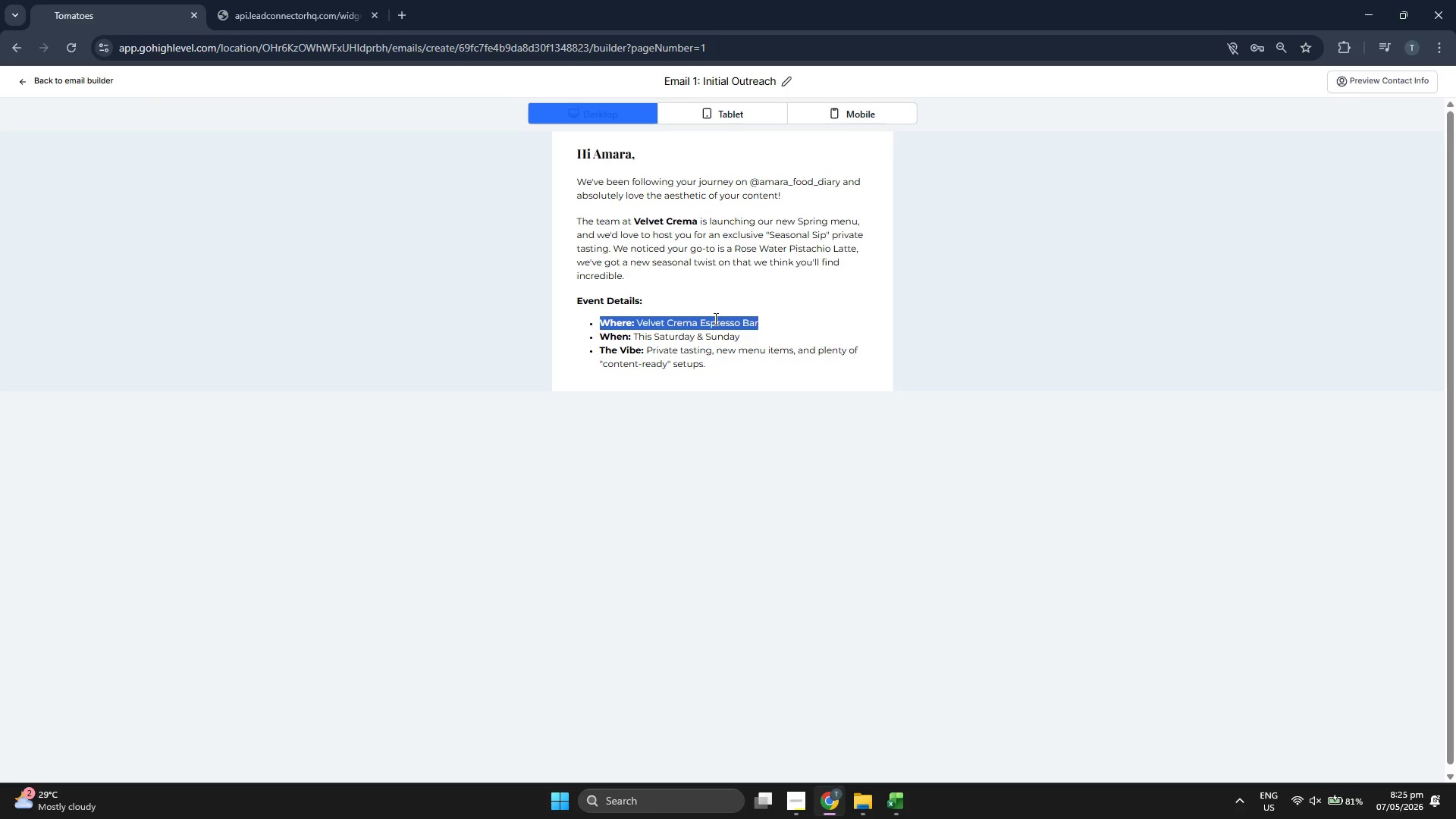 
triple_click([714, 318])
 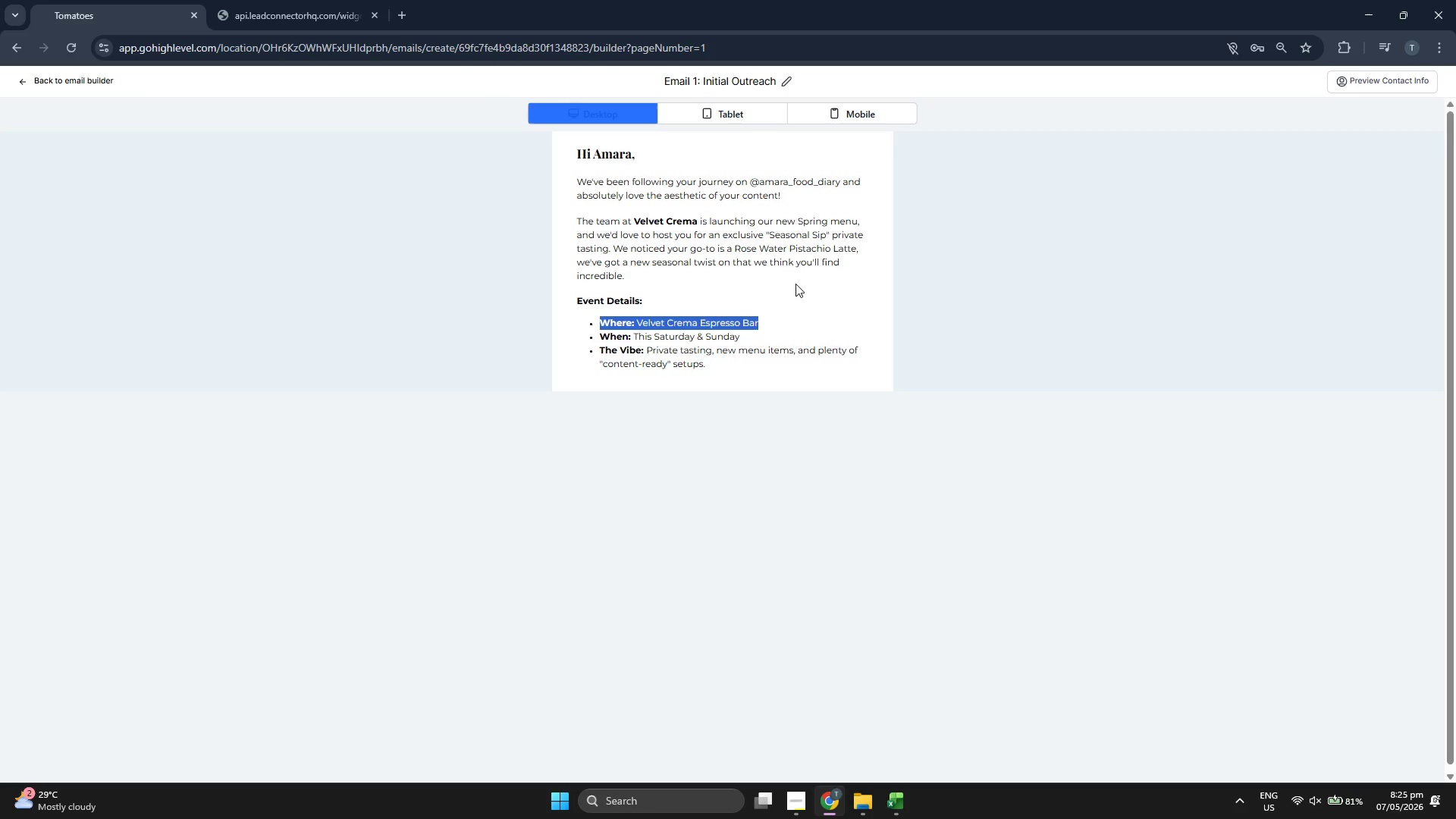 
left_click([799, 285])
 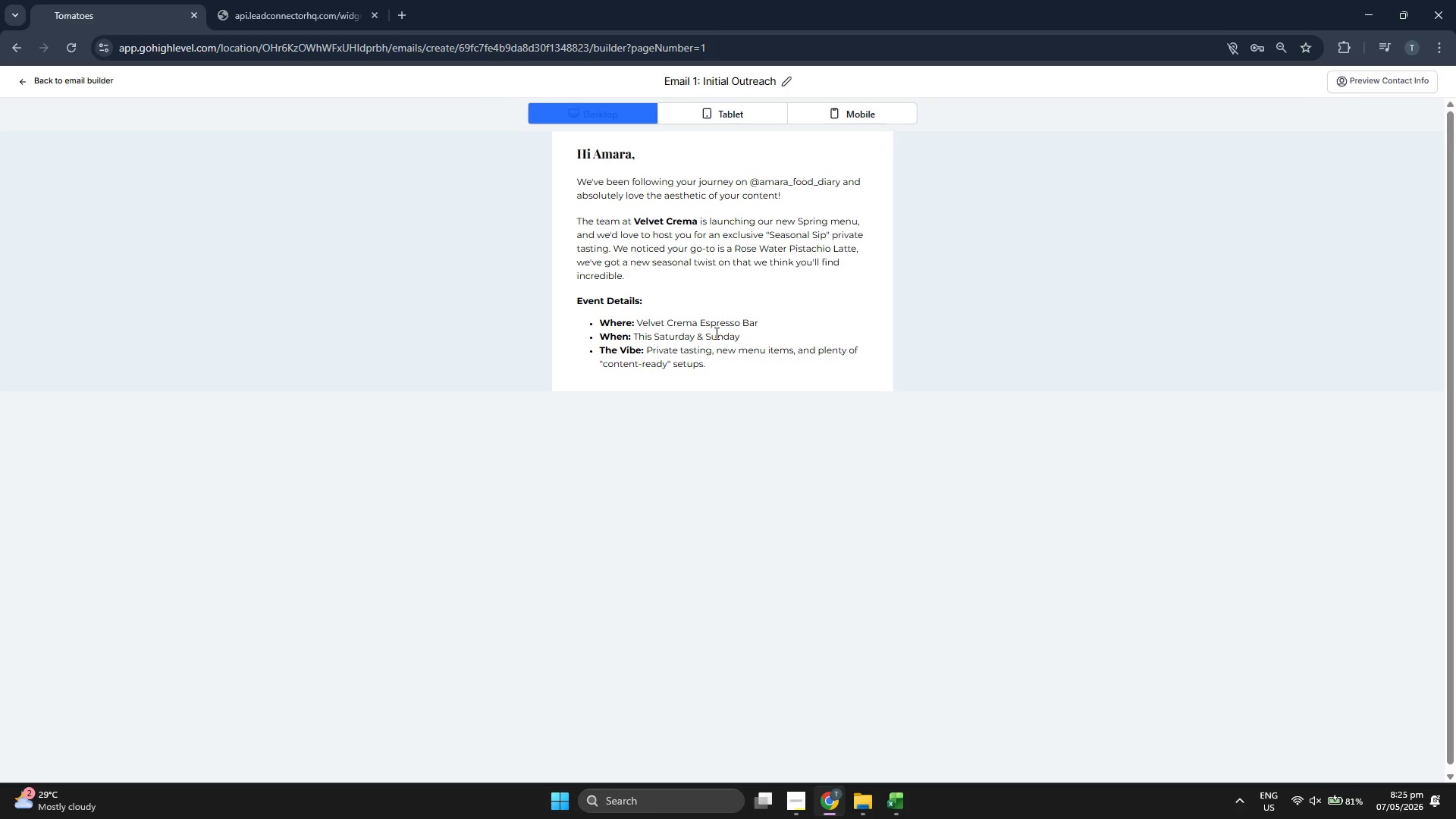 
double_click([715, 333])
 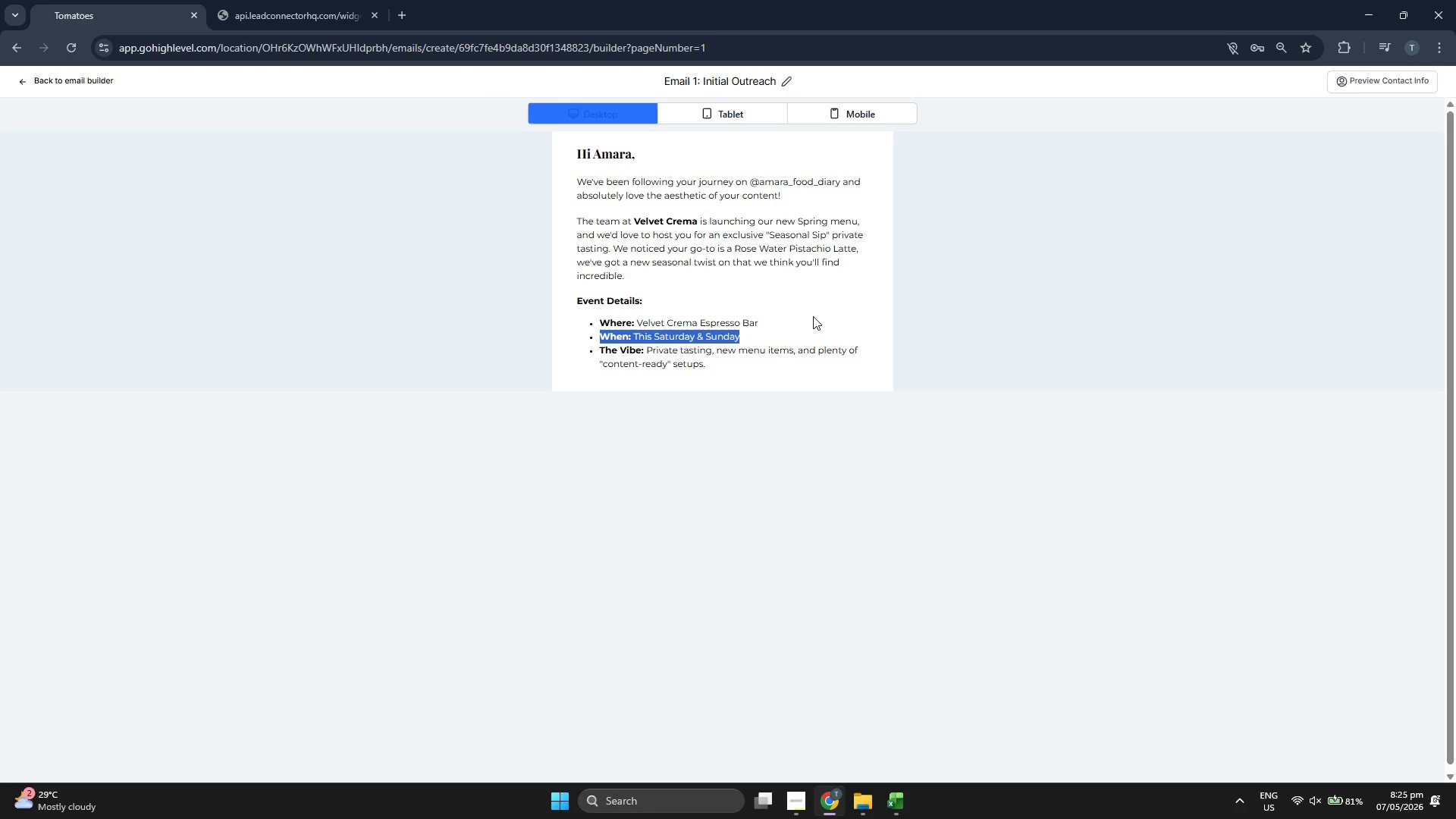 
double_click([800, 355])
 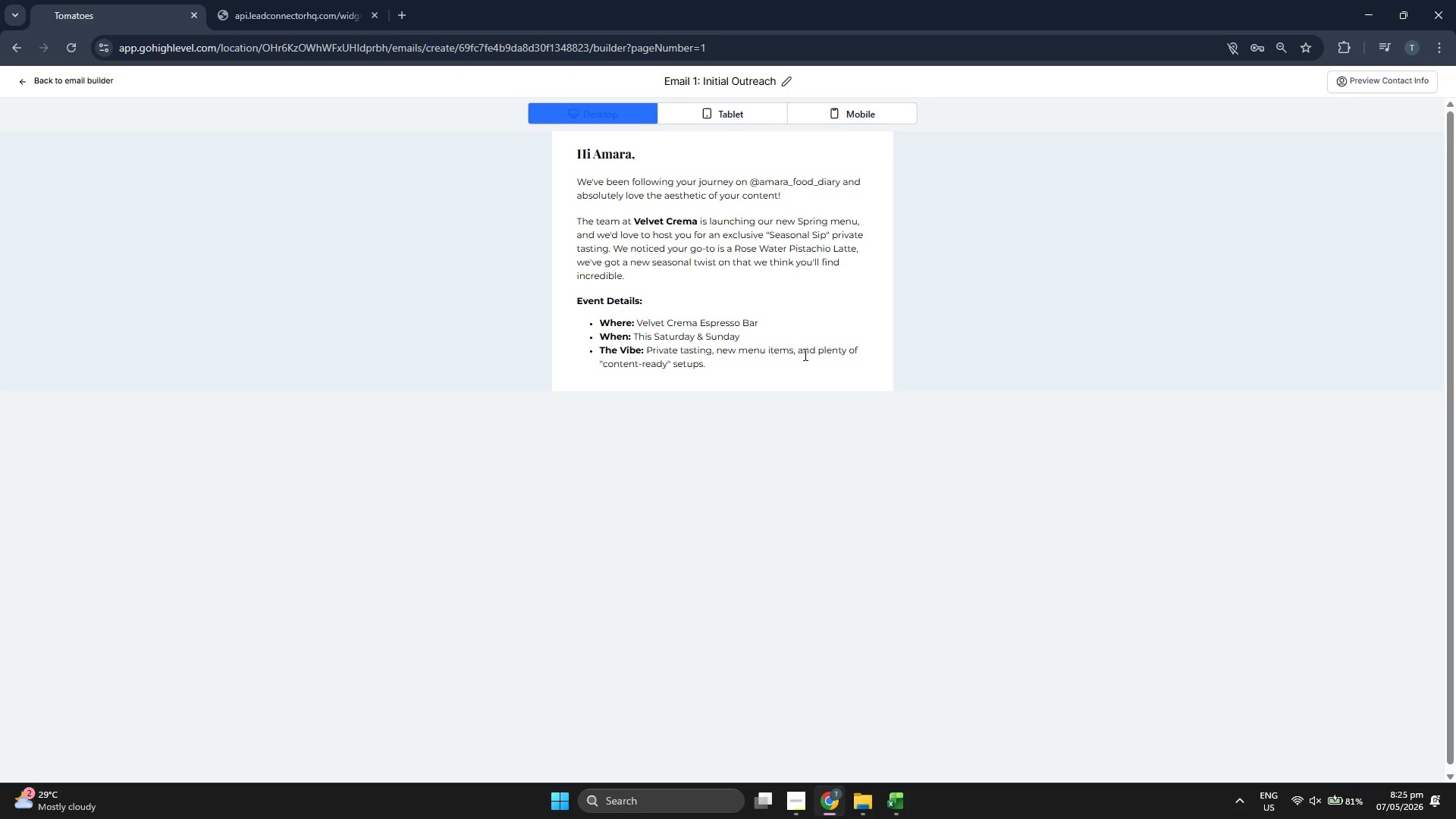 
left_click_drag(start_coordinate=[769, 353], to_coordinate=[787, 352])
 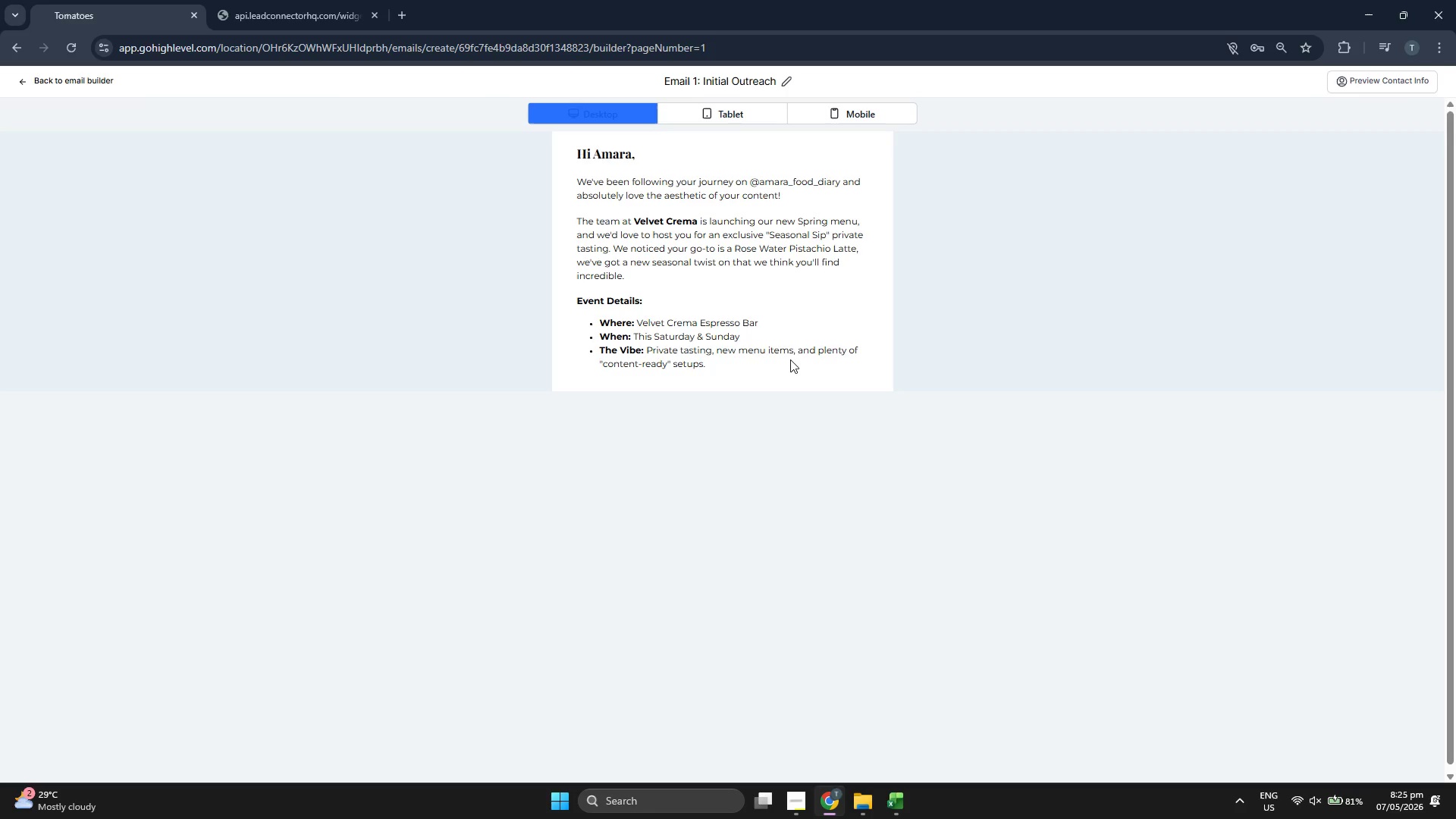 
double_click([790, 359])
 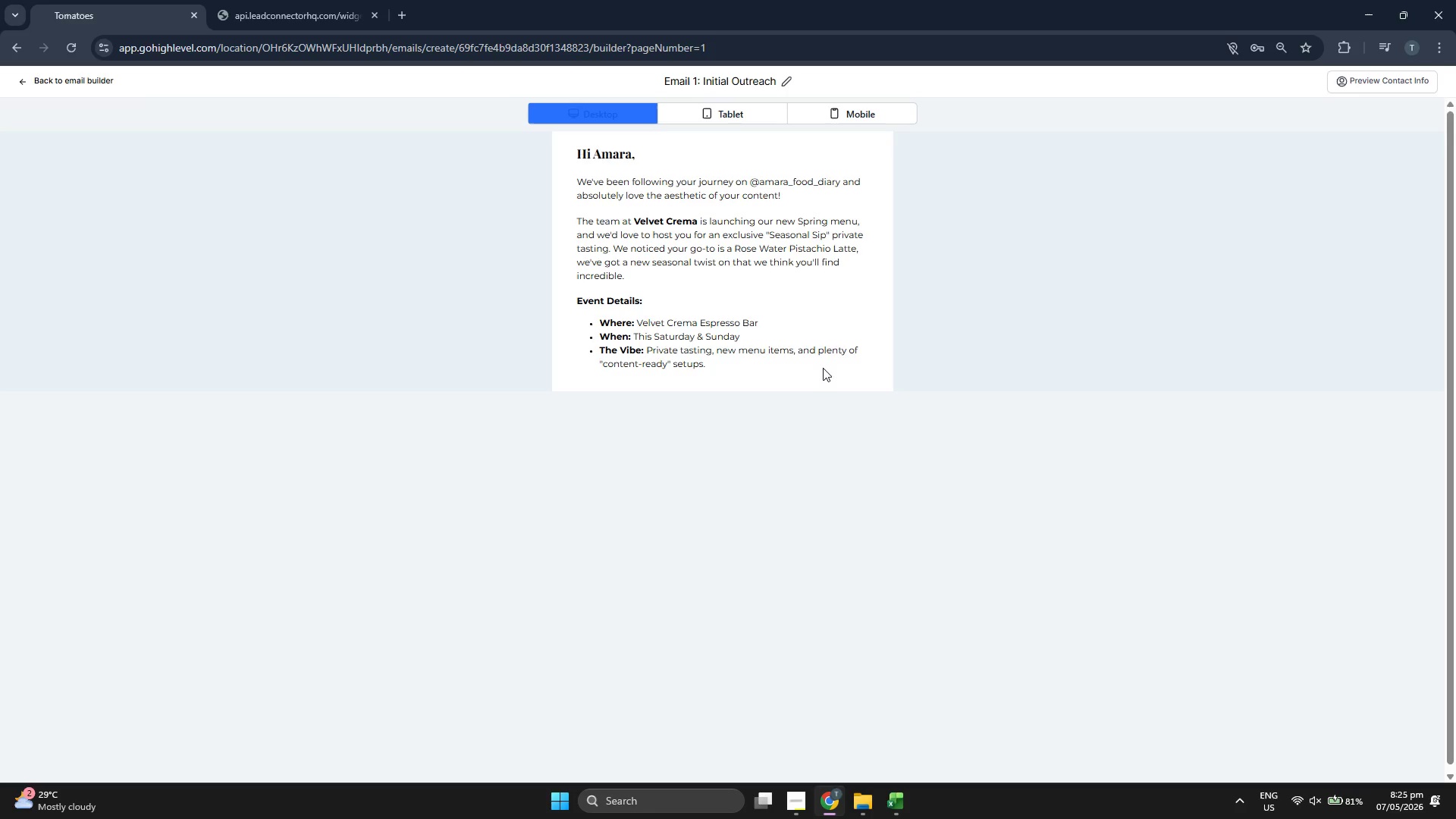 
double_click([715, 353])
 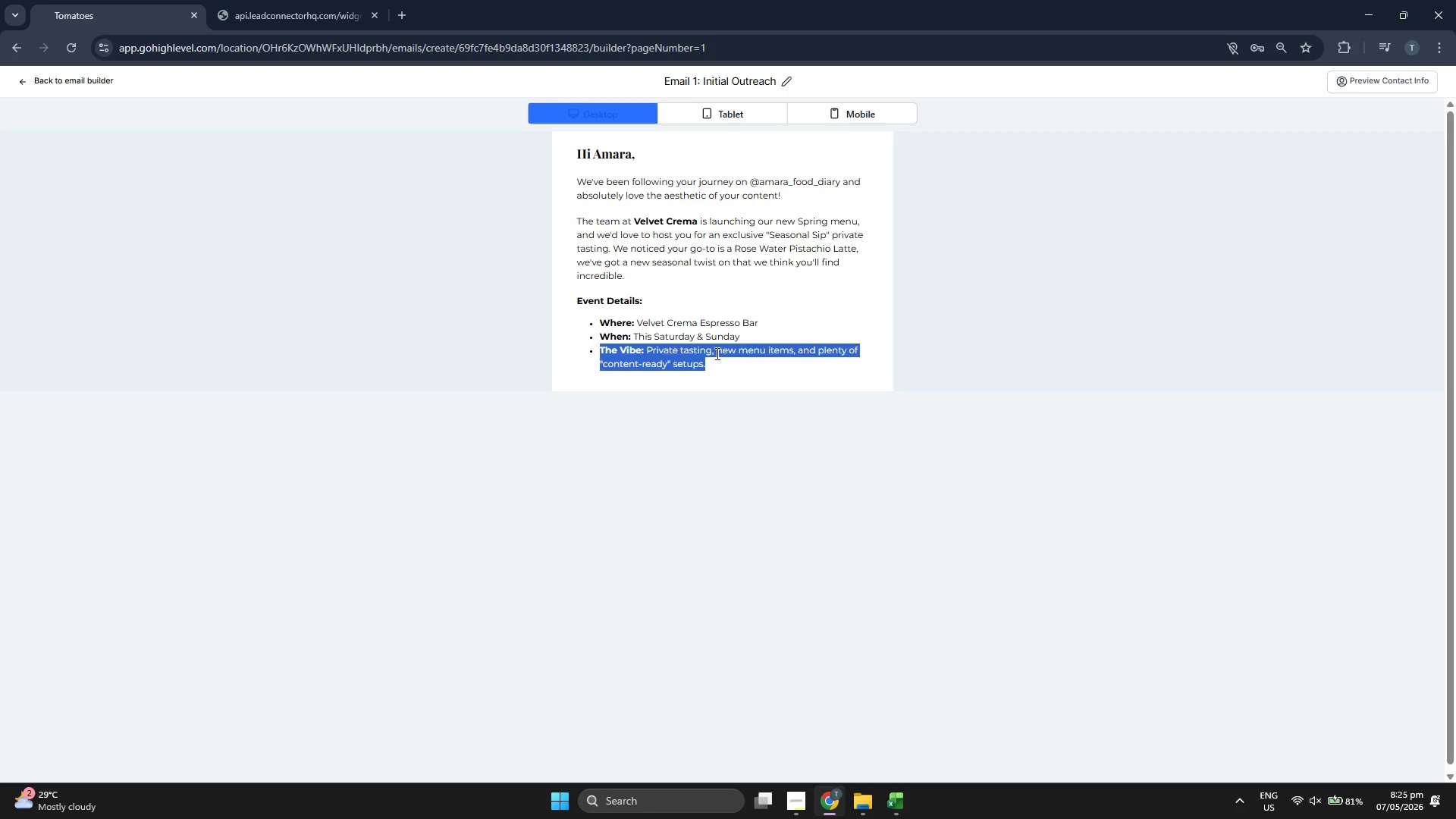 
triple_click([715, 353])
 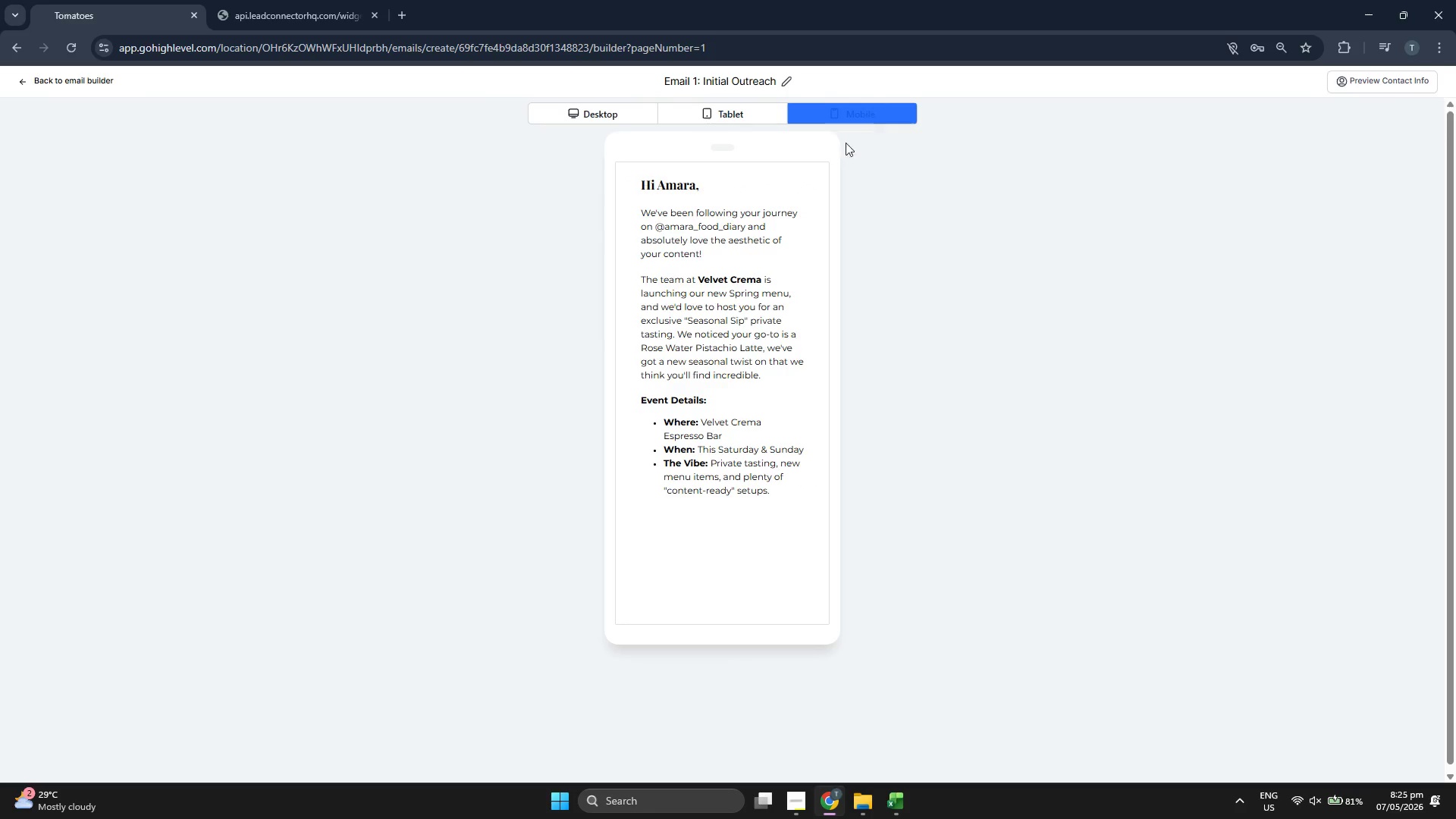 
double_click([758, 292])
 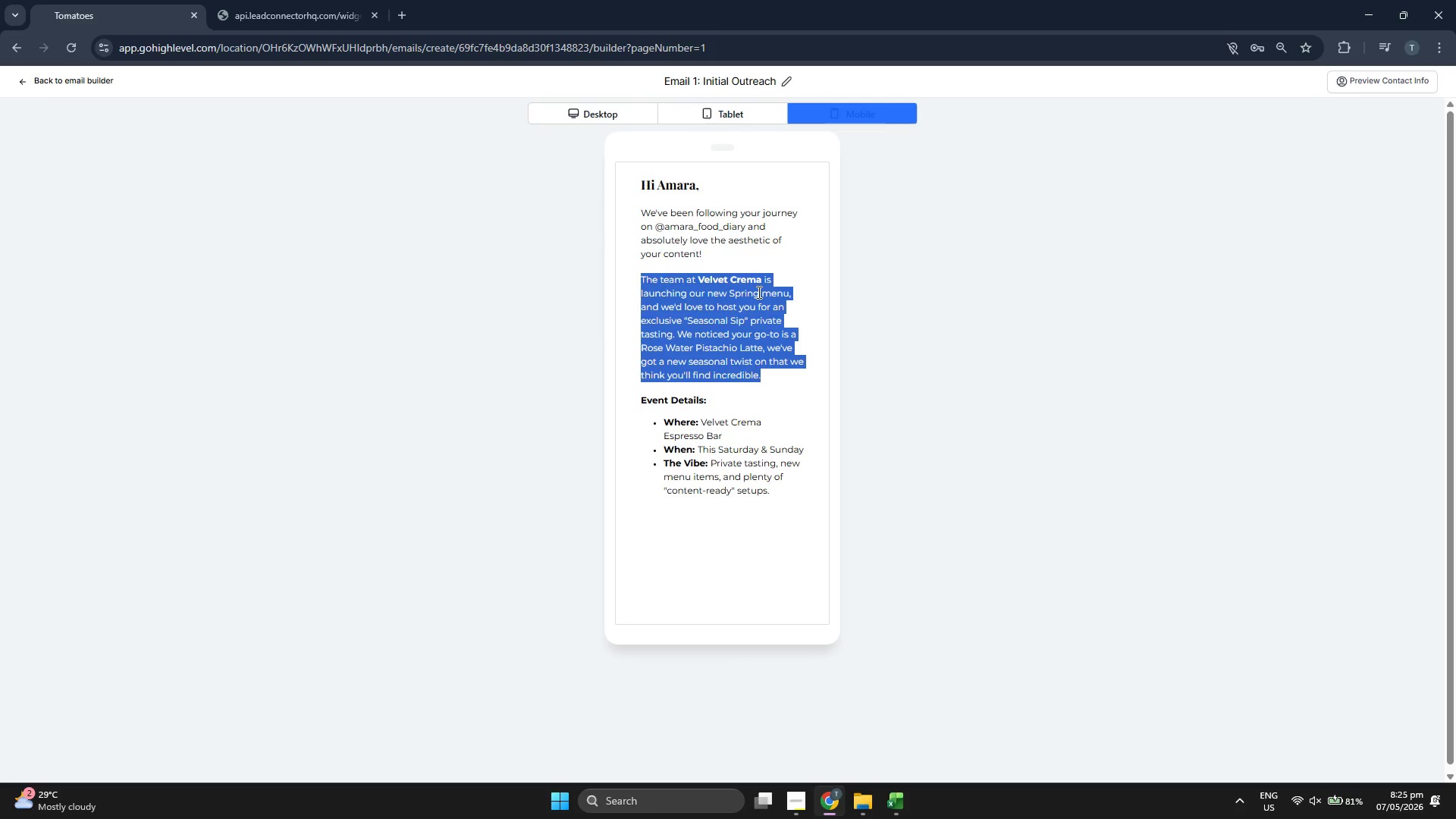 
triple_click([758, 292])
 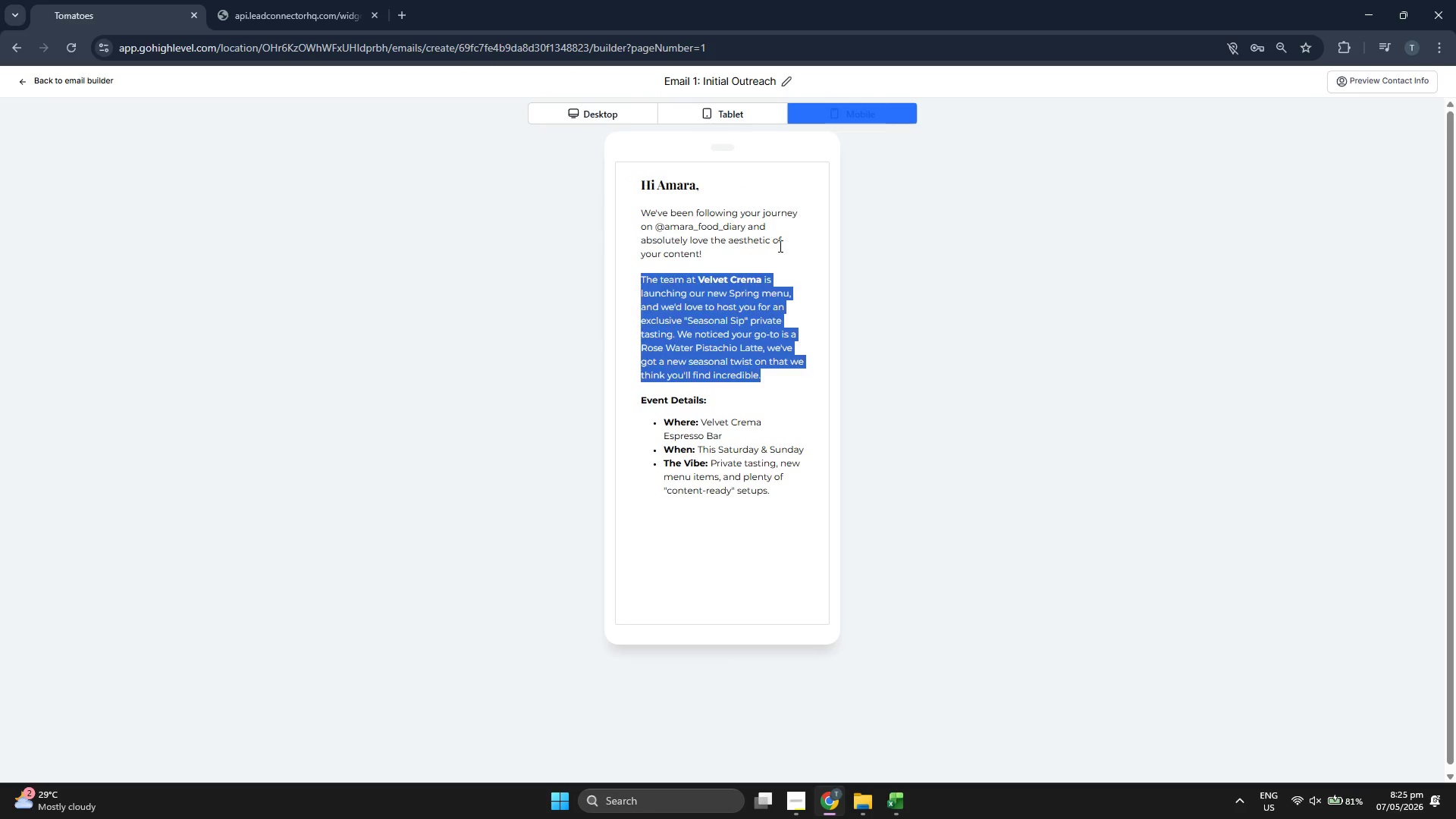 
left_click([779, 245])
 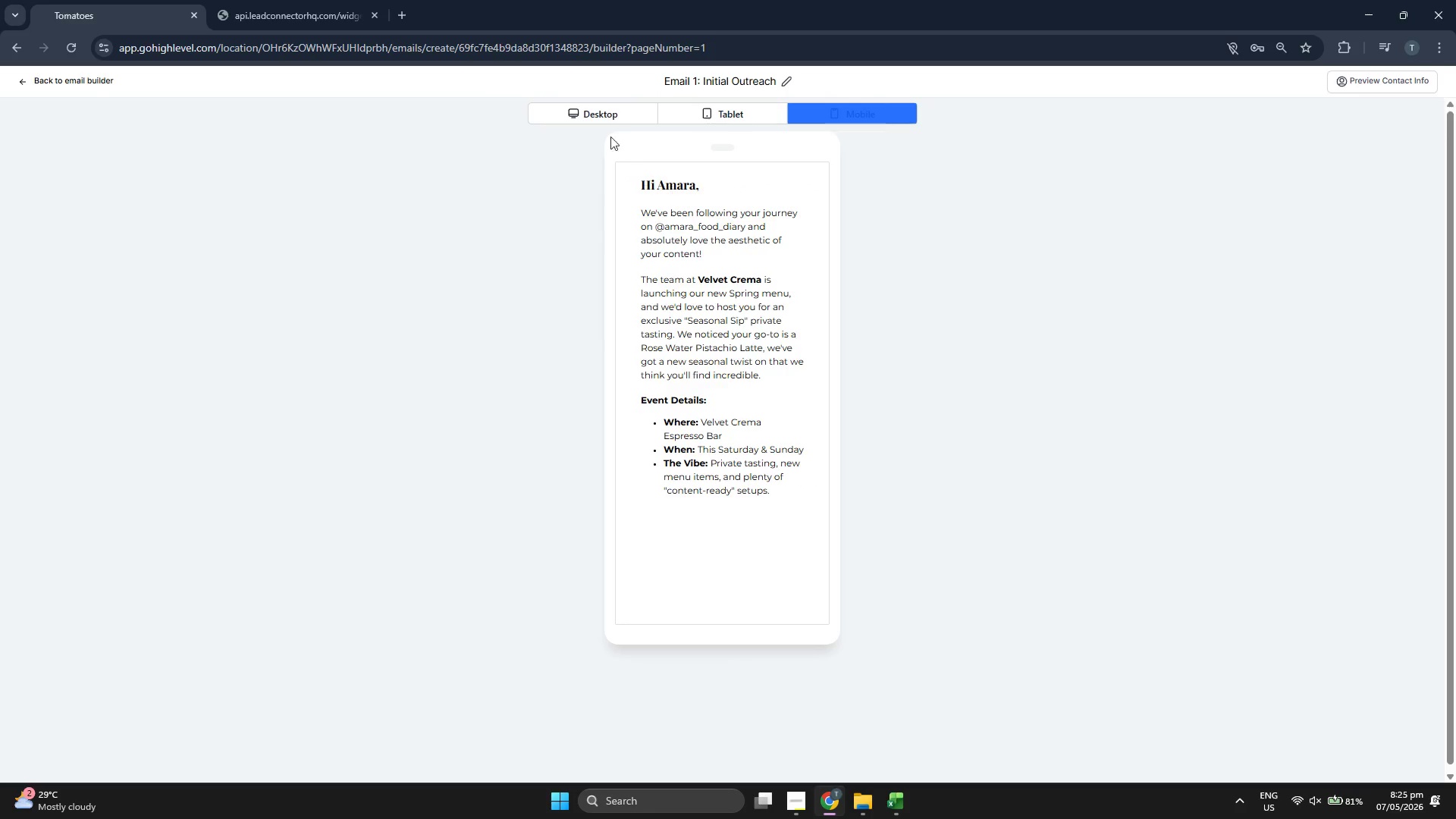 
left_click([608, 114])
 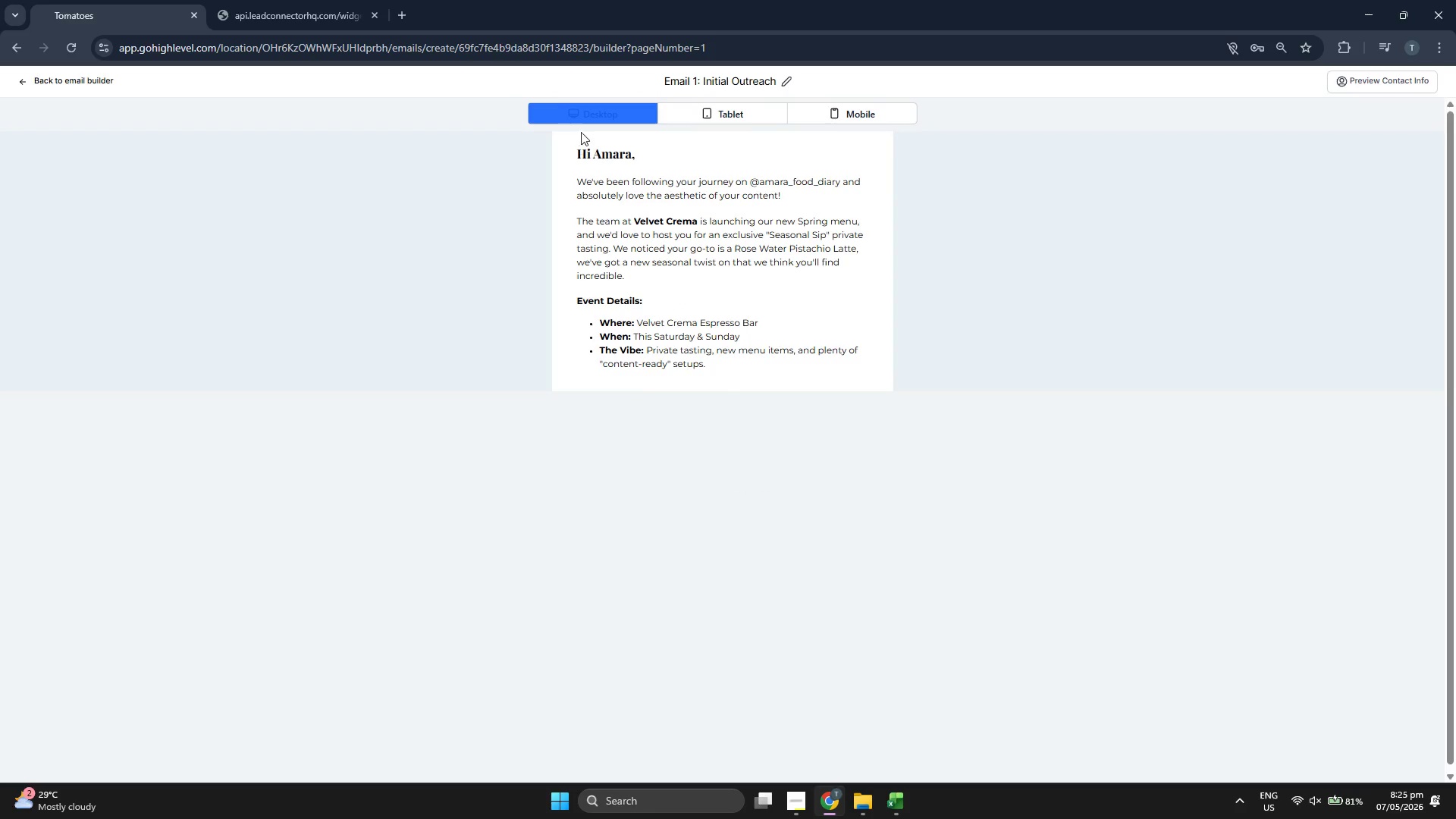 
left_click([733, 109])
 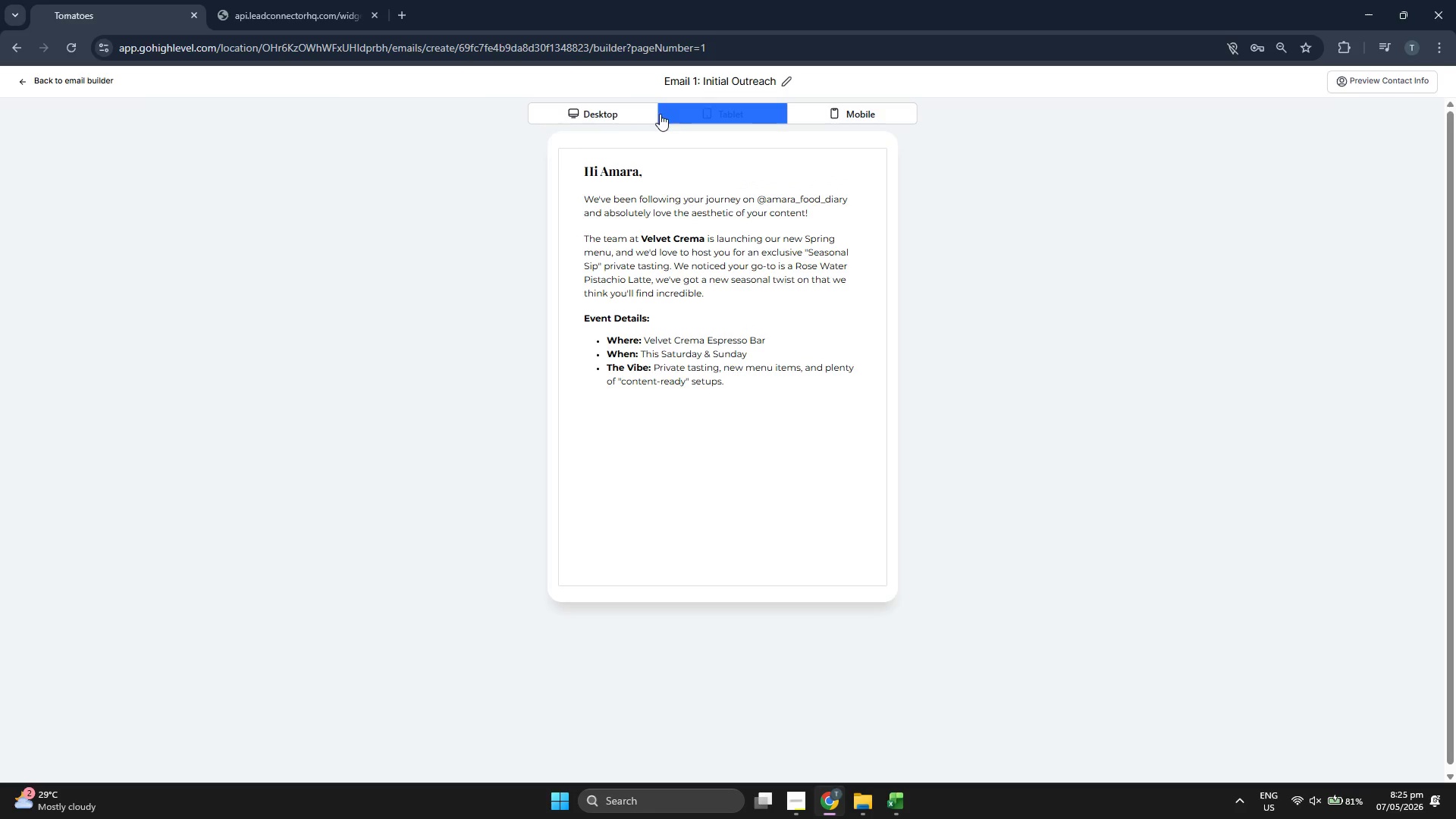 
left_click([617, 114])
 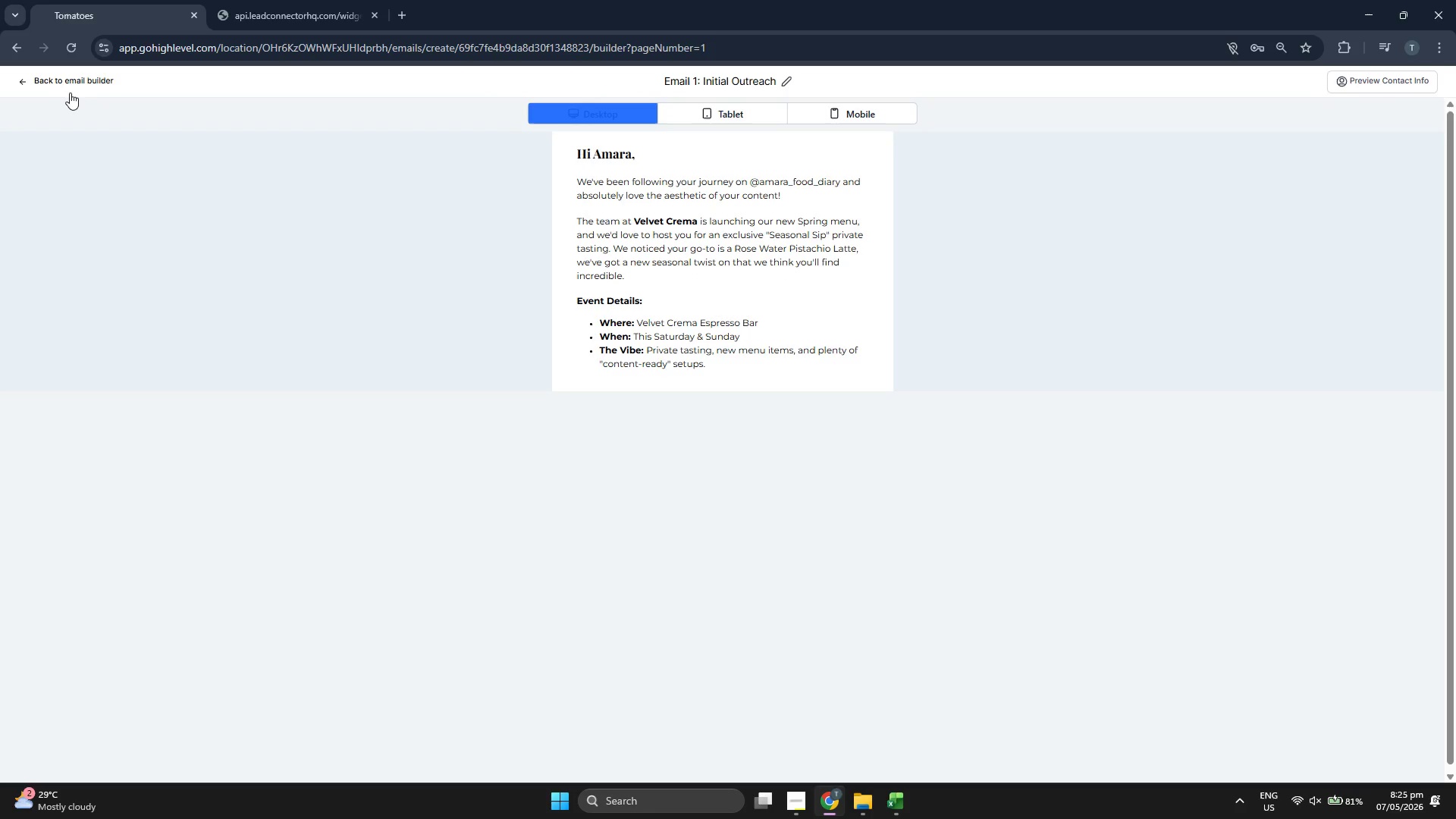 
left_click([75, 78])
 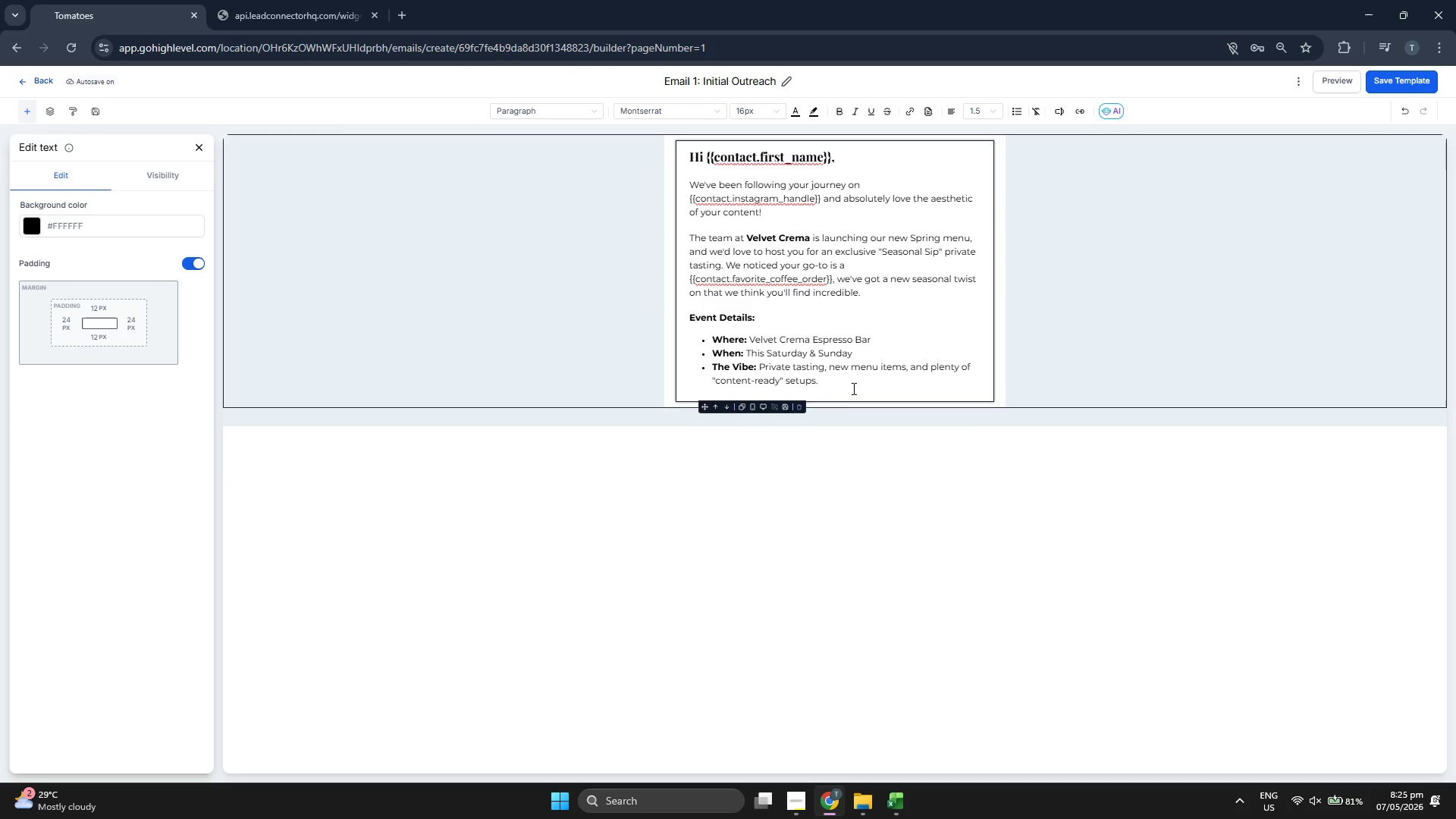 
left_click([855, 383])
 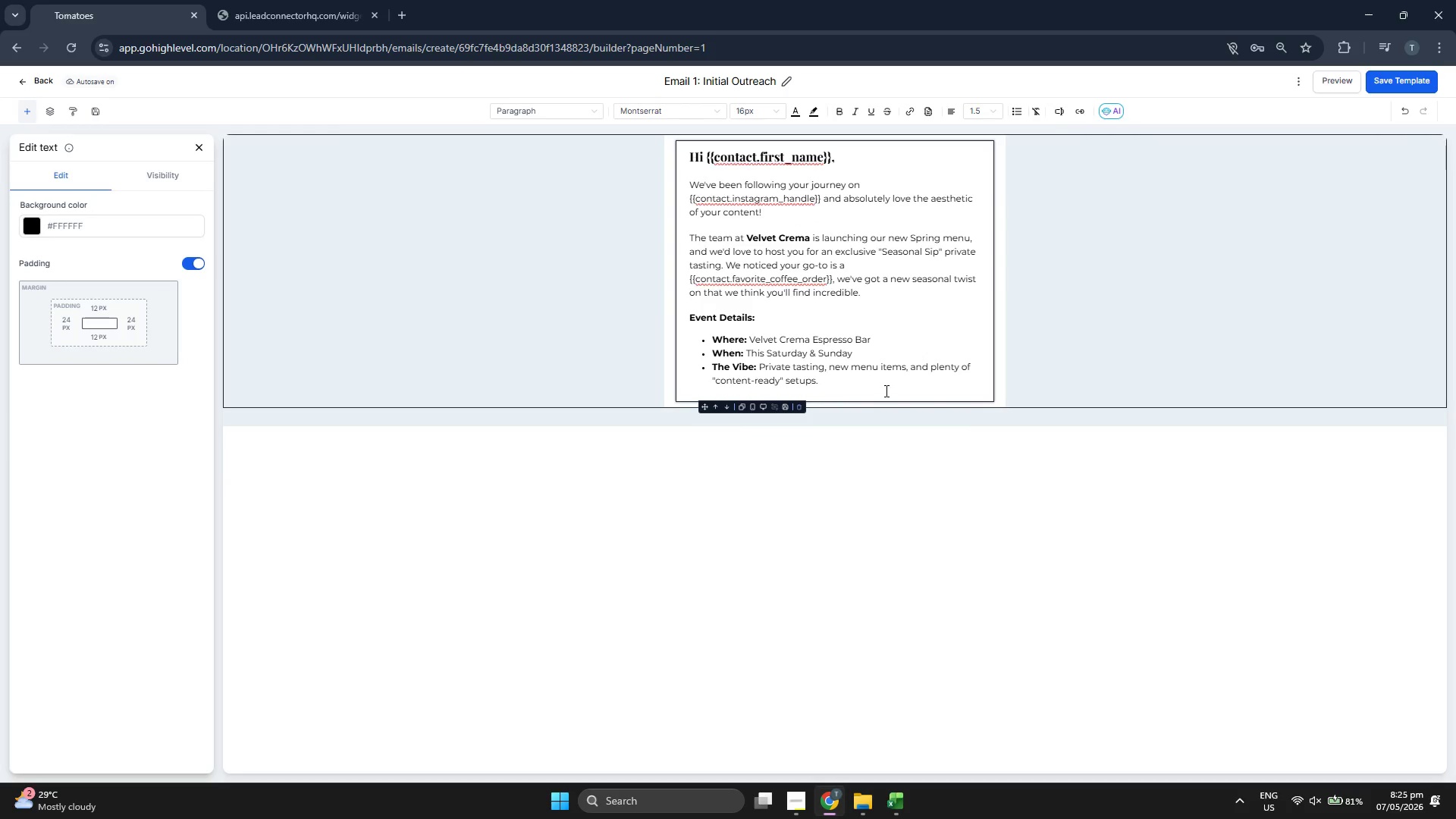 
key(Enter)
 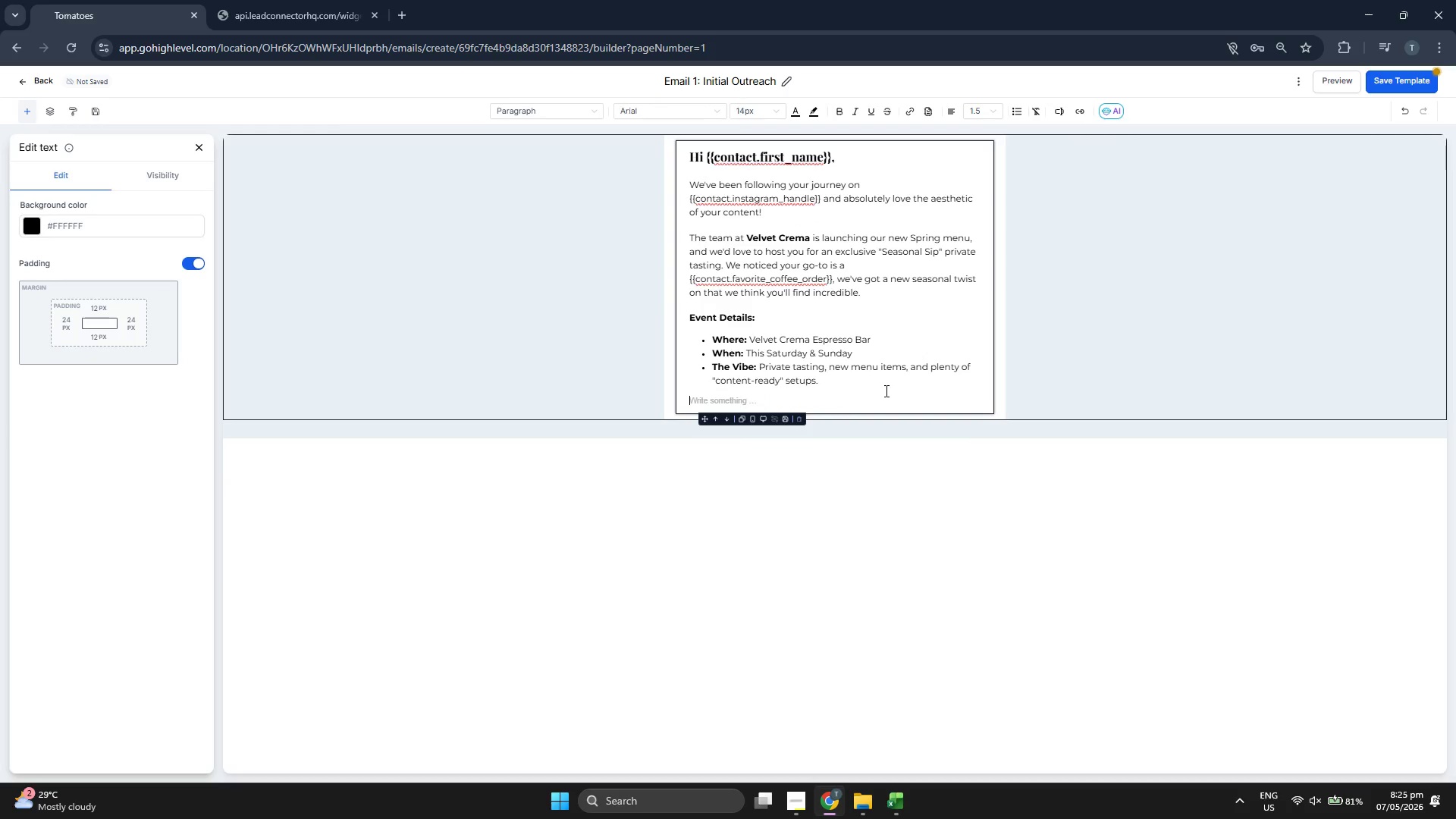 
key(Enter)
 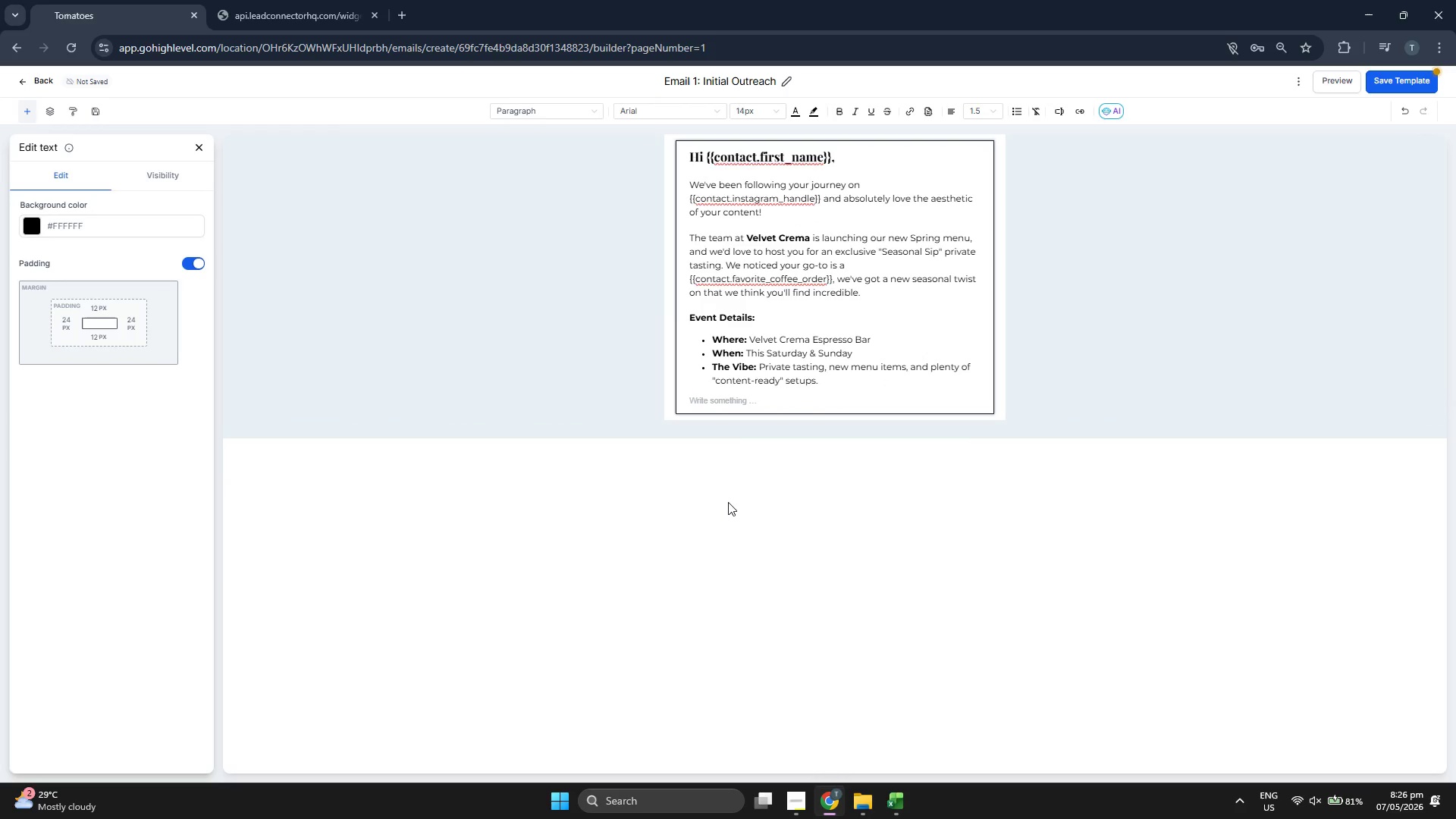 
type(Ar)
key(Backspace)
key(Backspace)
type(Are you available to join us? You can R)
 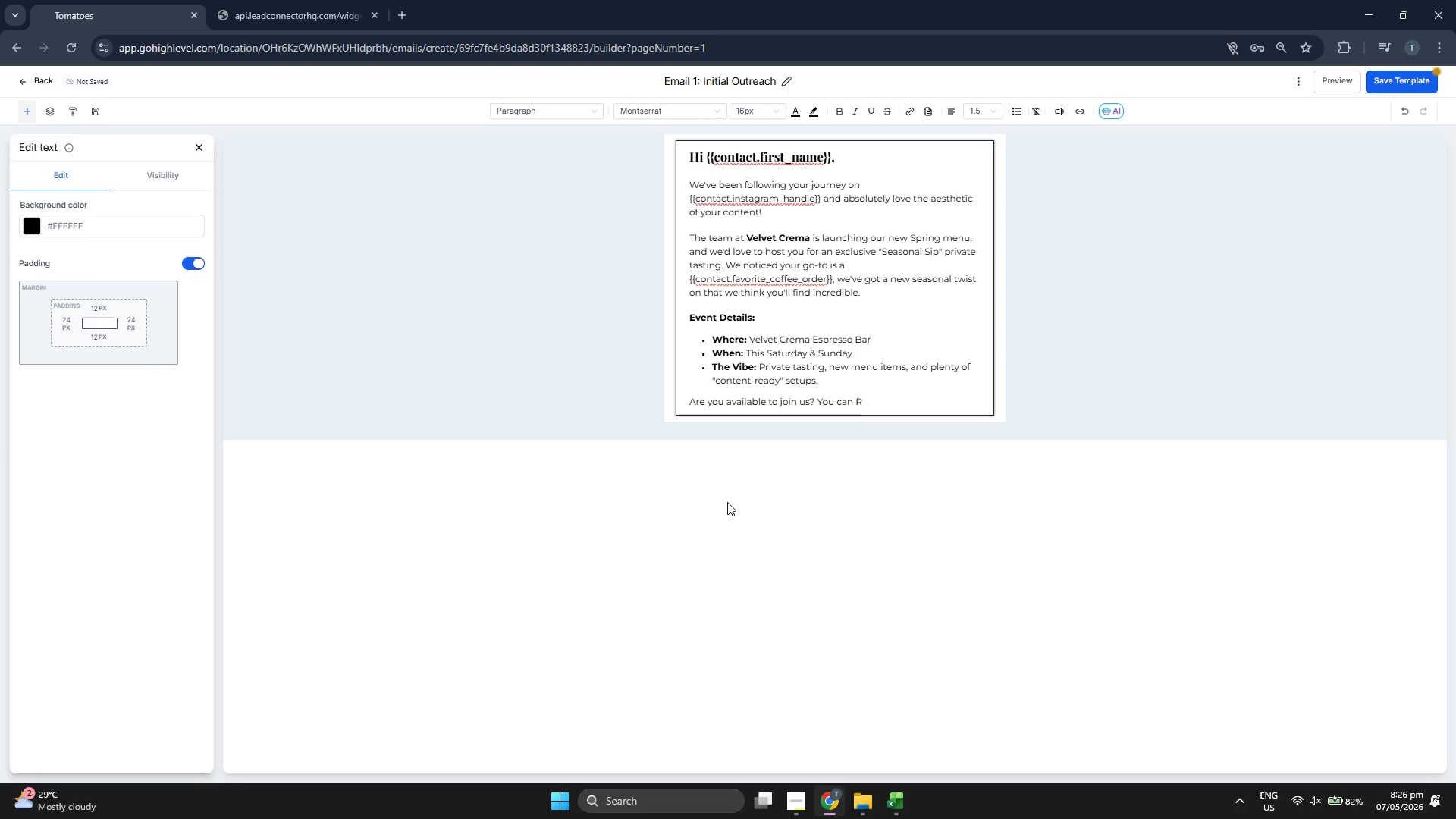 
type(SVP directly via the link below: )
 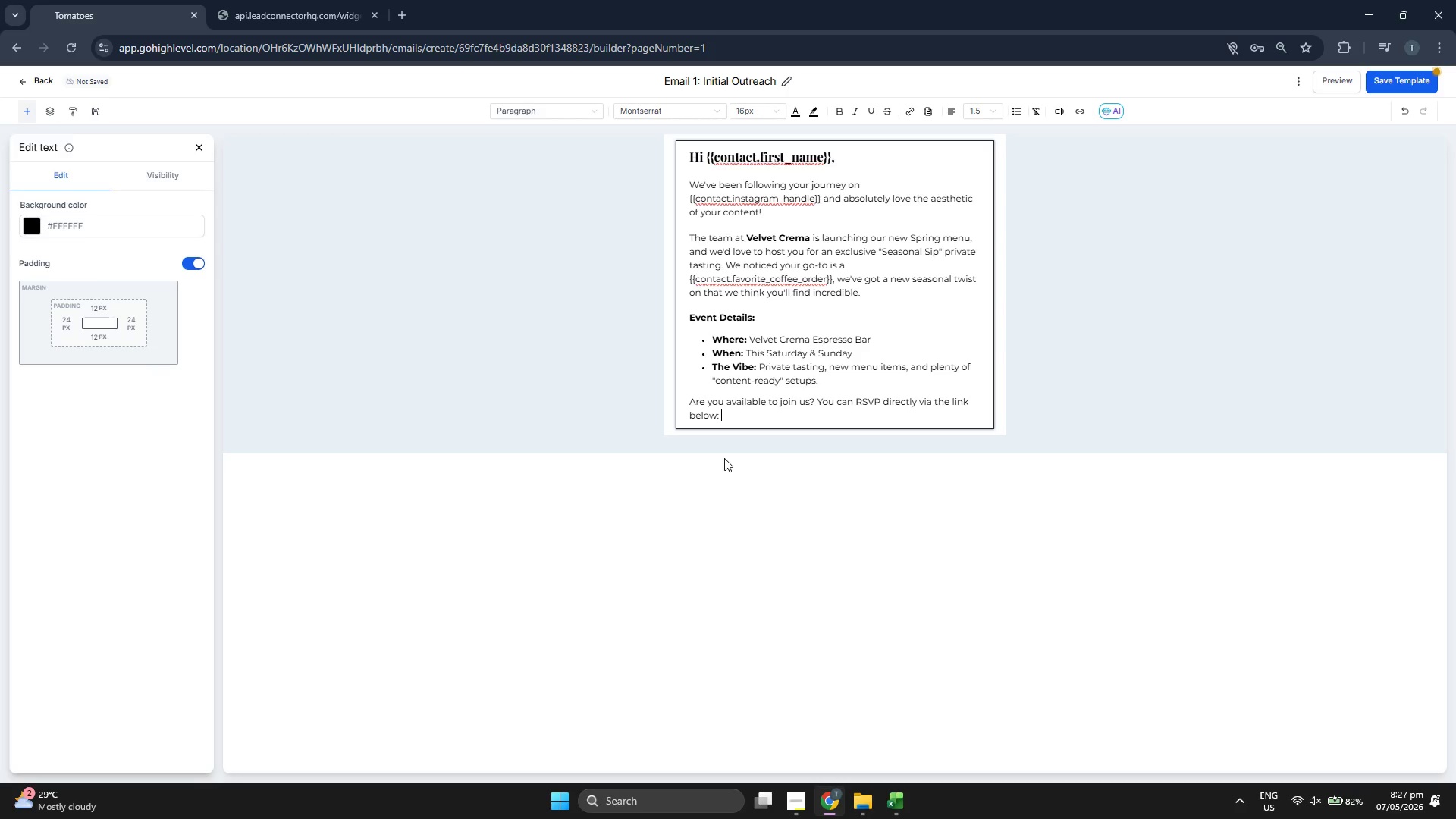 
key(Enter)
 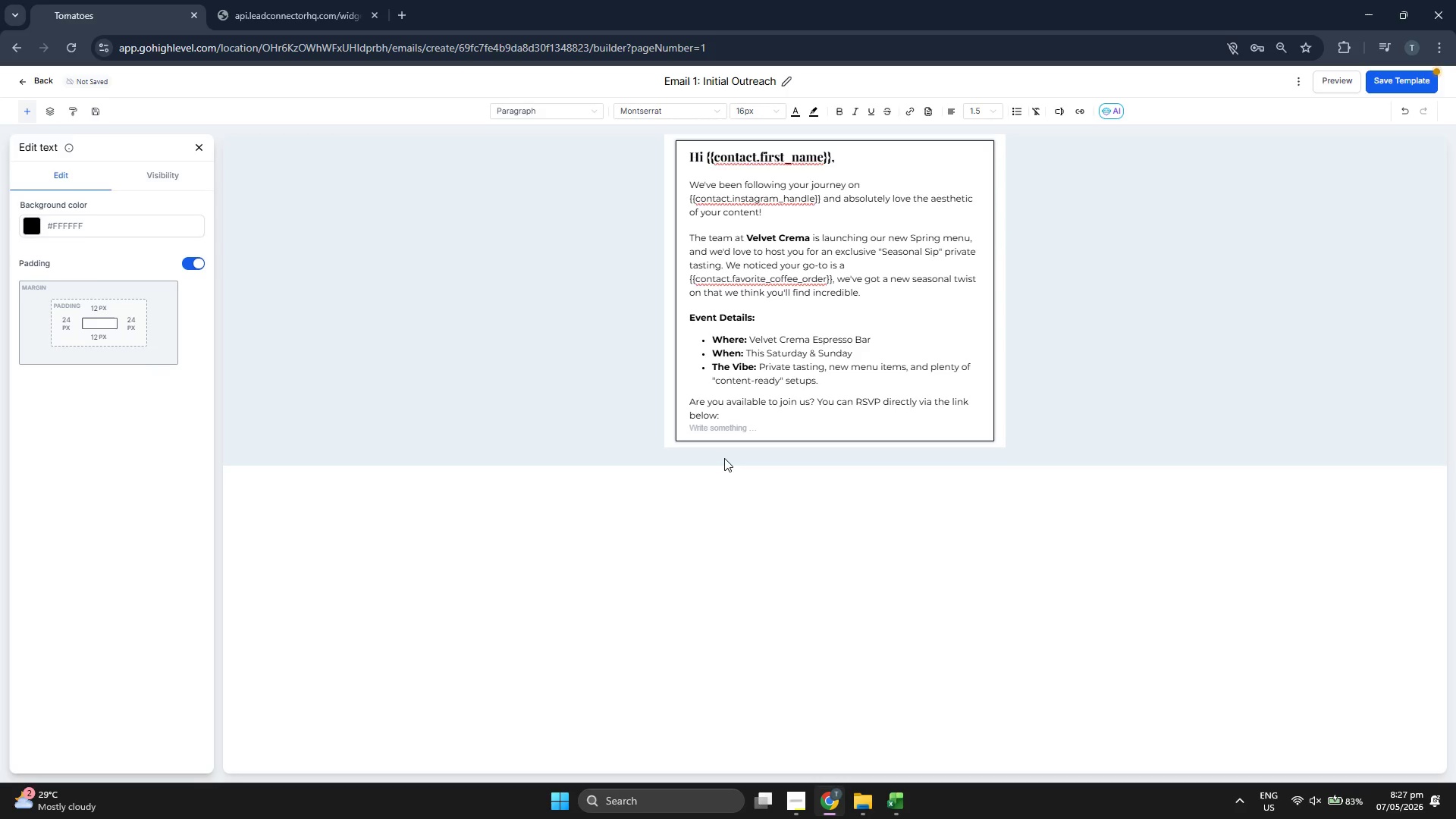 
key(CapsLock)
 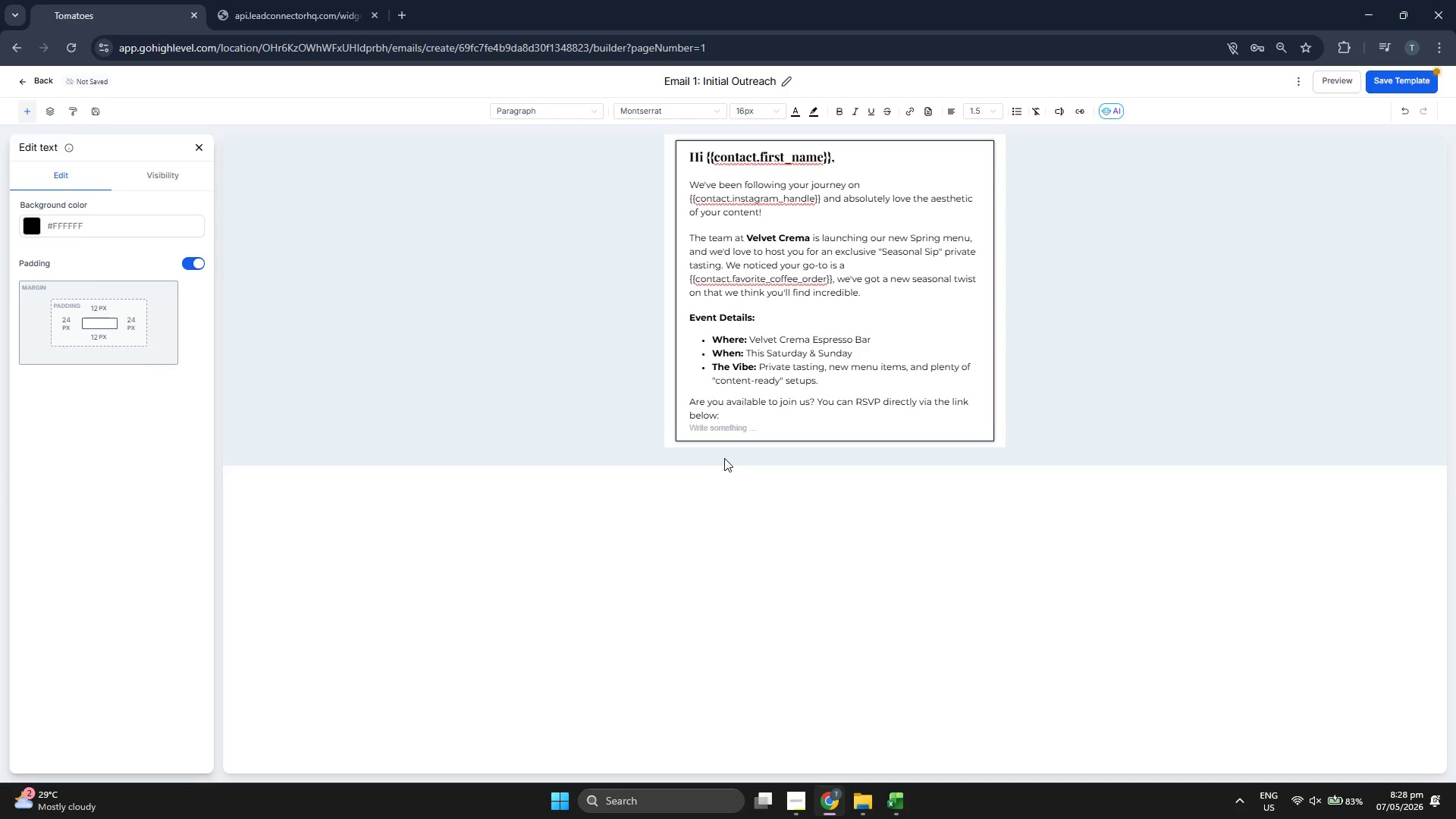 
key(R)
 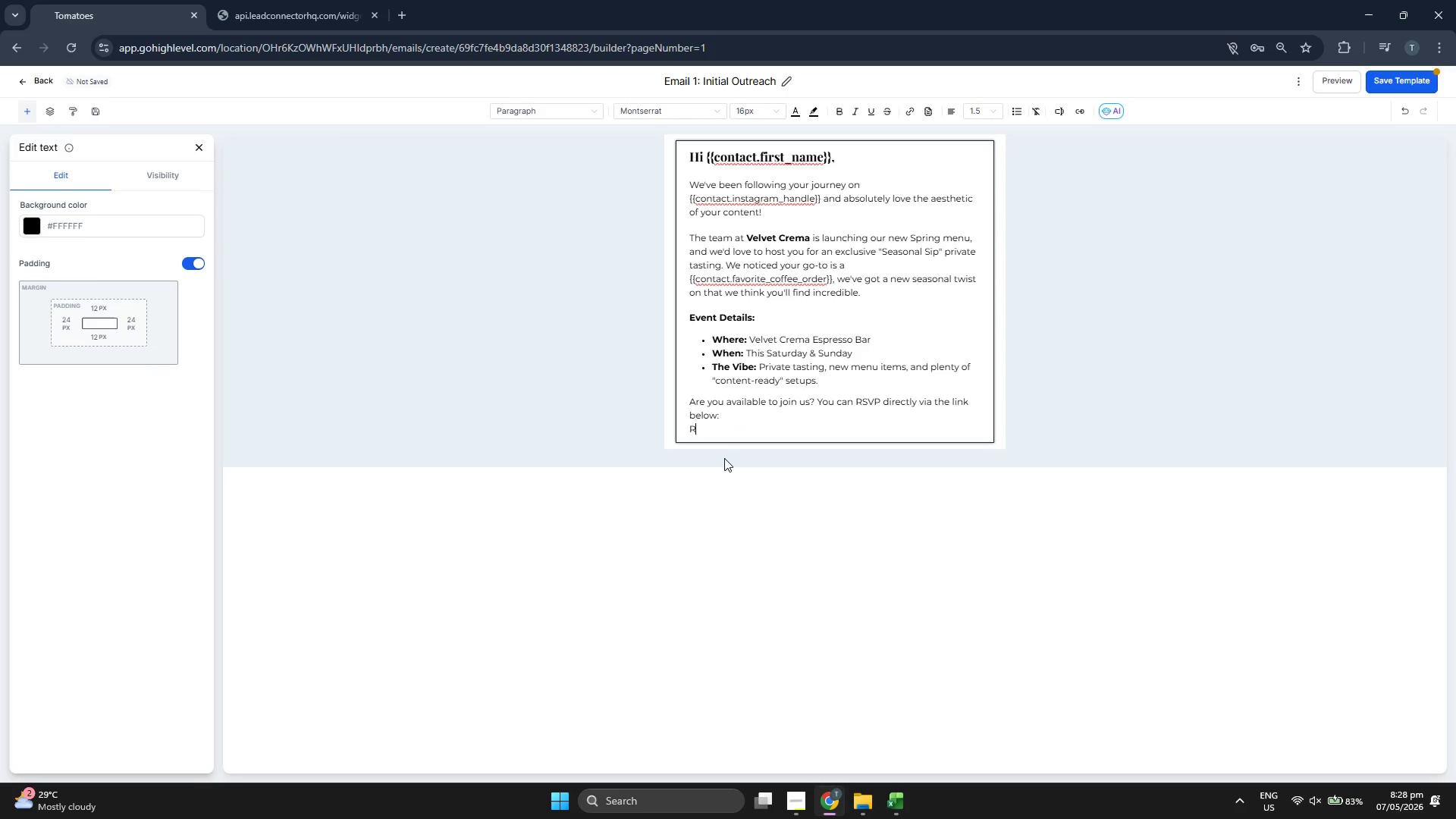 
key(CapsLock)
 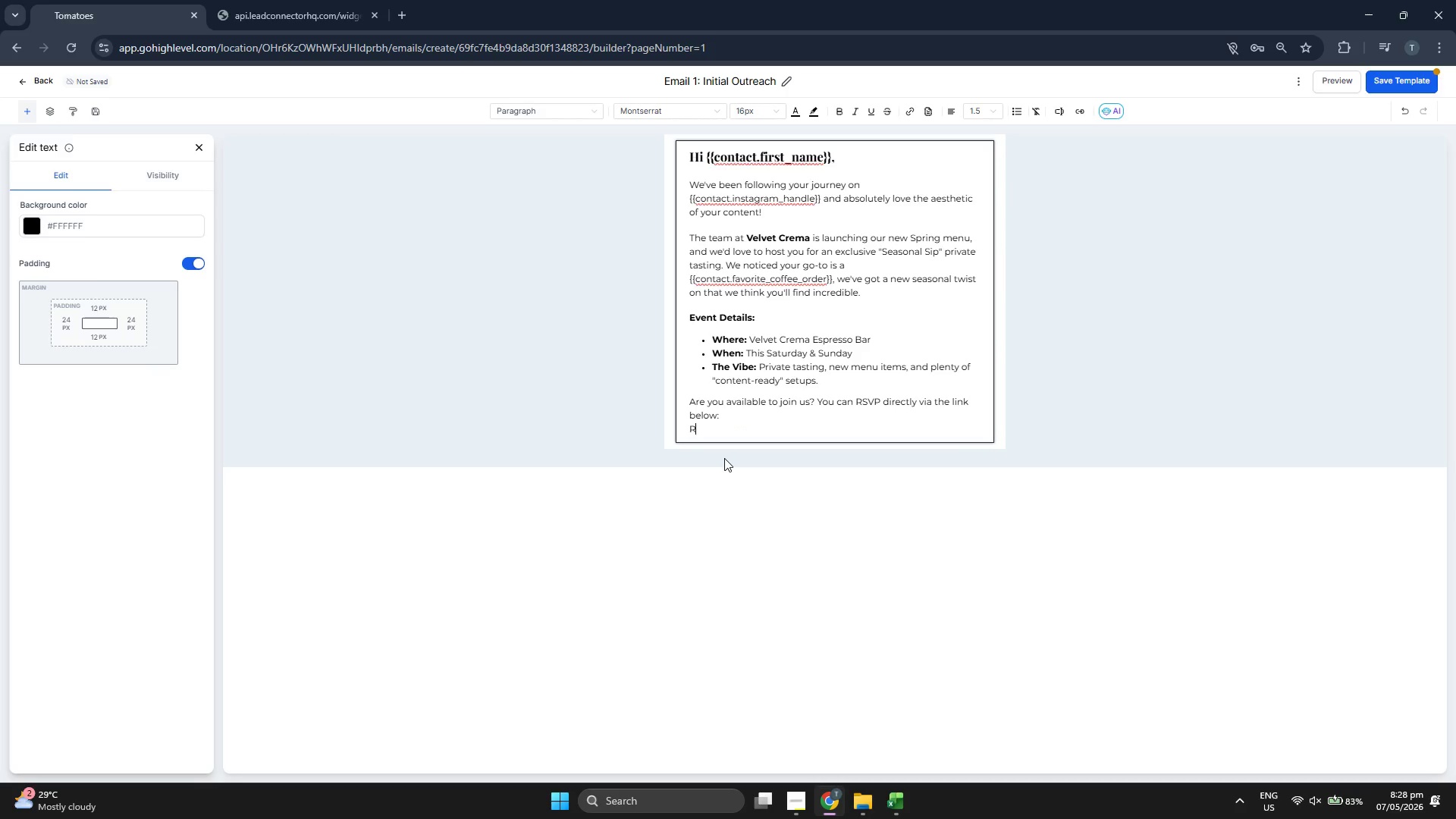 
key(Backspace)
 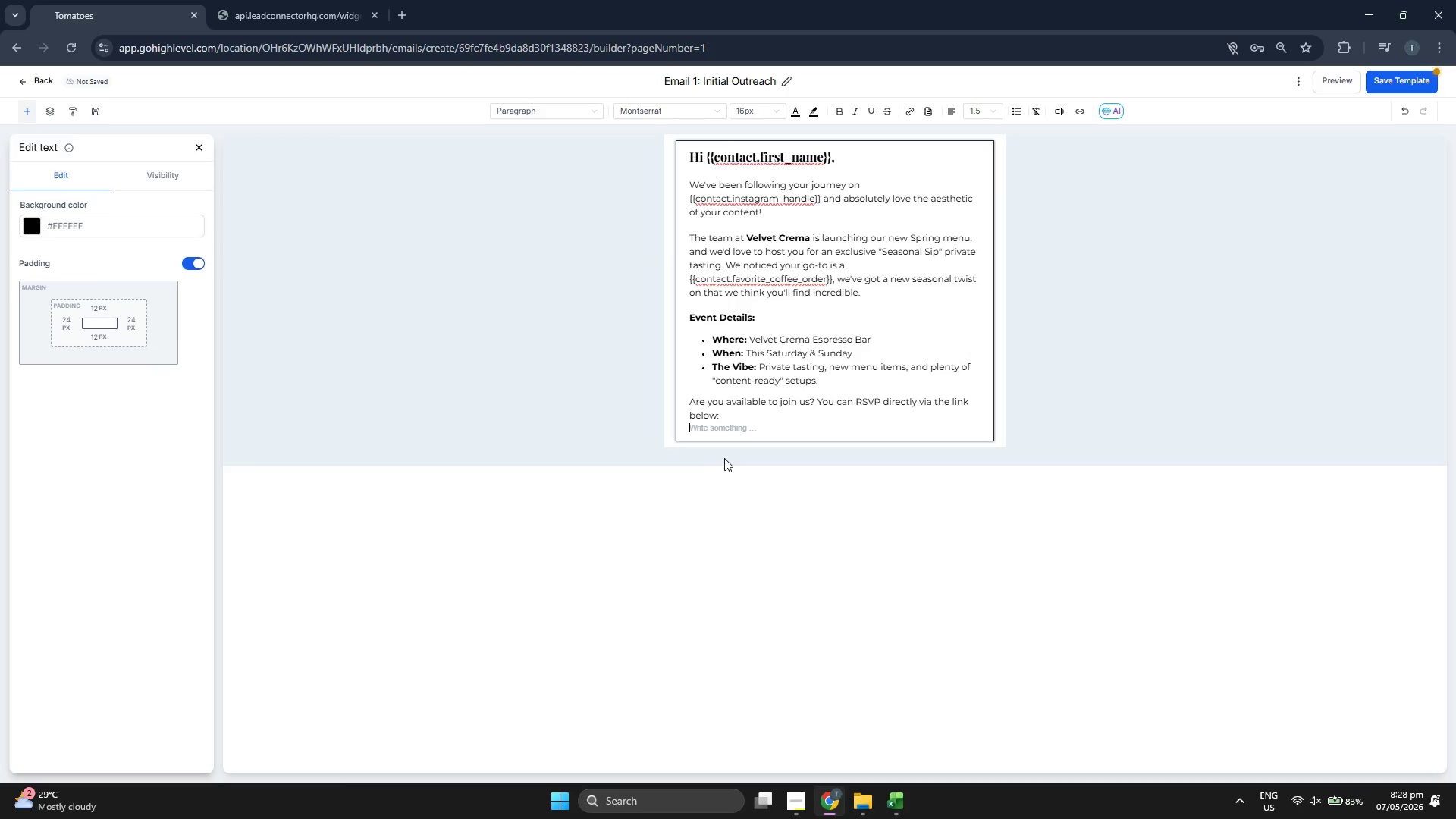 
key(Enter)
 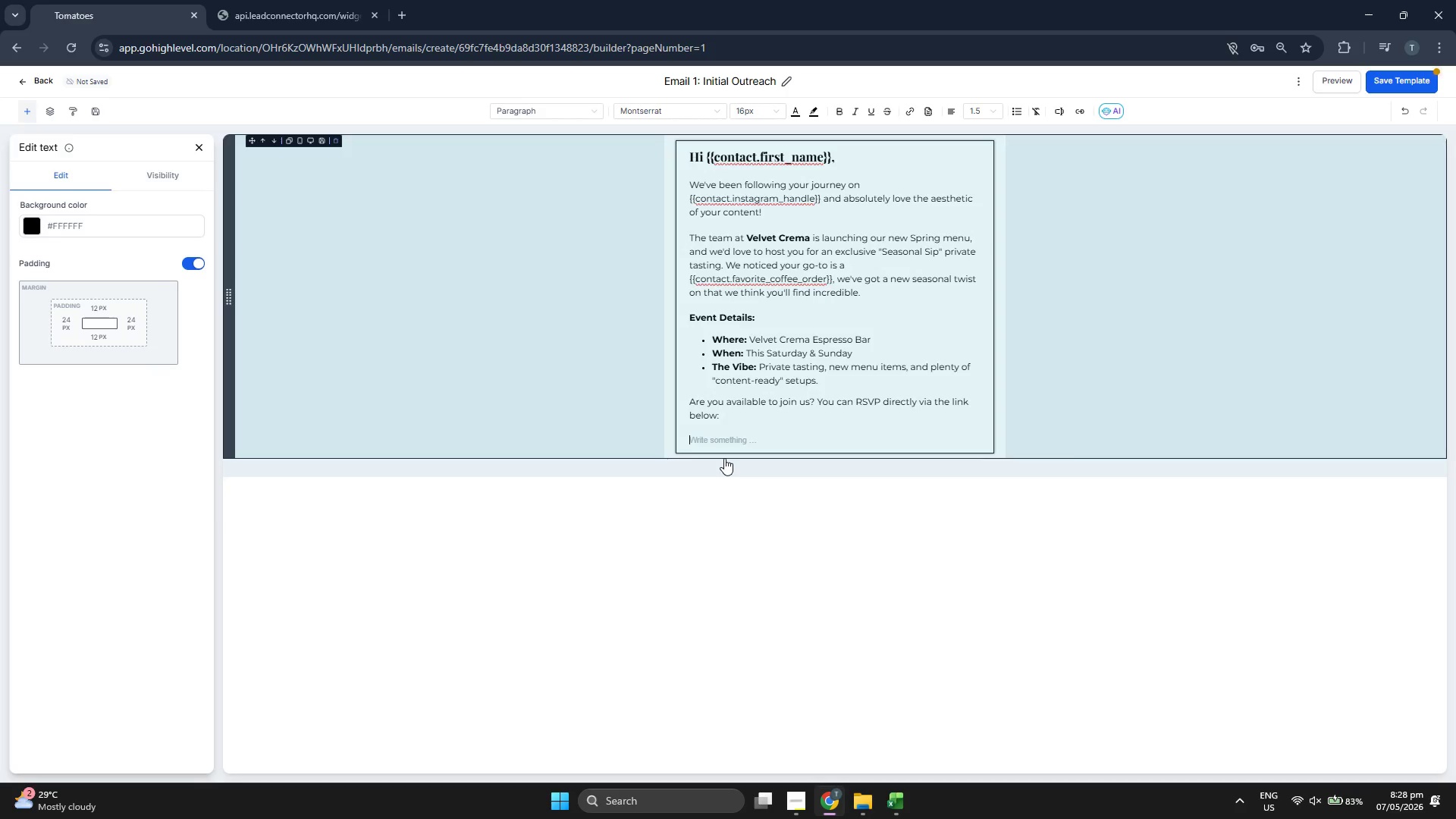 
key(CapsLock)
 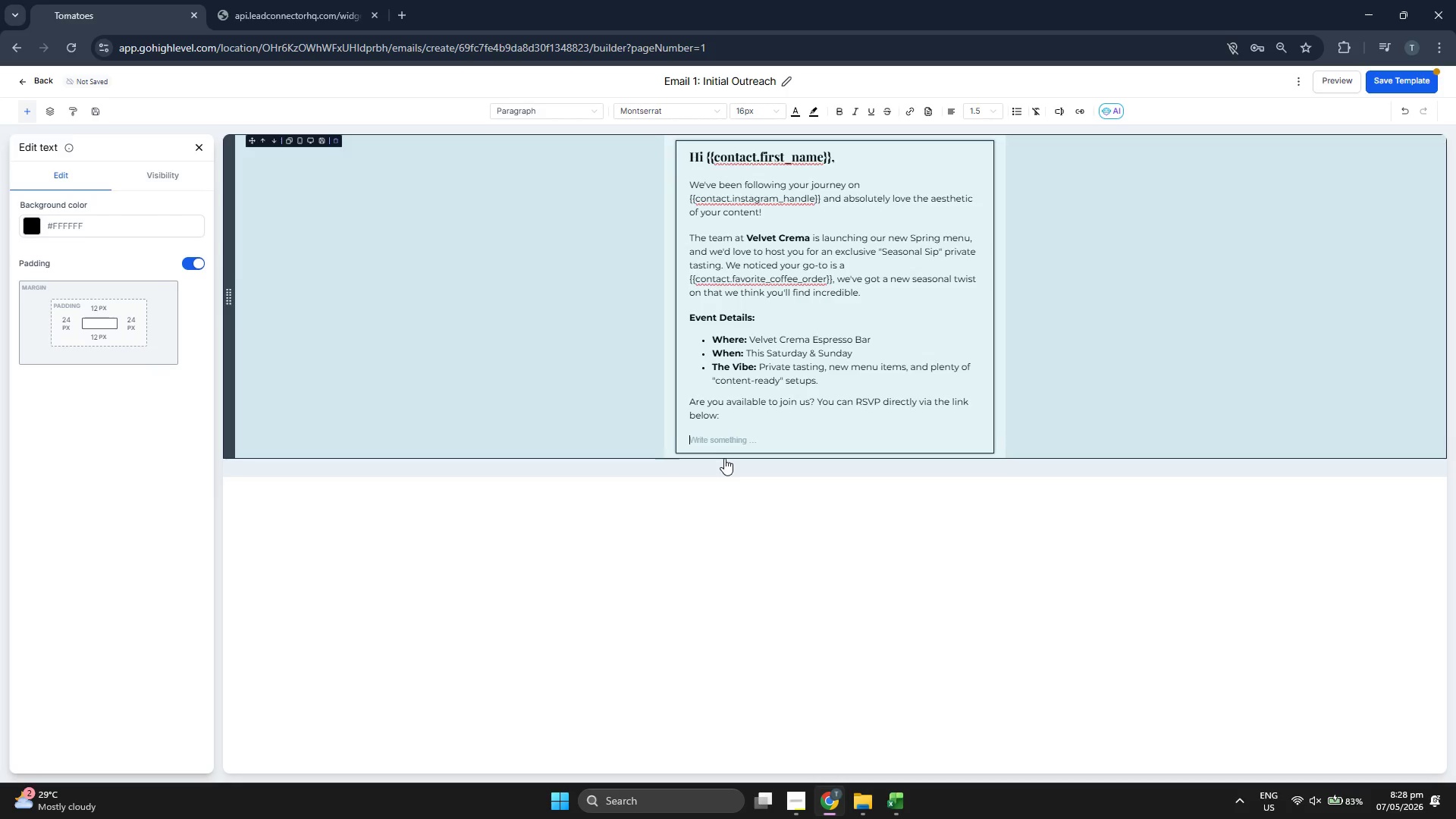 
key(R)
 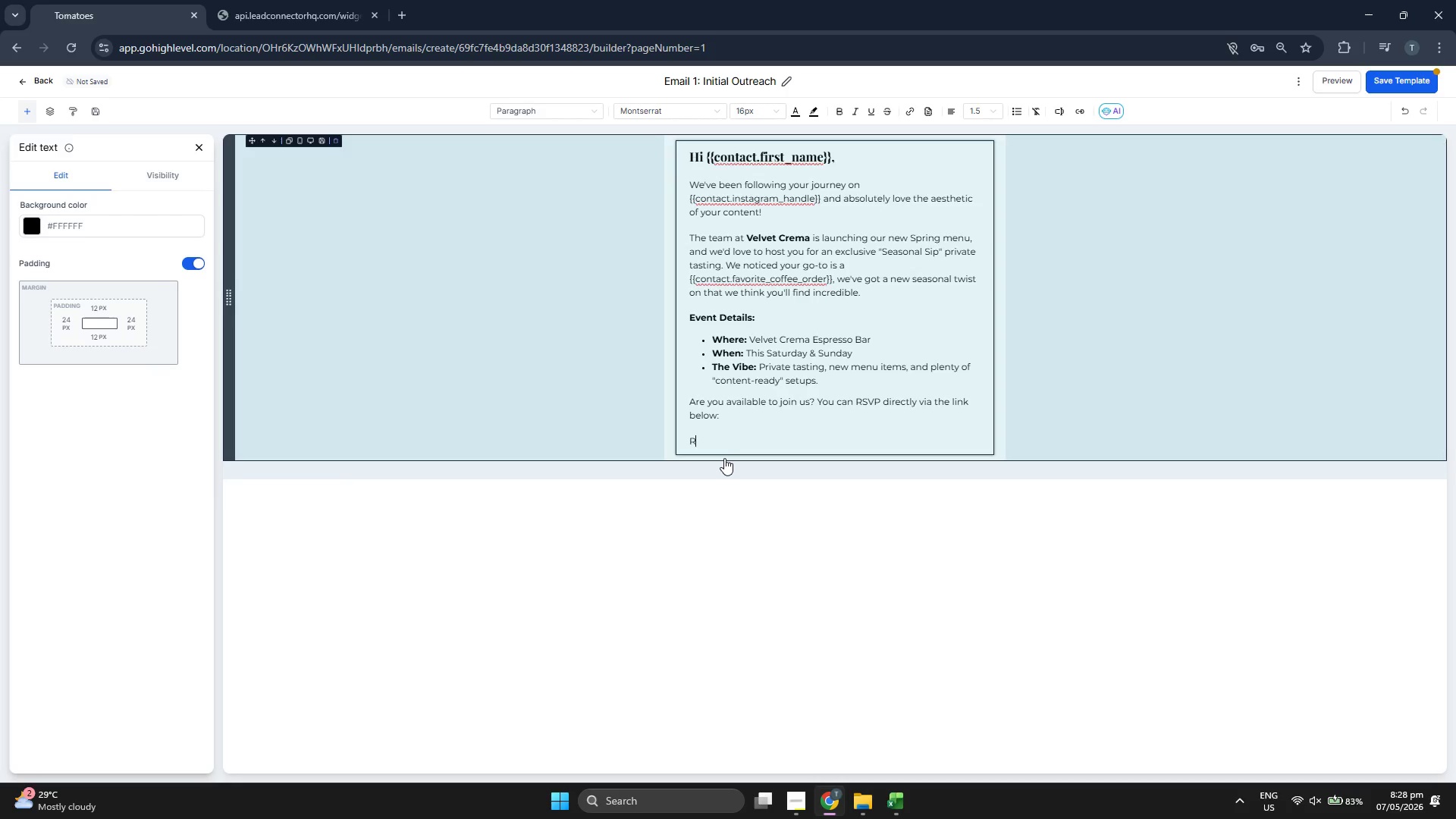 
key(CapsLock)
 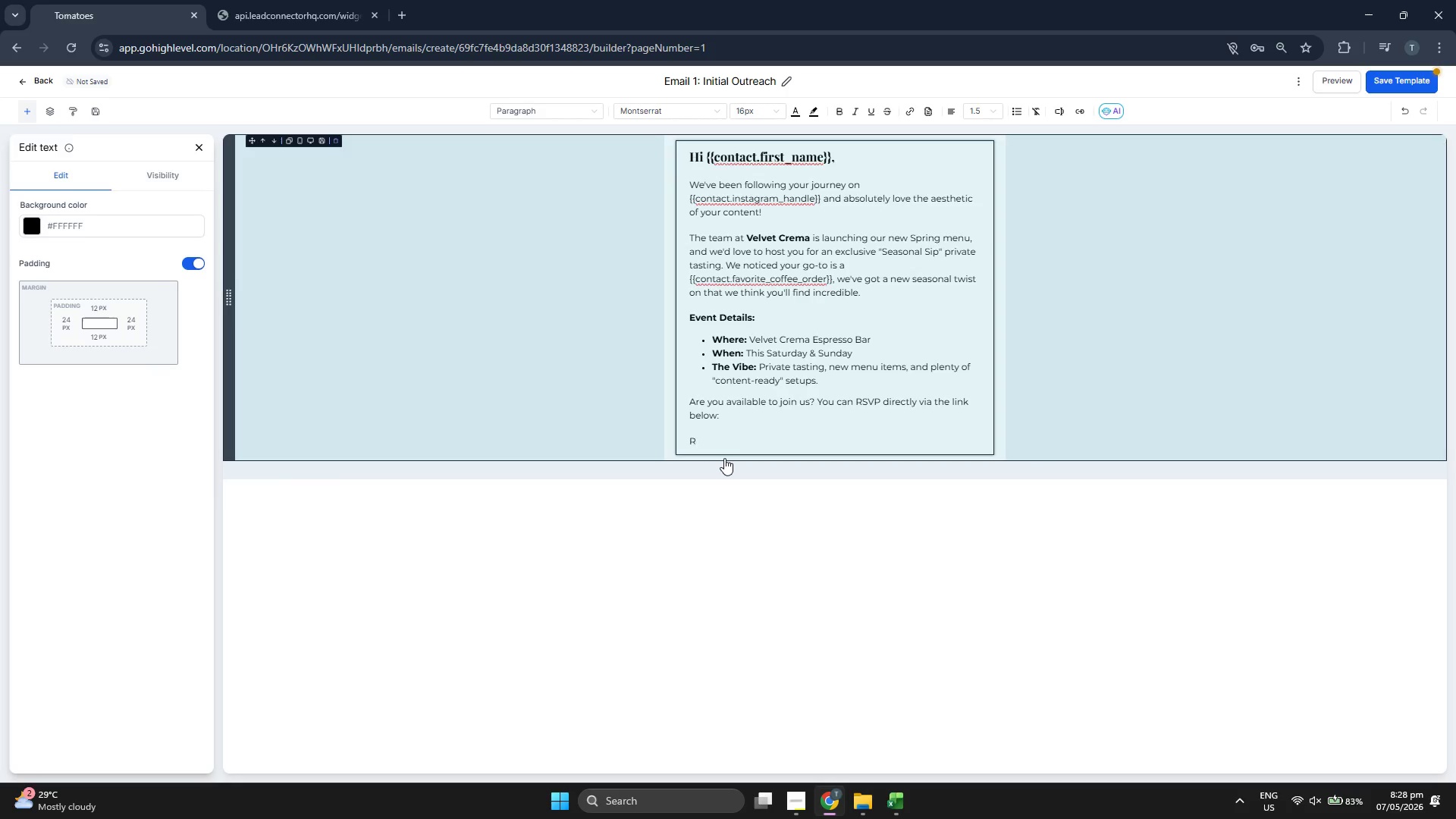 
key(Backspace)
 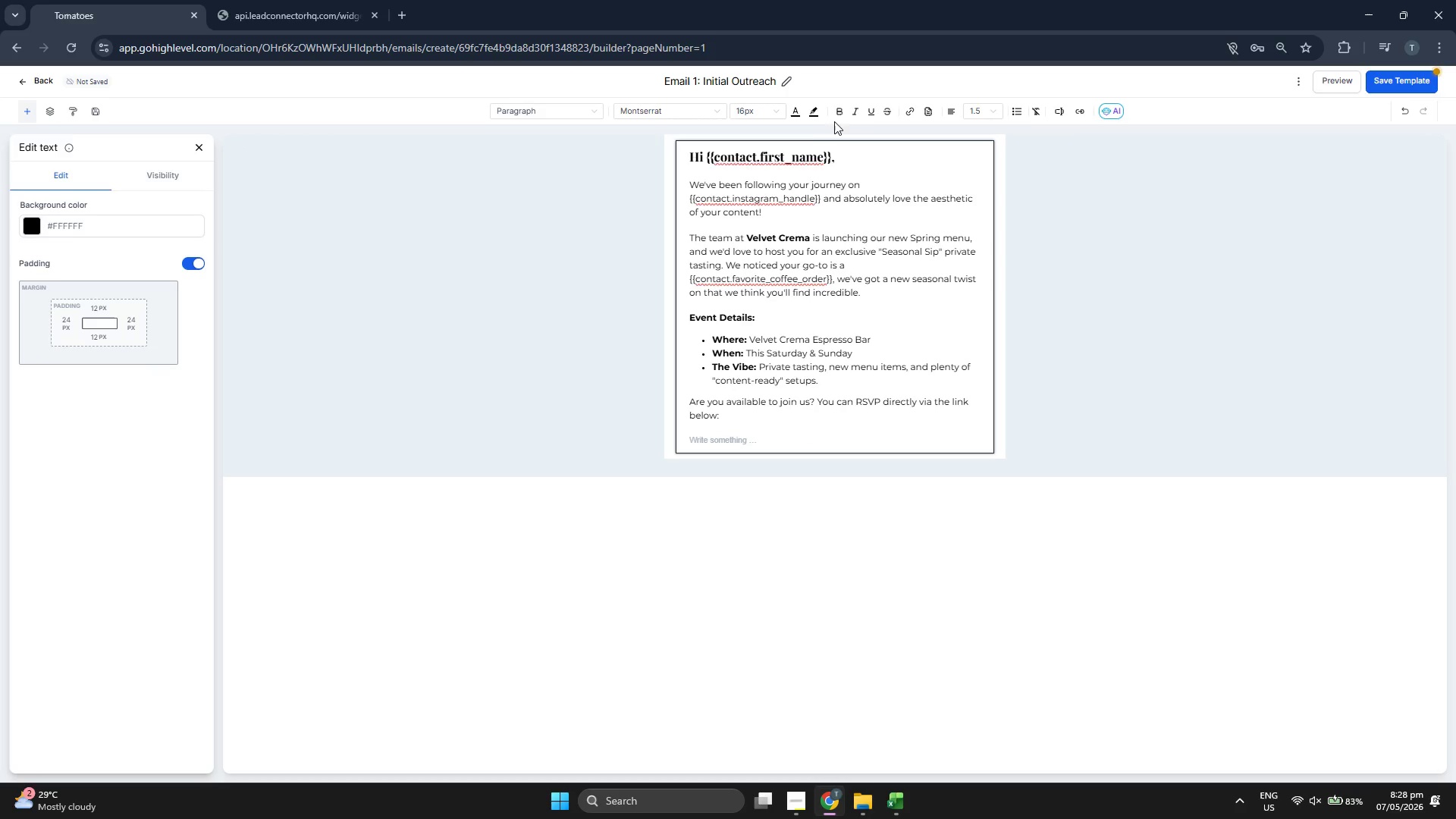 
left_click([837, 115])
 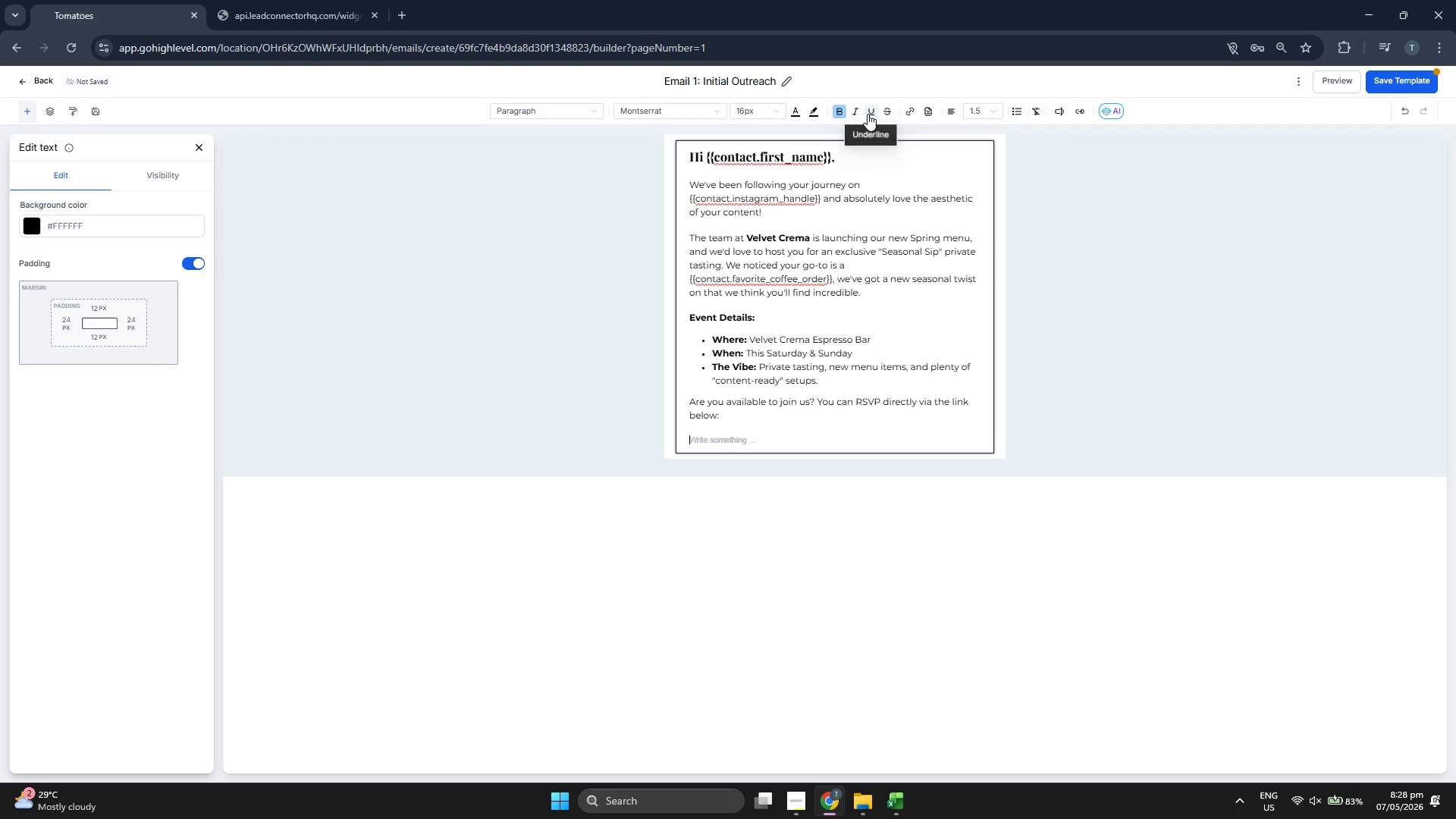 
left_click([870, 112])
 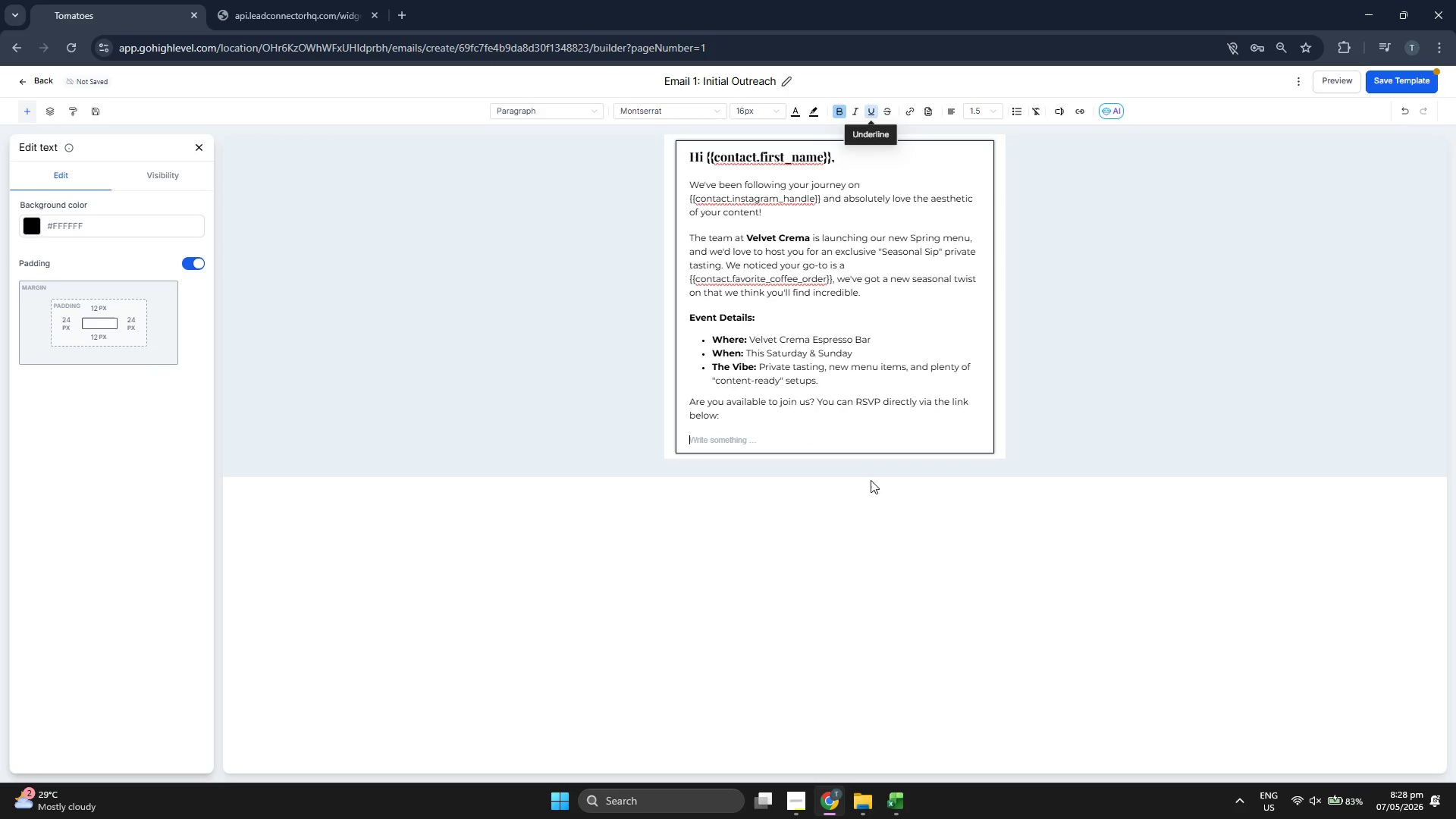 
type(RS)
key(Backspace)
type(SVP jE)
key(Backspace)
key(Backspace)
type(HERE)
 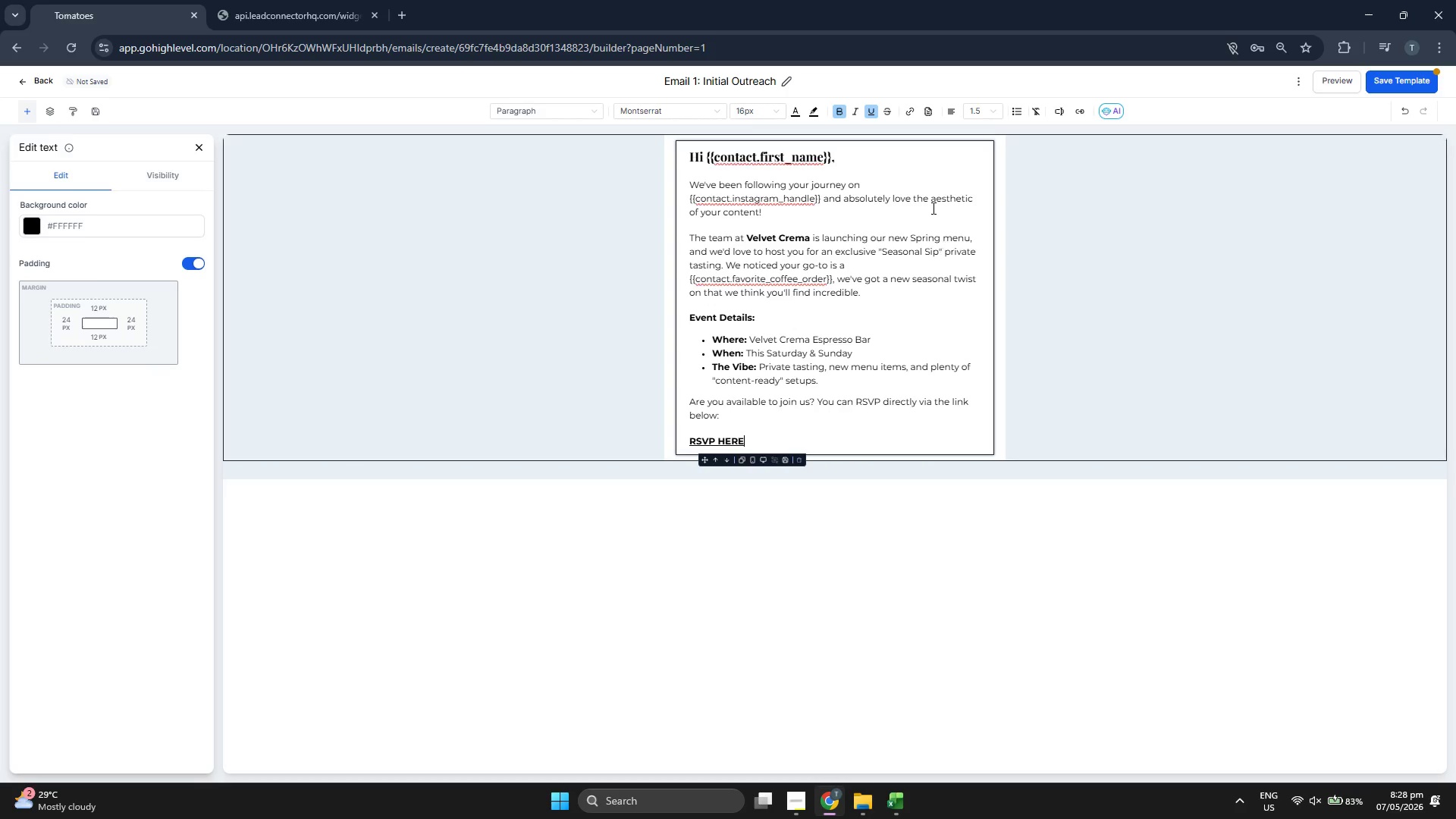 
left_click([911, 111])
 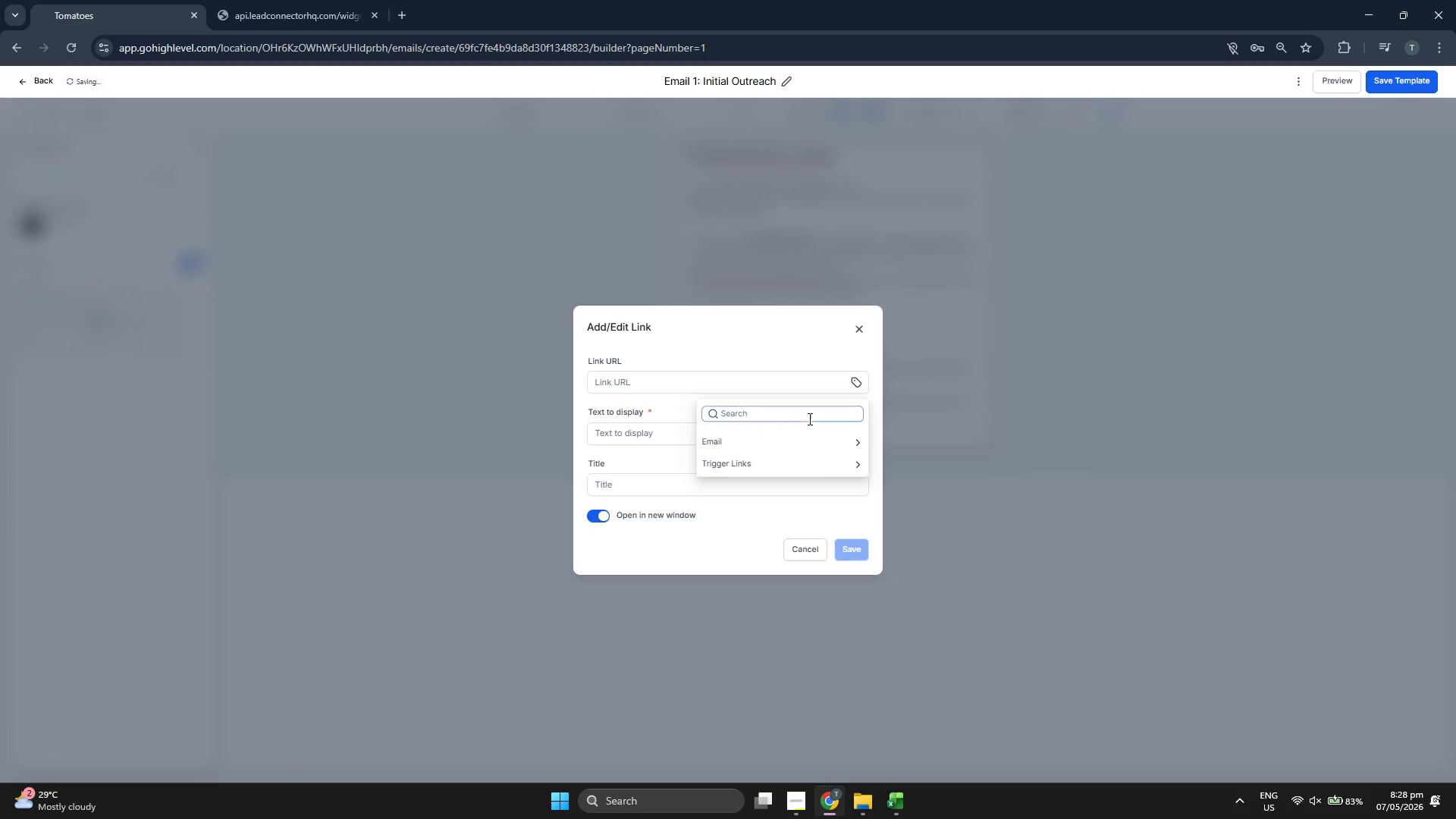 
left_click([805, 461])
 